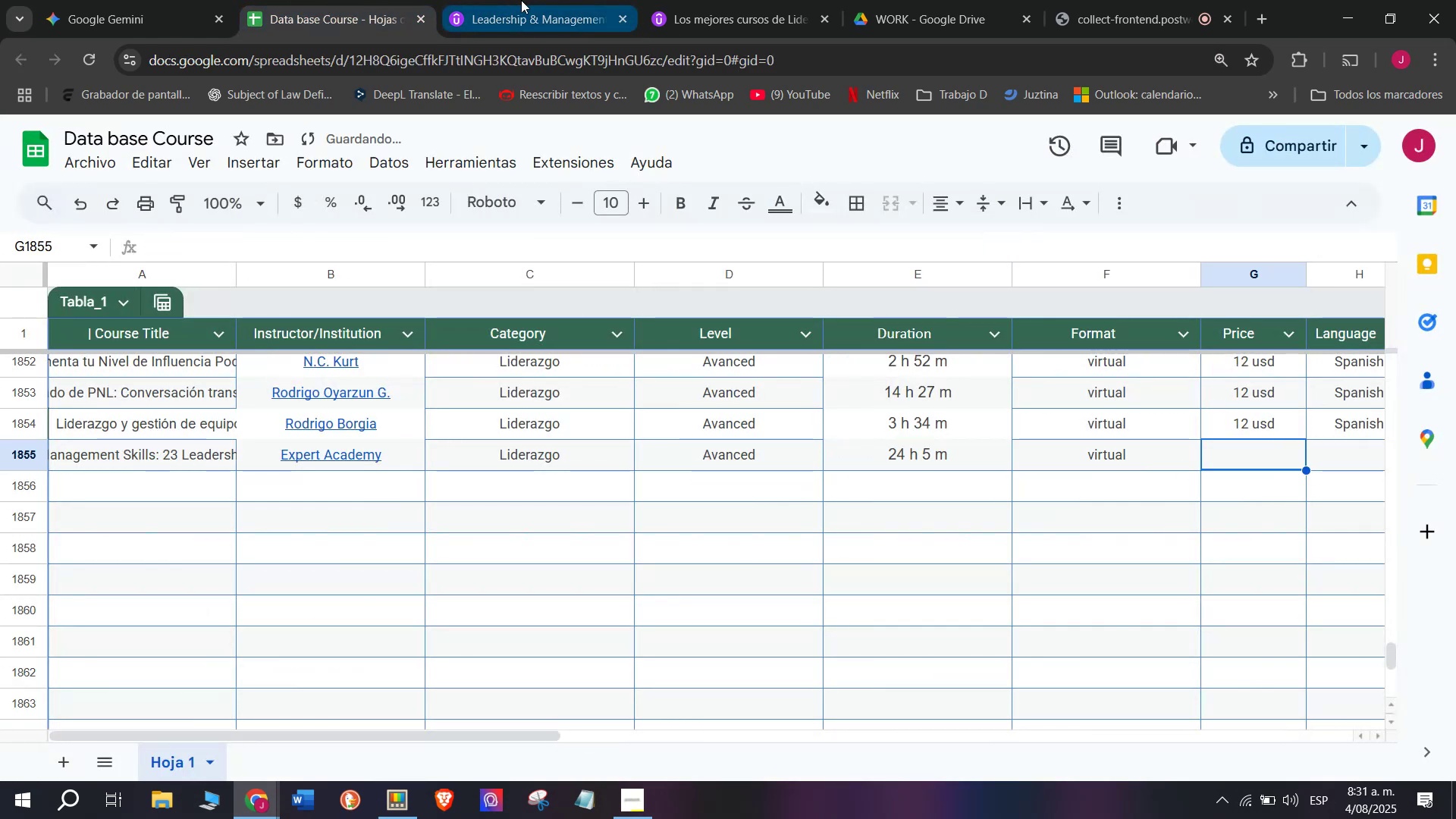 
left_click([521, 0])
 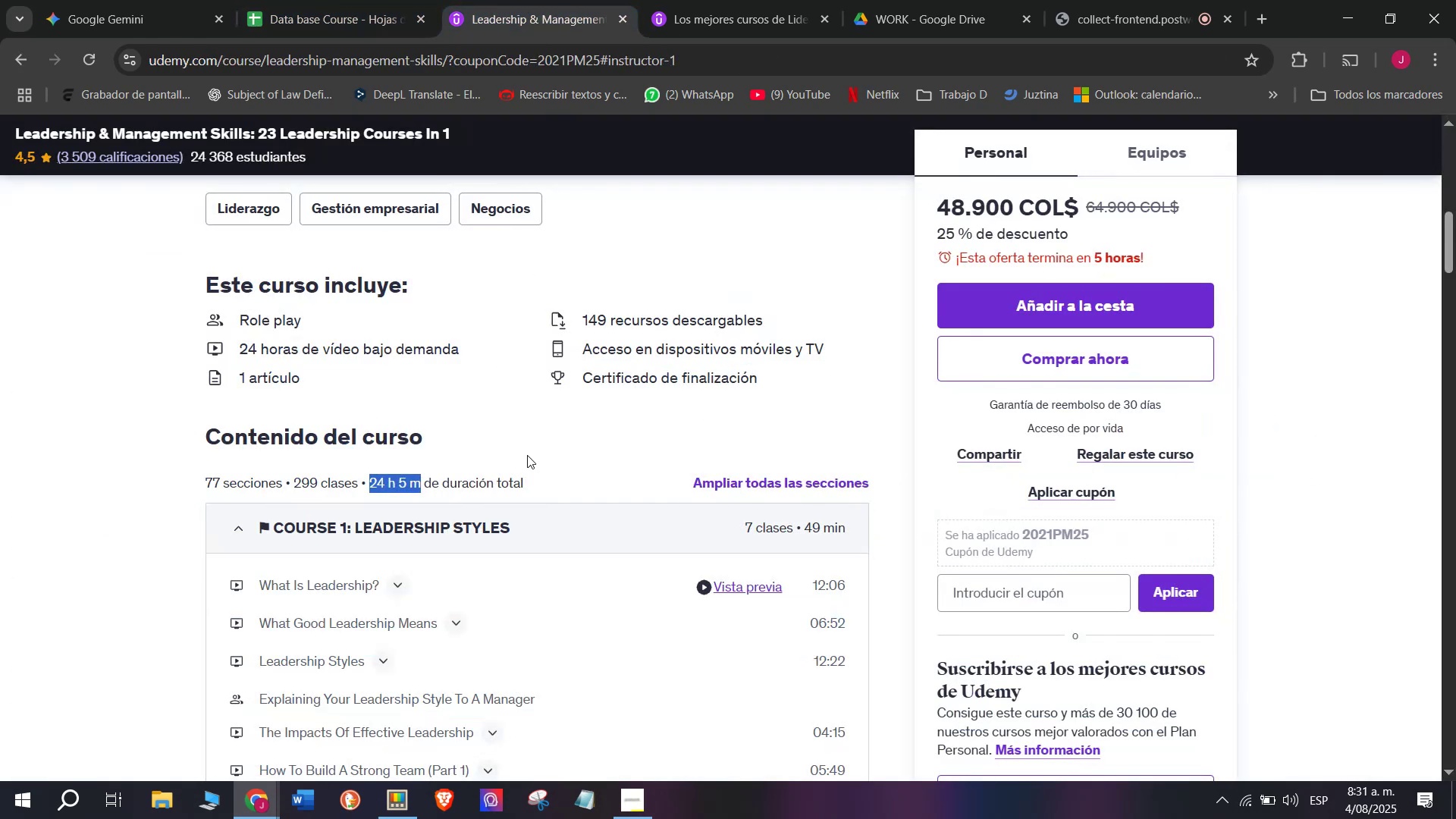 
scroll: coordinate [522, 460], scroll_direction: up, amount: 2.0
 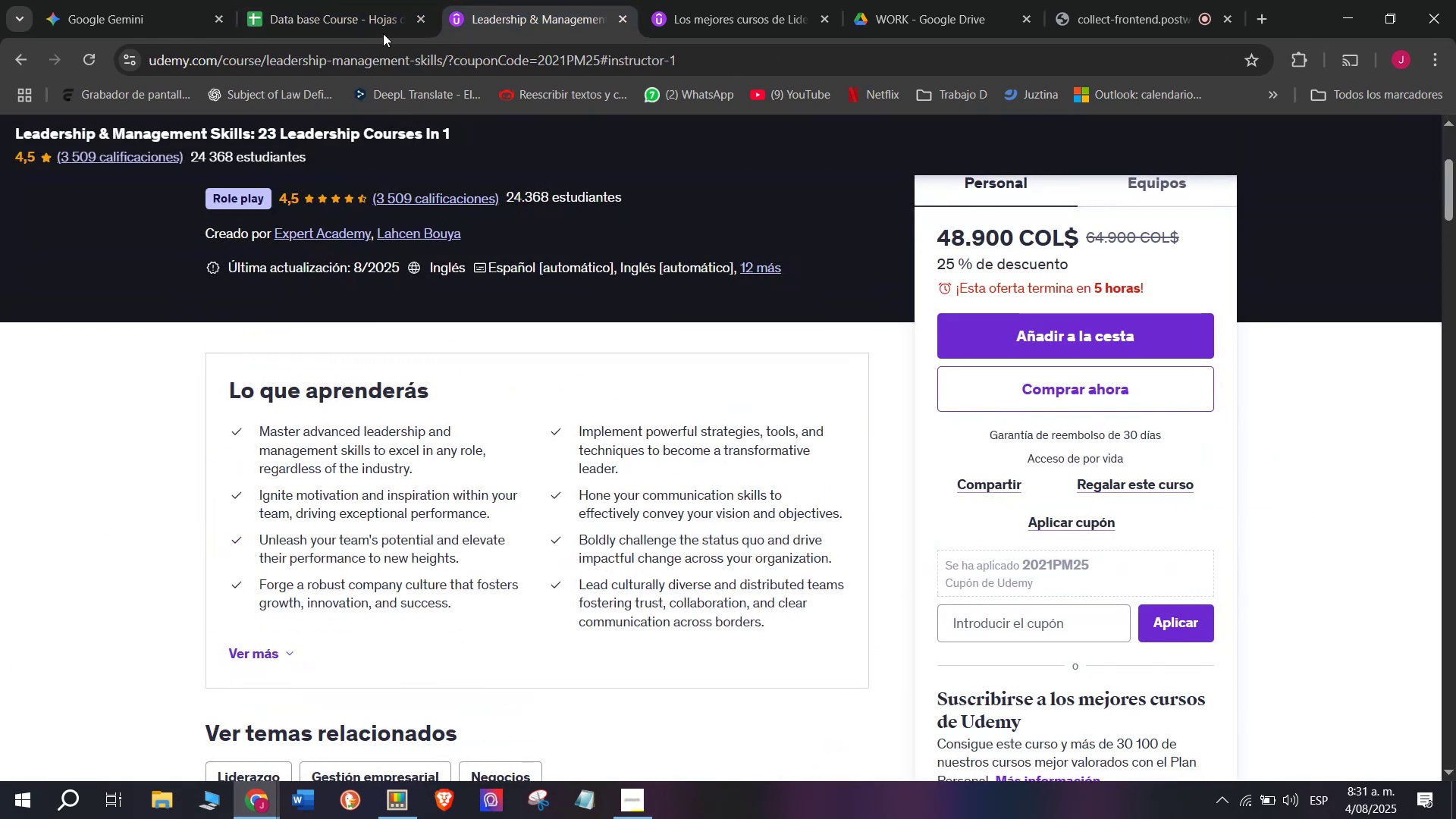 
left_click([320, 0])
 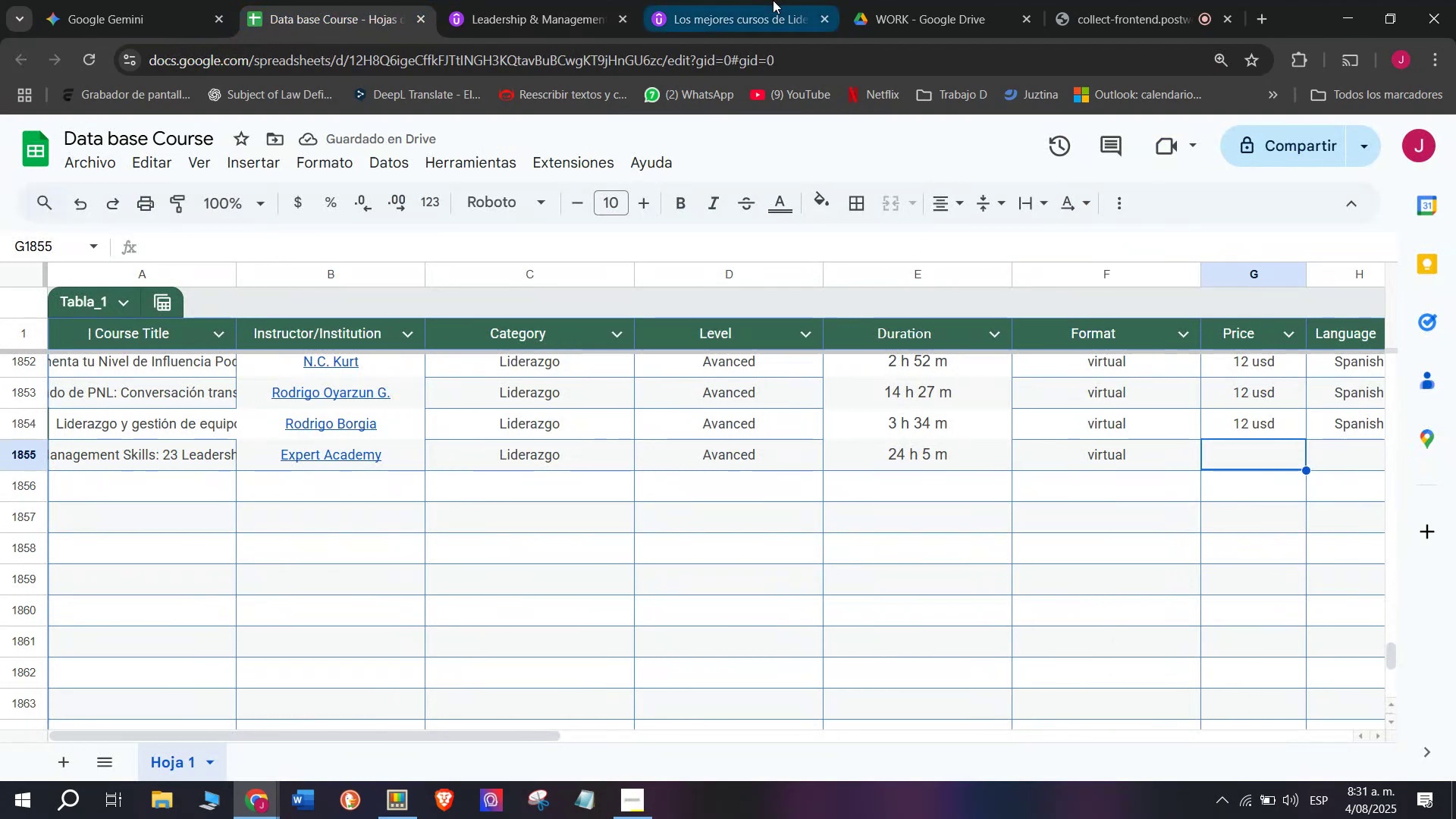 
left_click([575, 0])
 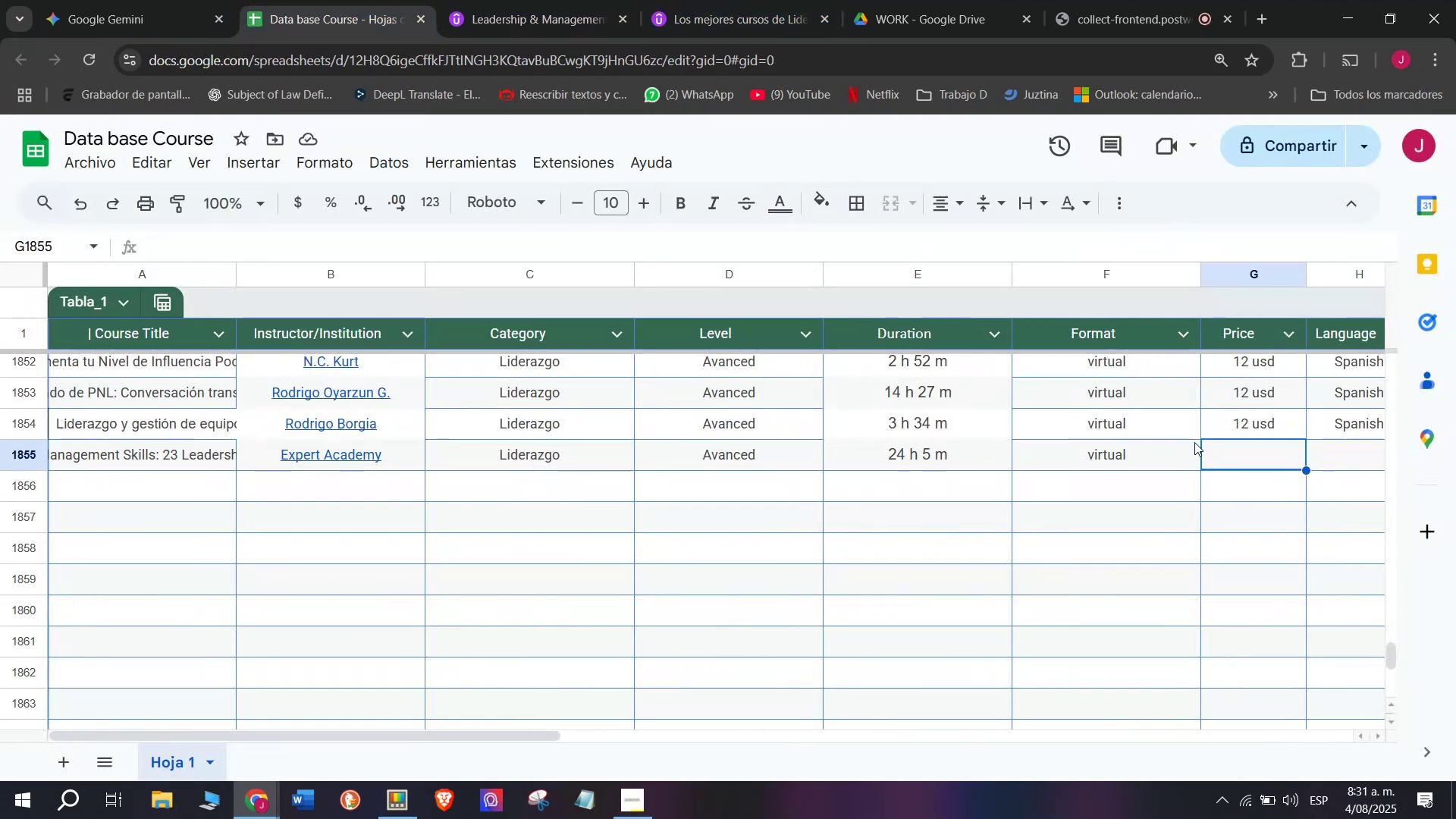 
left_click([1244, 424])
 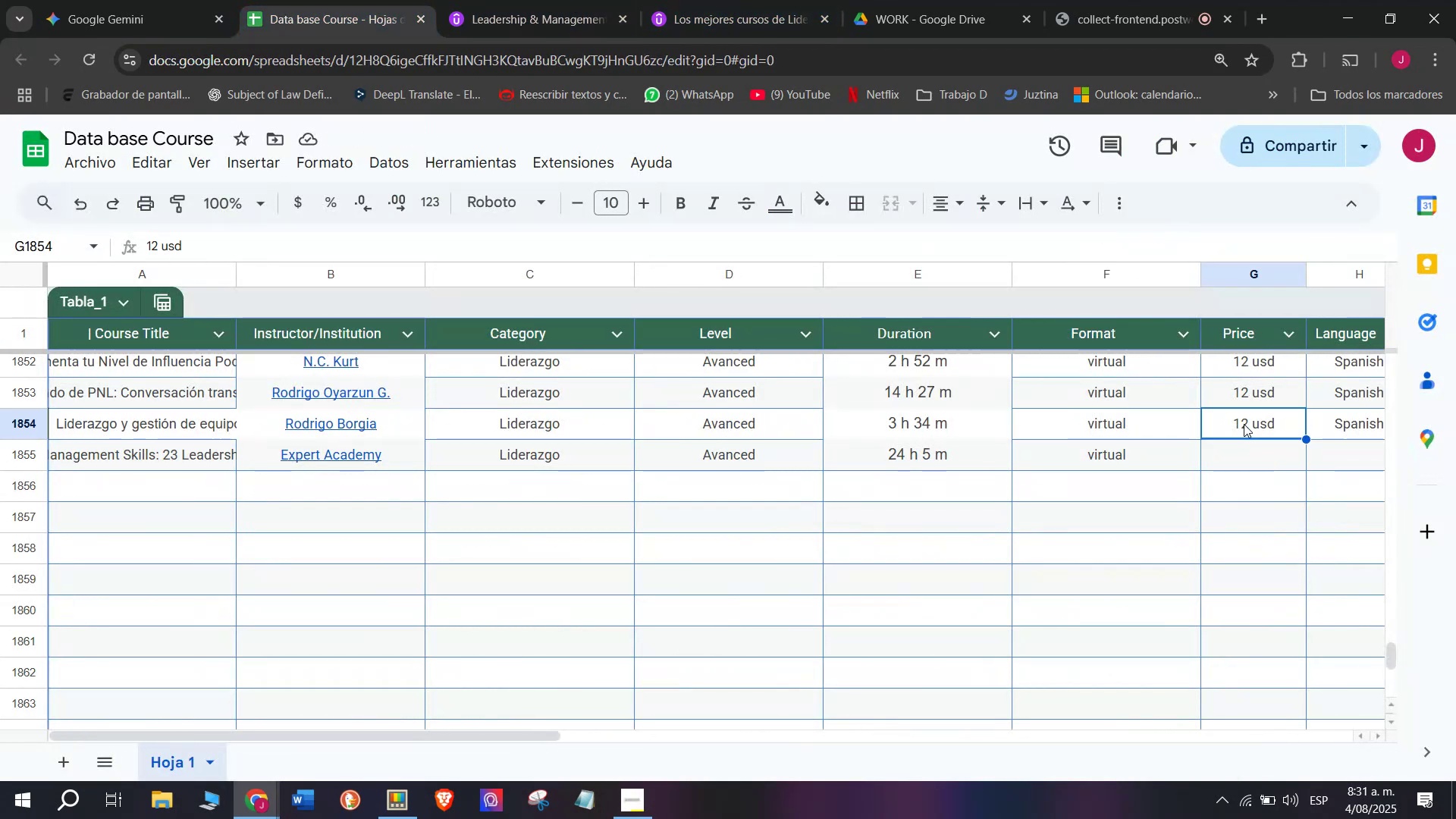 
key(Break)
 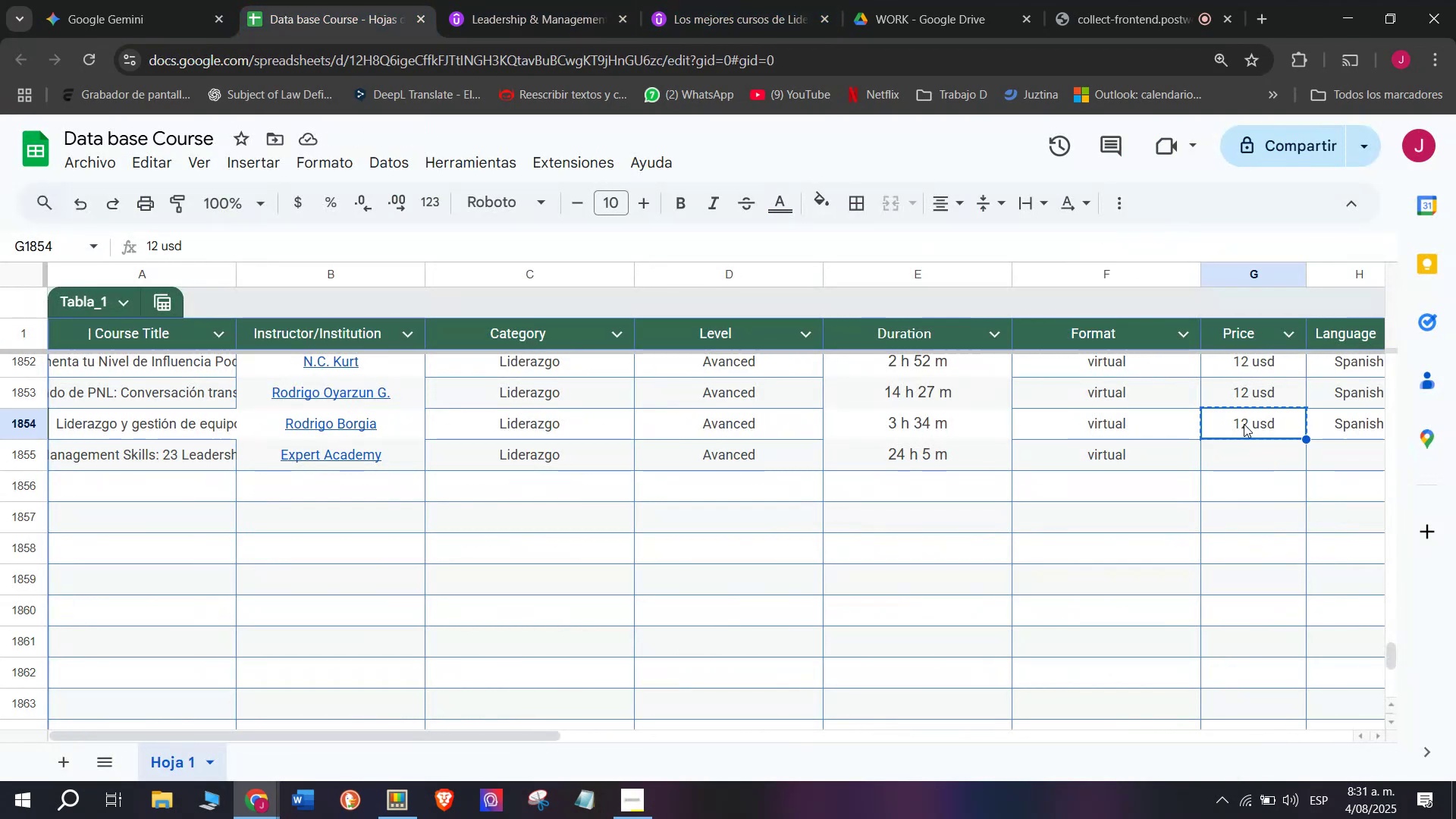 
key(Control+ControlLeft)
 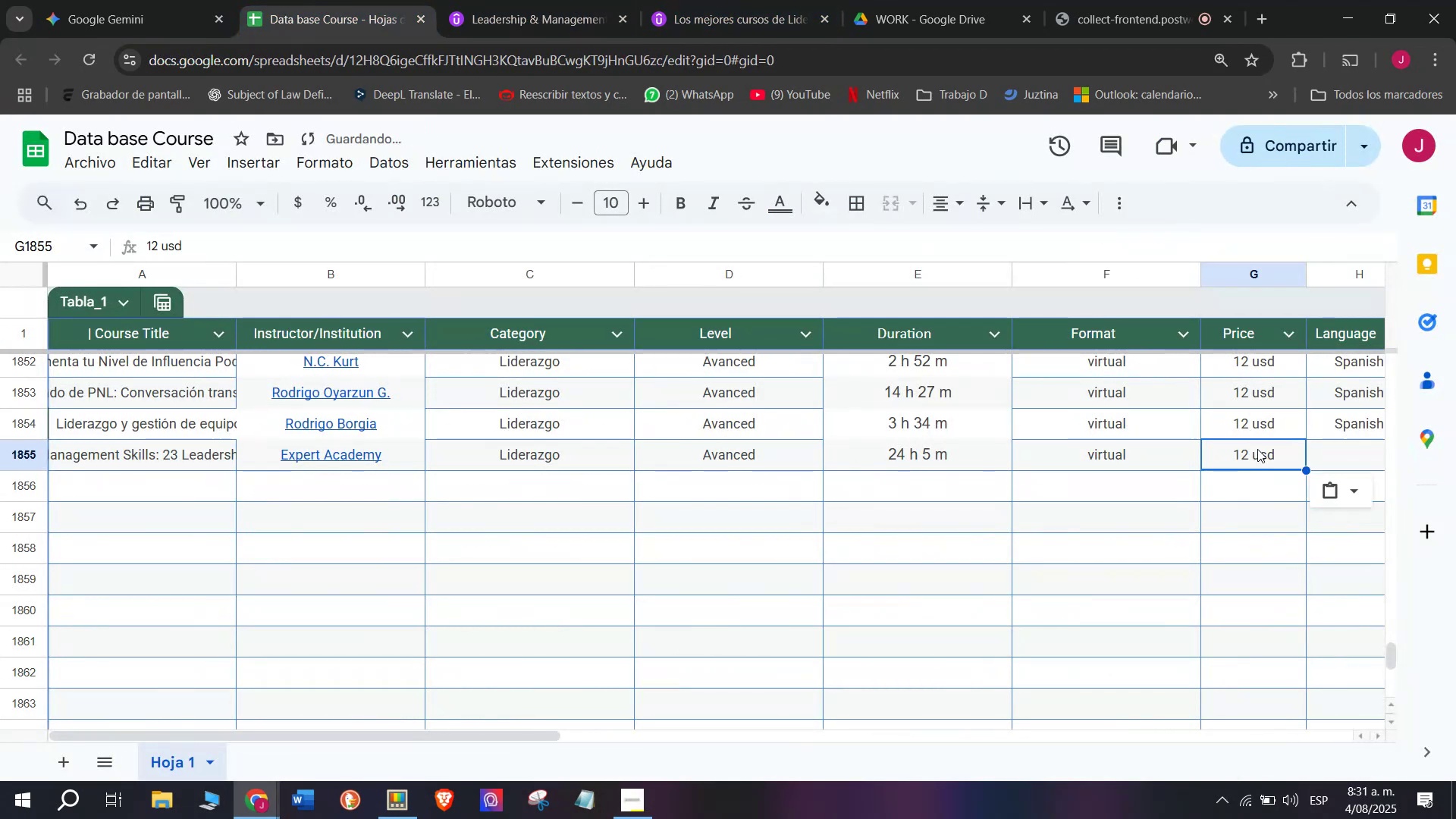 
key(Control+C)
 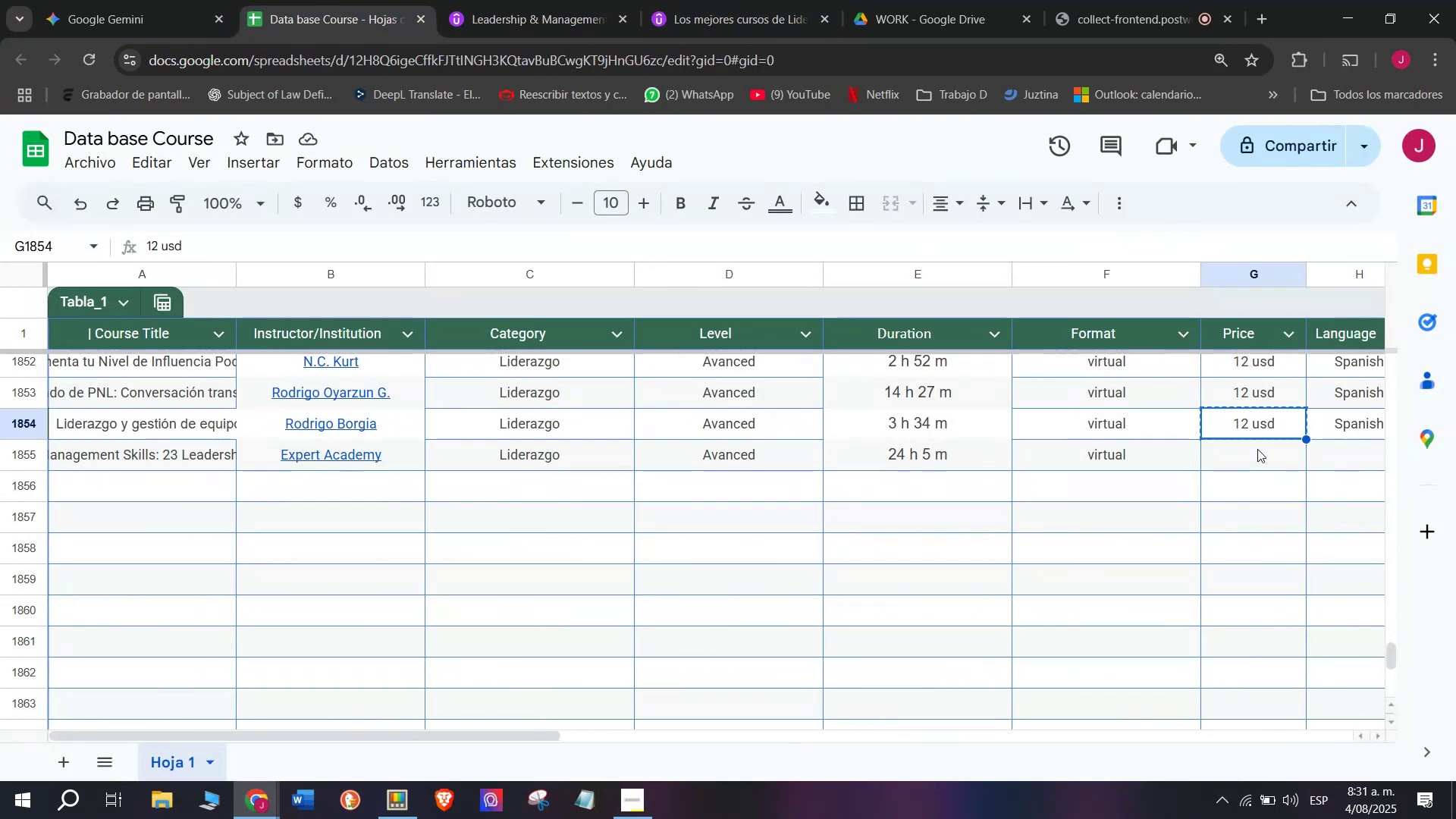 
double_click([1257, 449])
 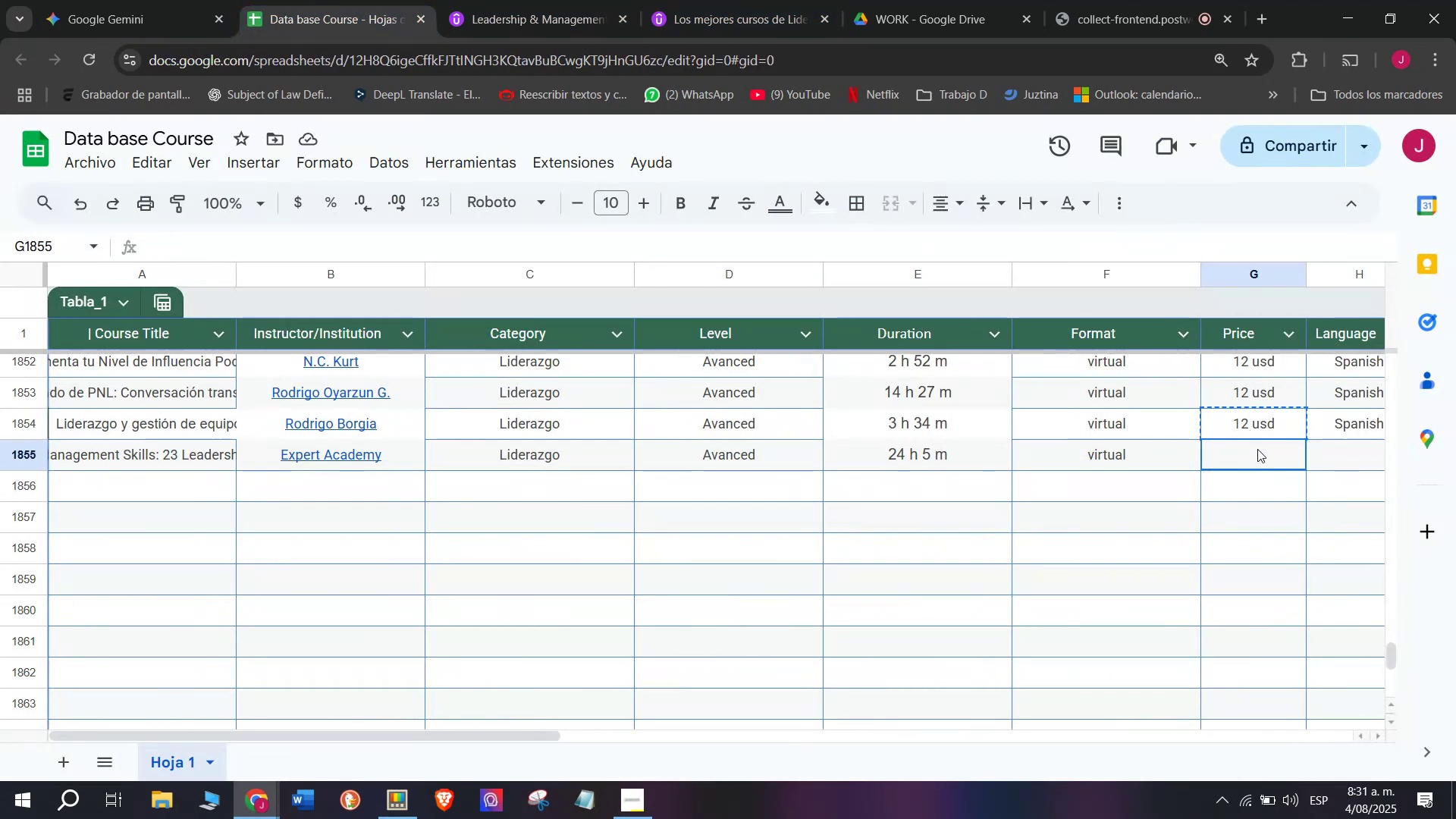 
key(Control+ControlLeft)
 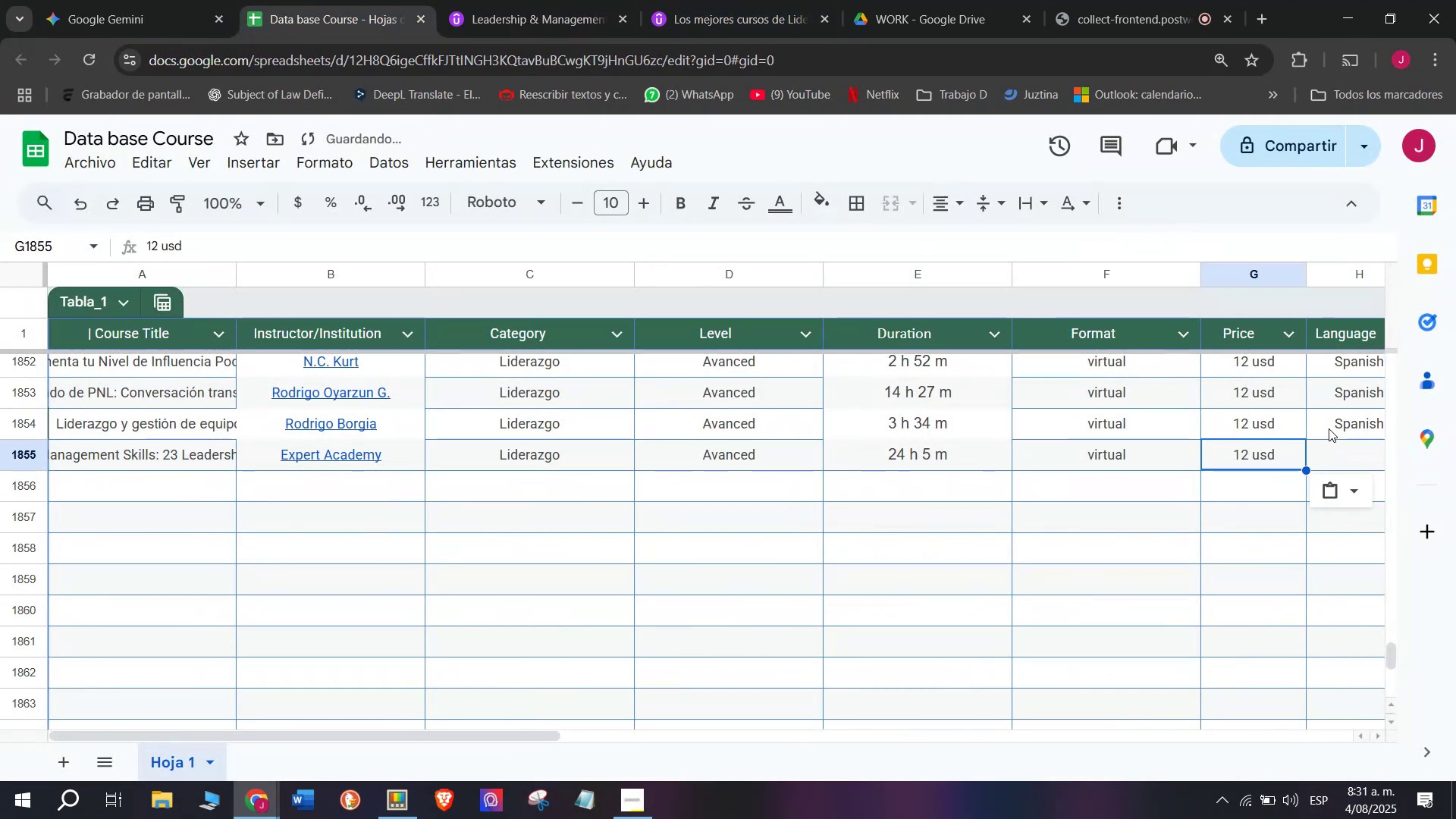 
key(Z)
 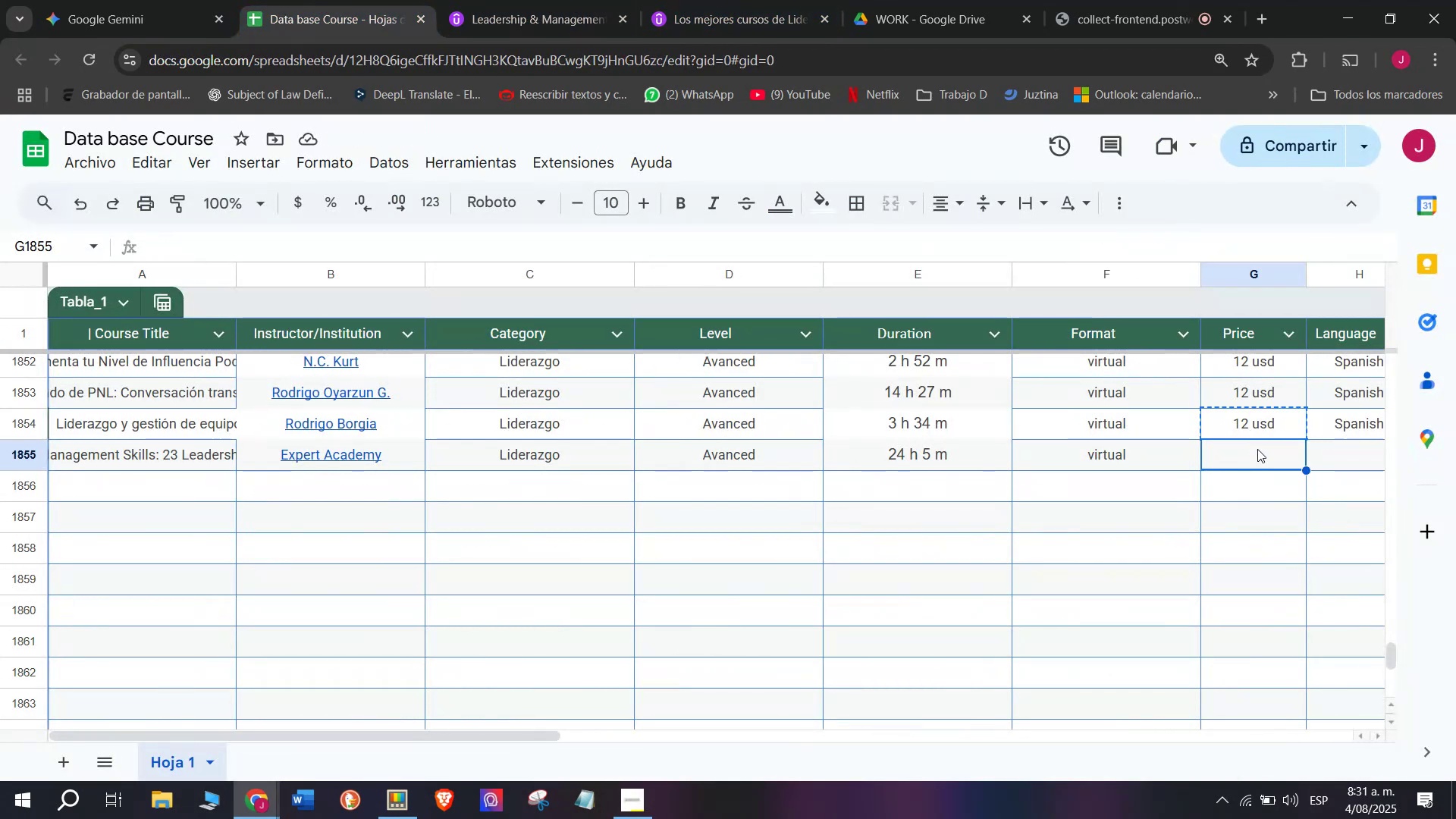 
key(Control+V)
 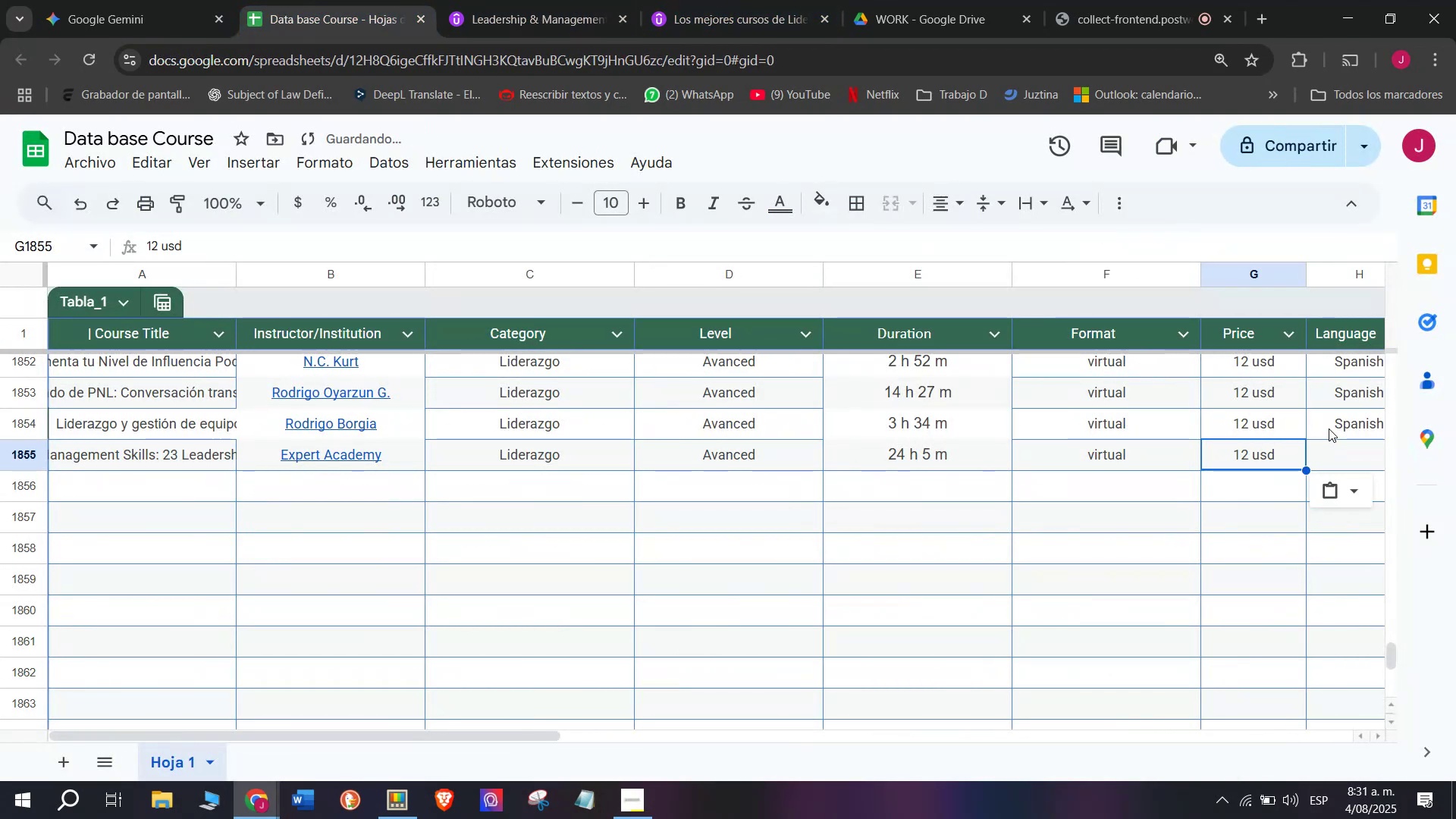 
left_click([1329, 428])
 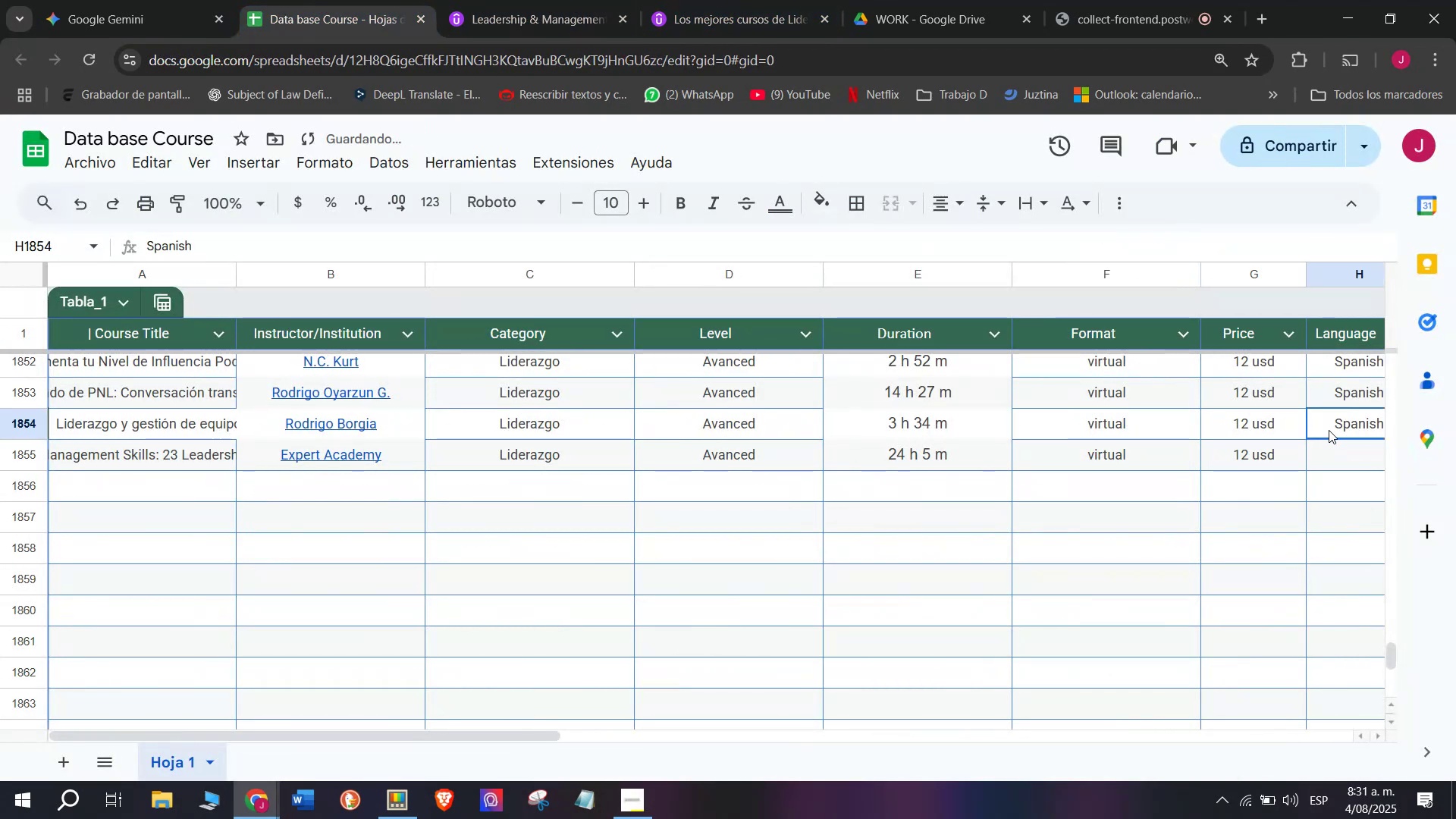 
key(Break)
 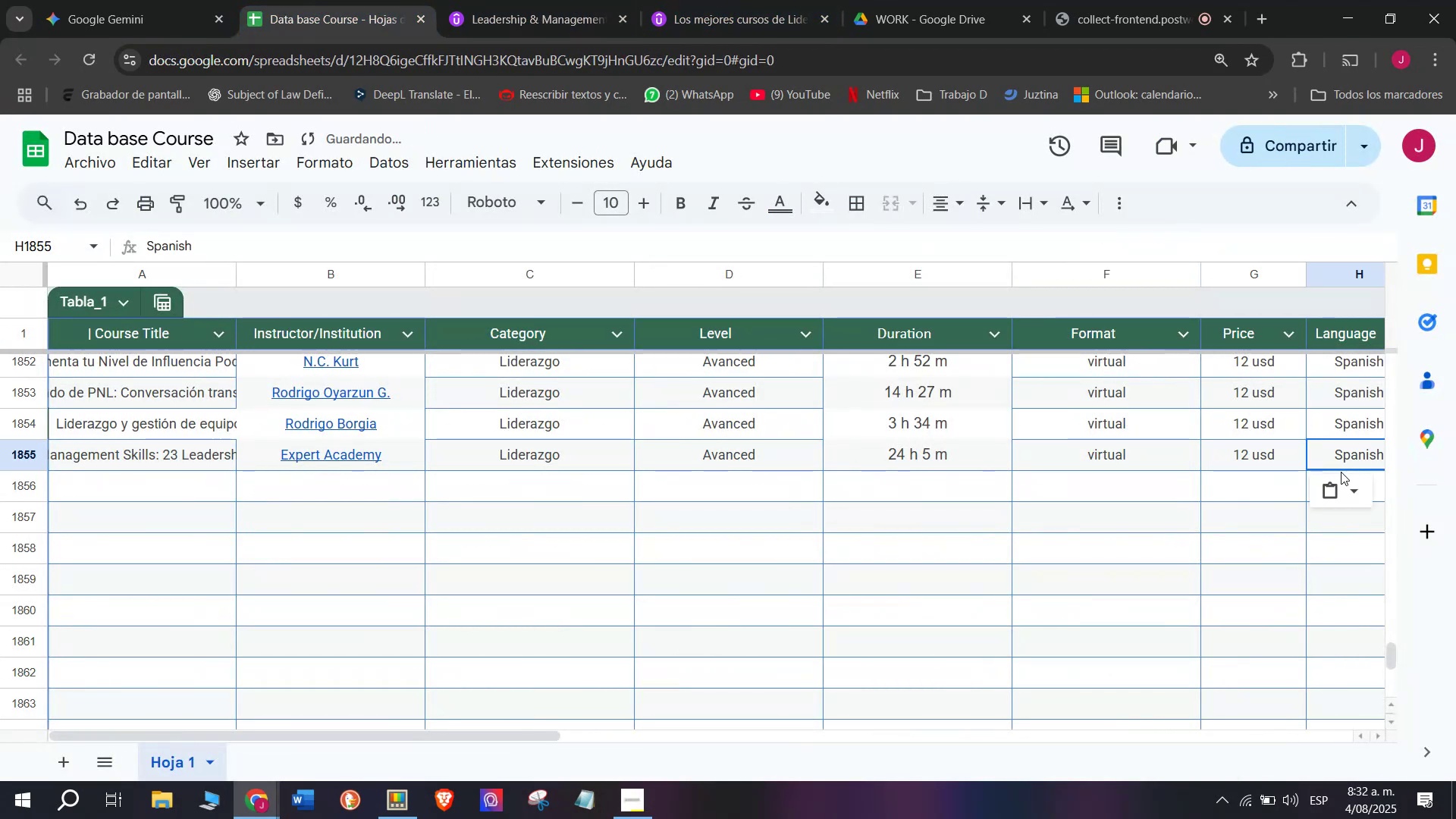 
key(Control+ControlLeft)
 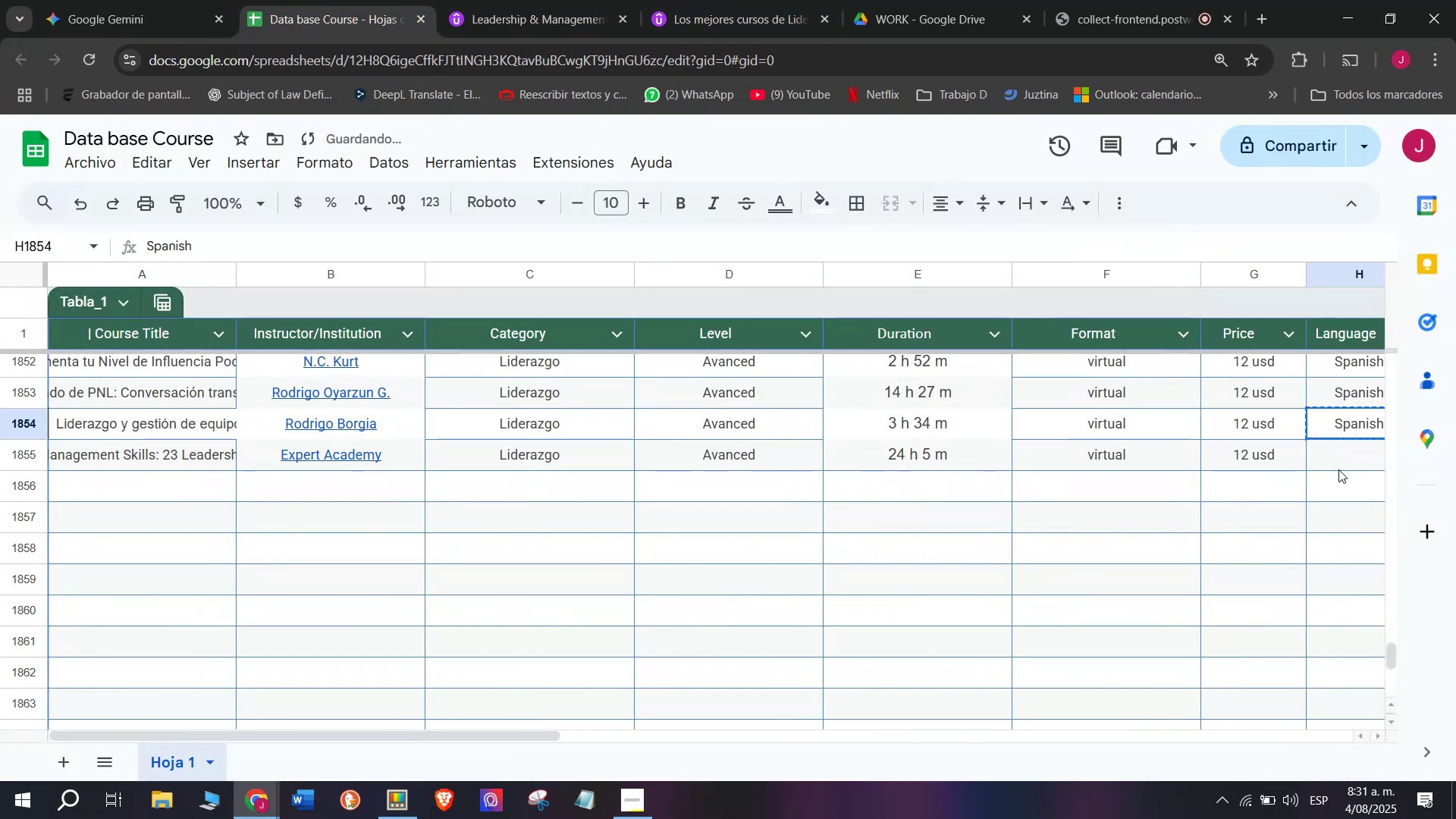 
key(Control+C)
 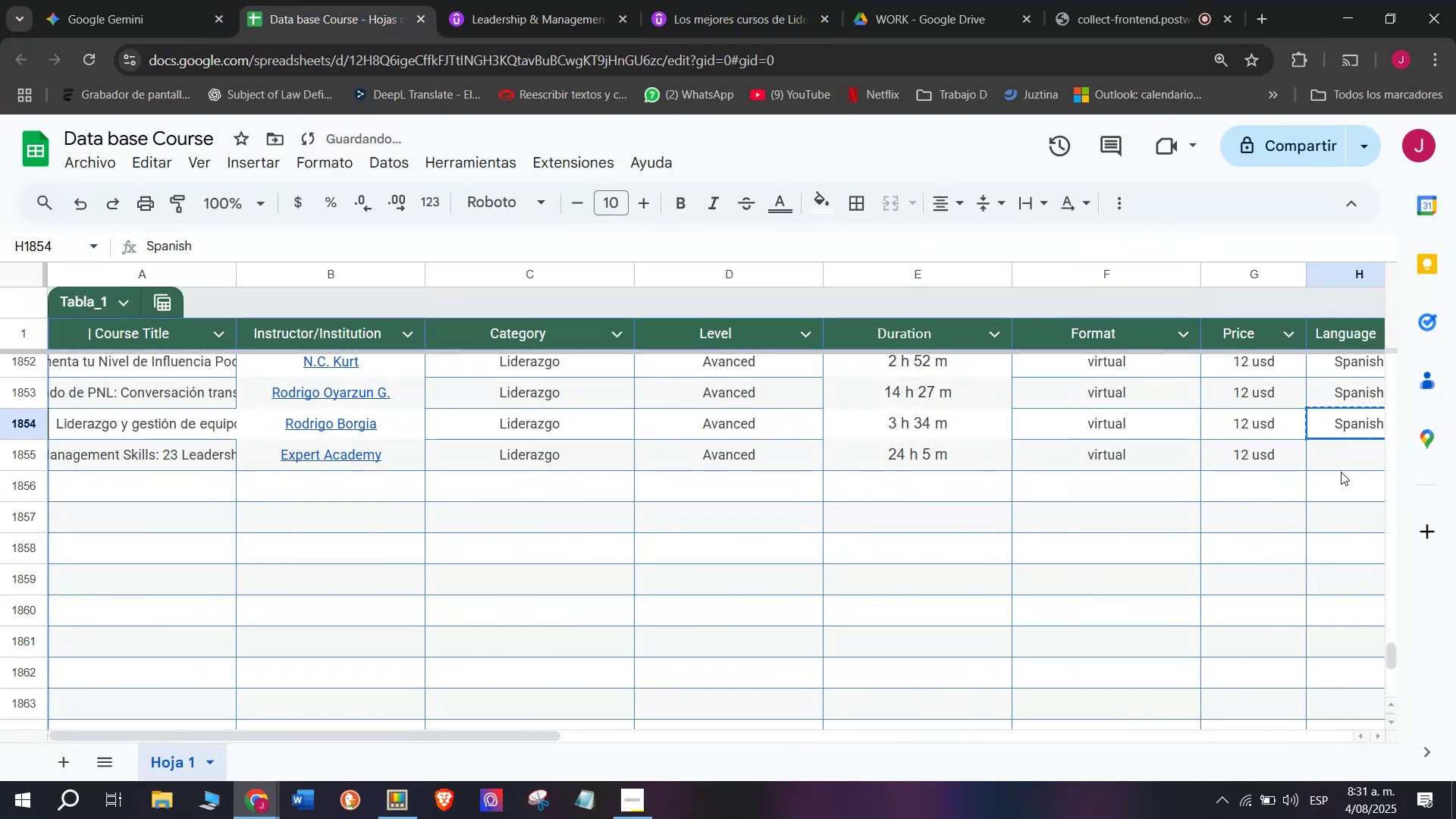 
double_click([1341, 472])
 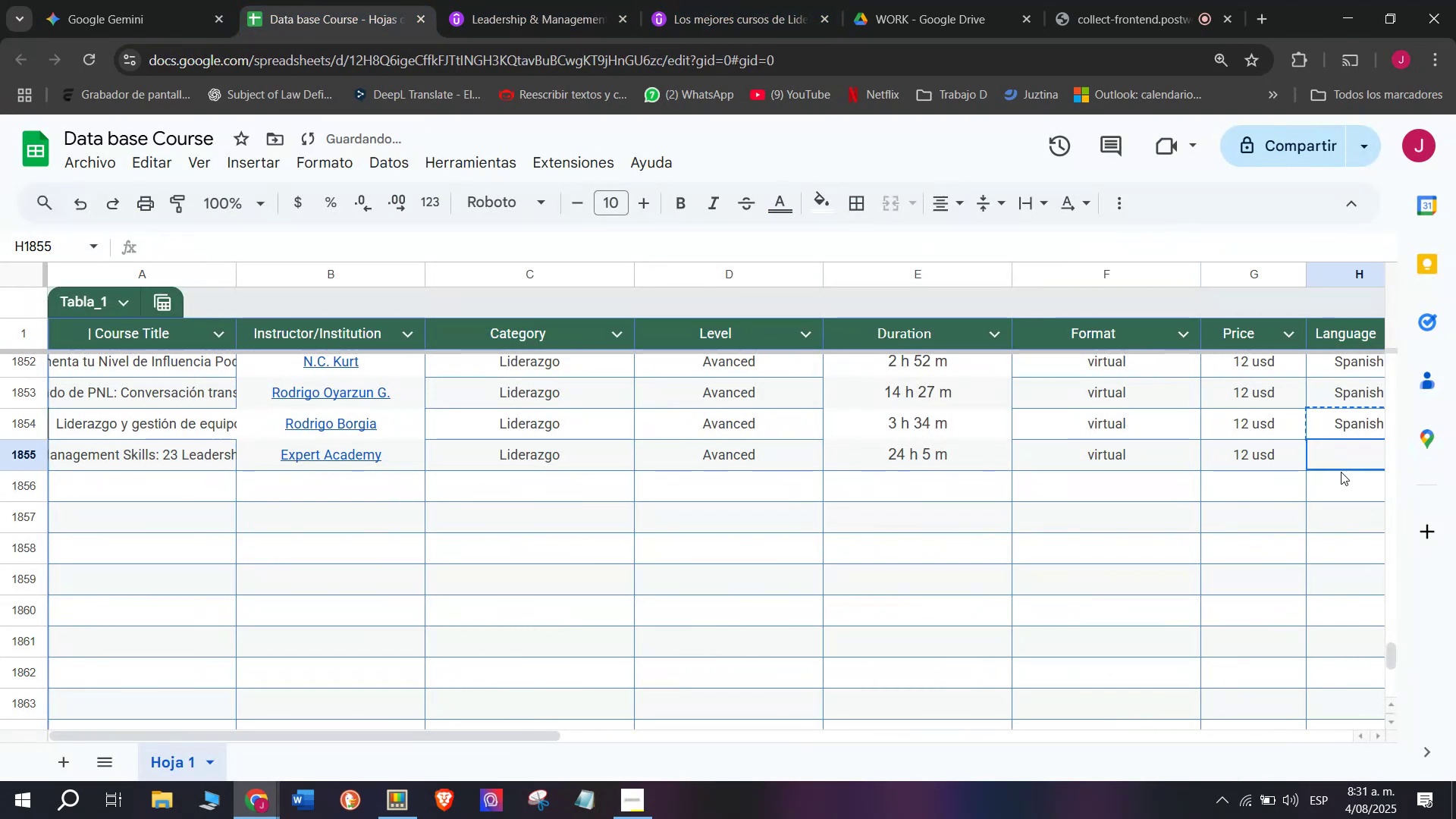 
key(Control+ControlLeft)
 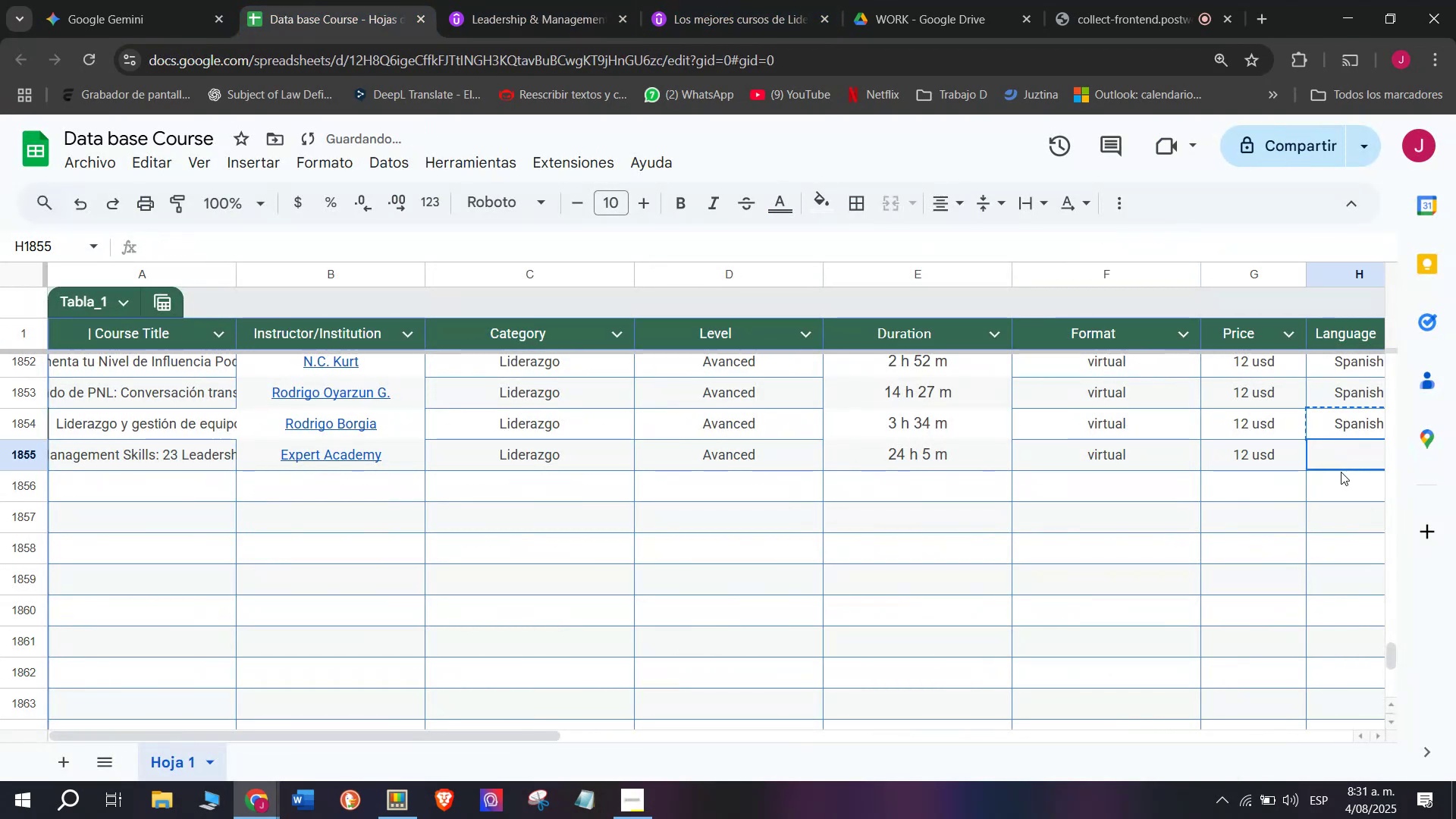 
key(Z)
 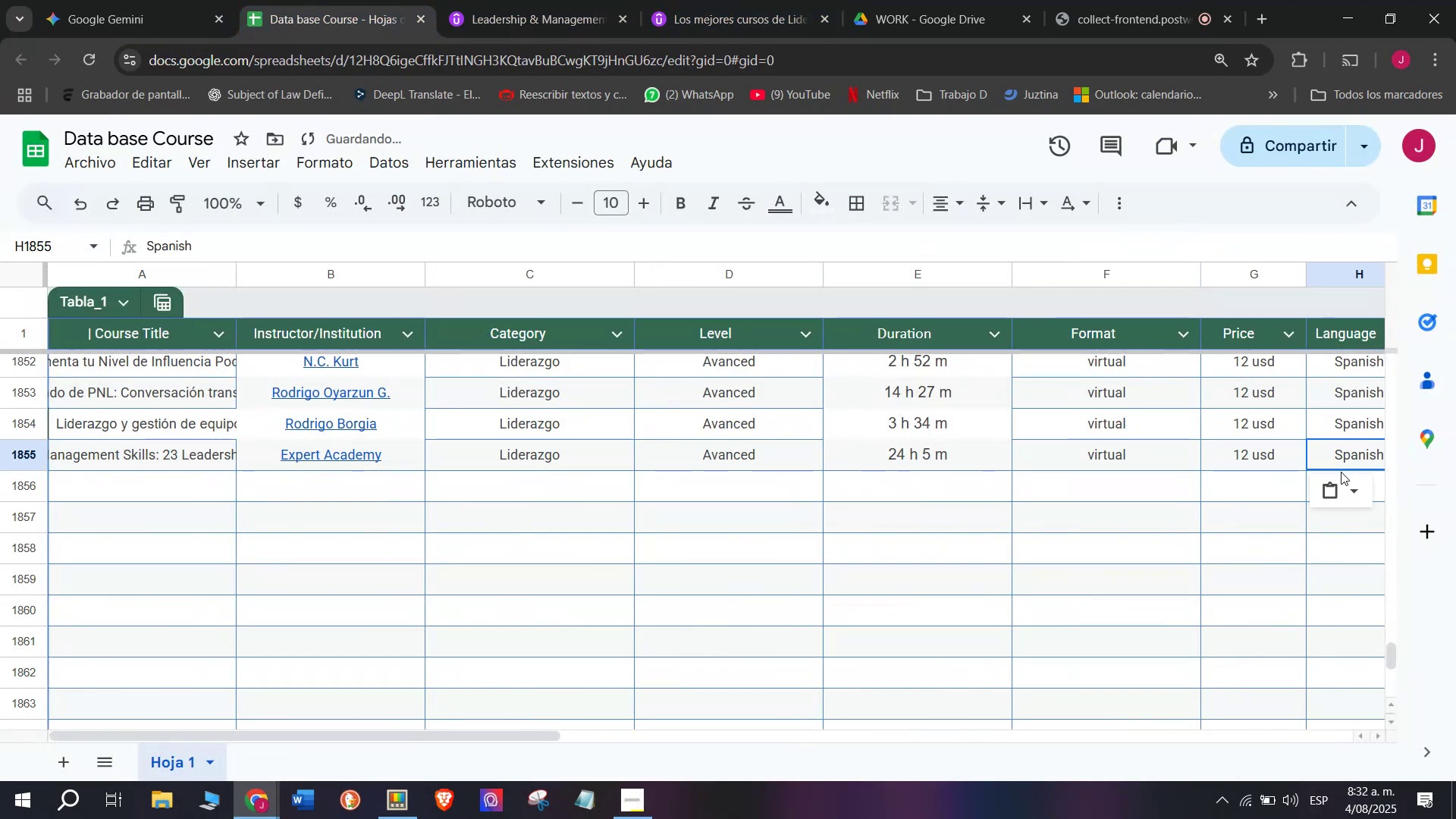 
key(Control+V)
 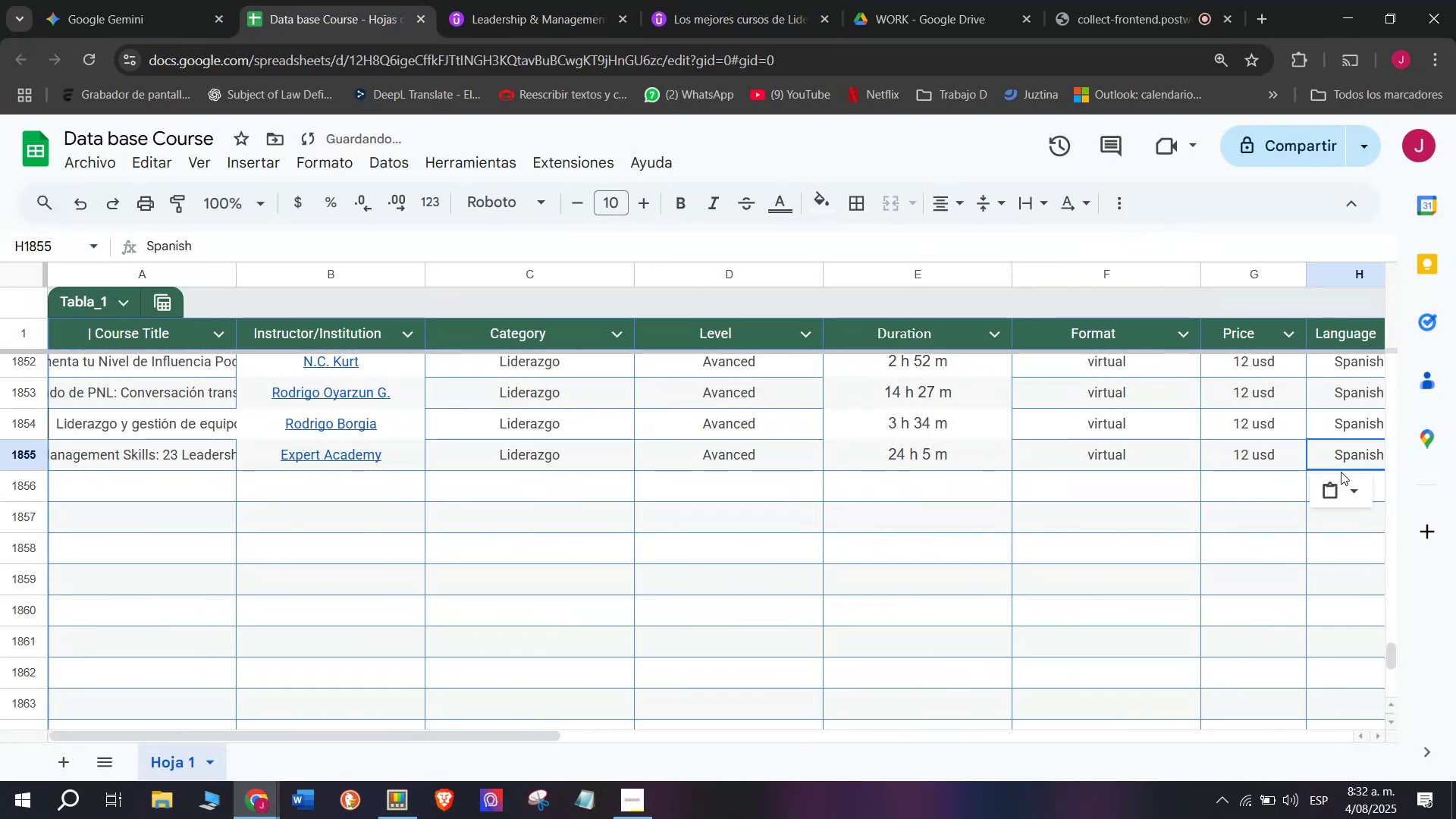 
left_click_drag(start_coordinate=[1341, 472], to_coordinate=[1335, 473])
 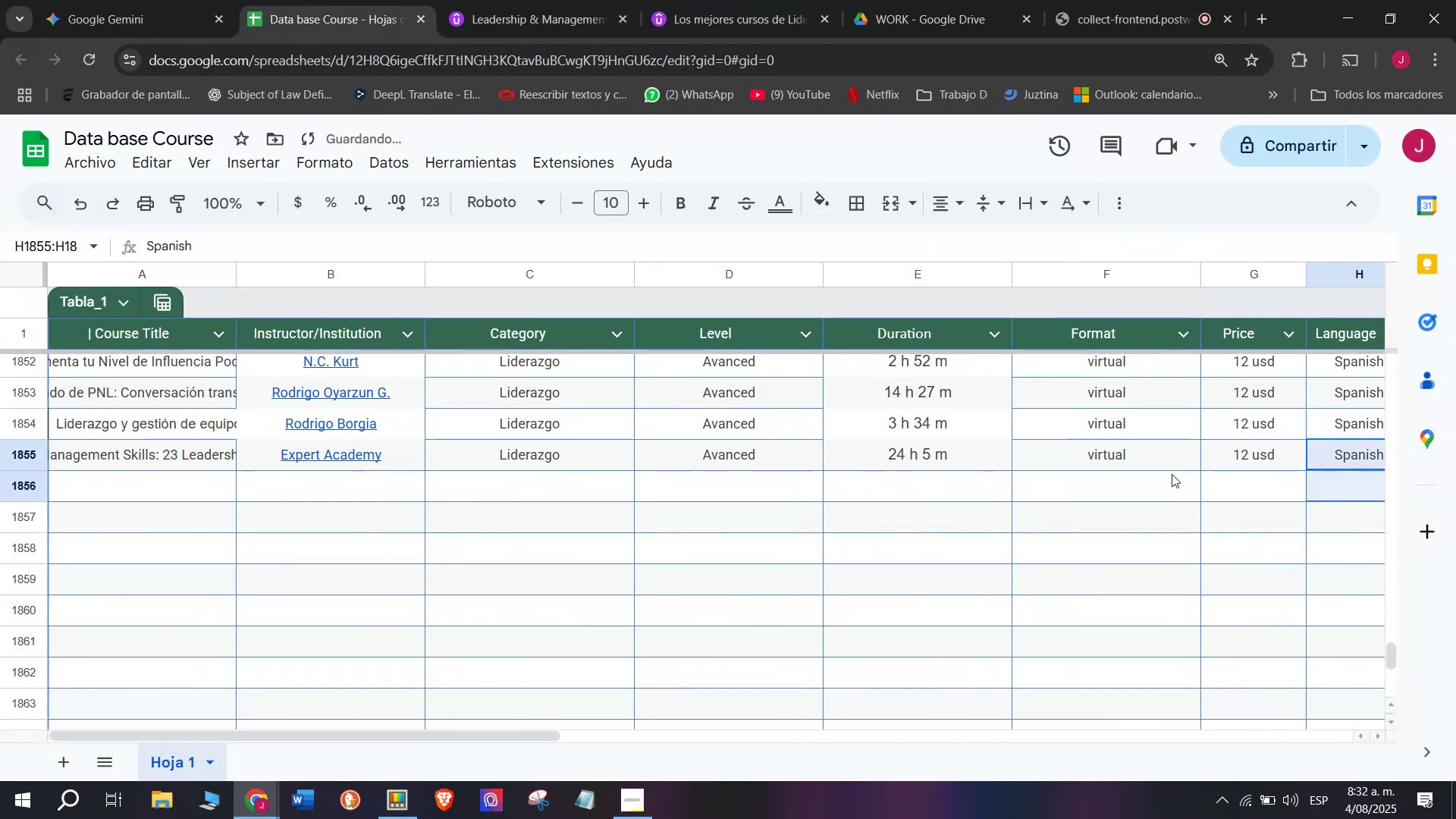 
scroll: coordinate [472, 415], scroll_direction: down, amount: 2.0
 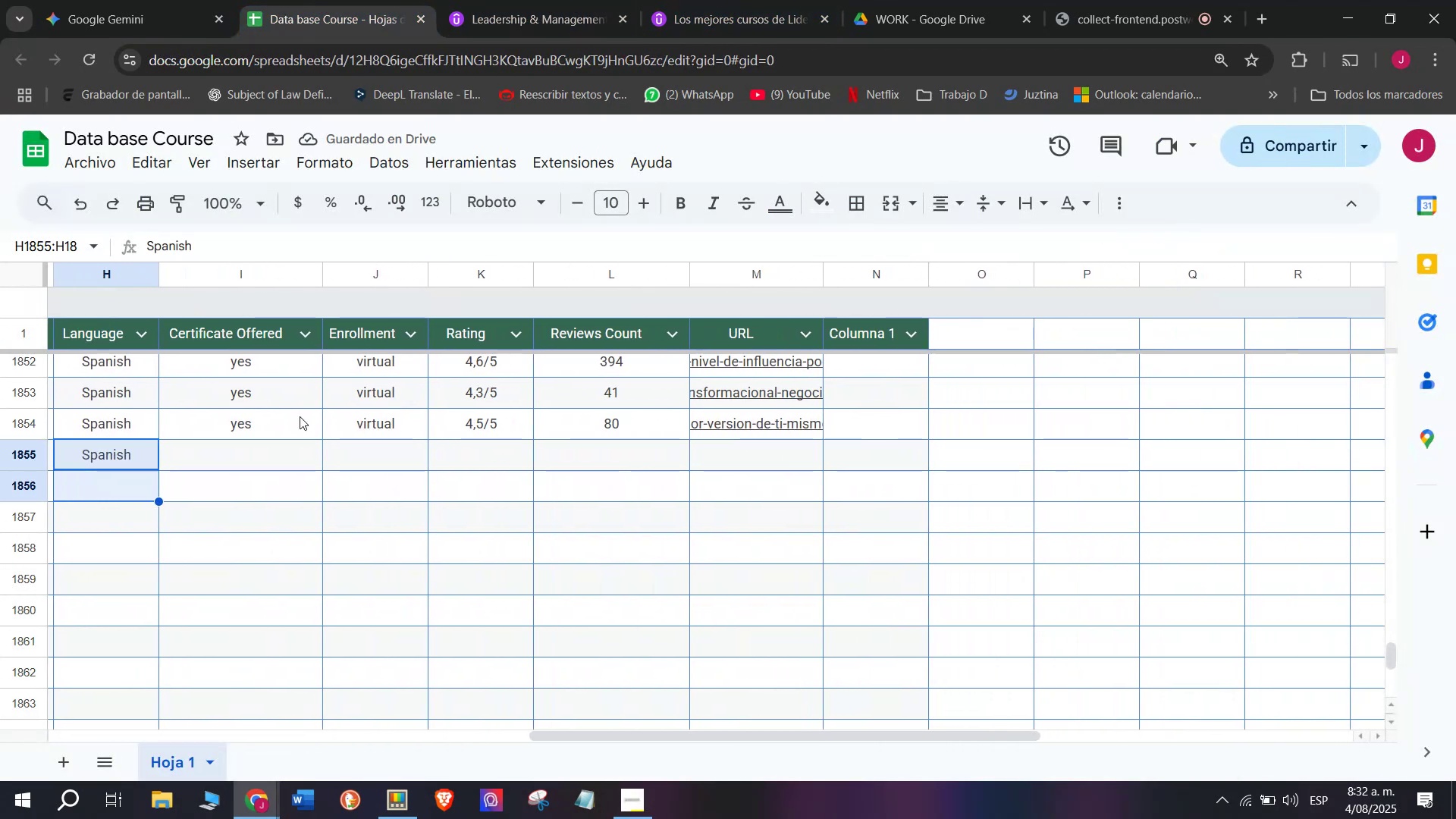 
left_click([299, 416])
 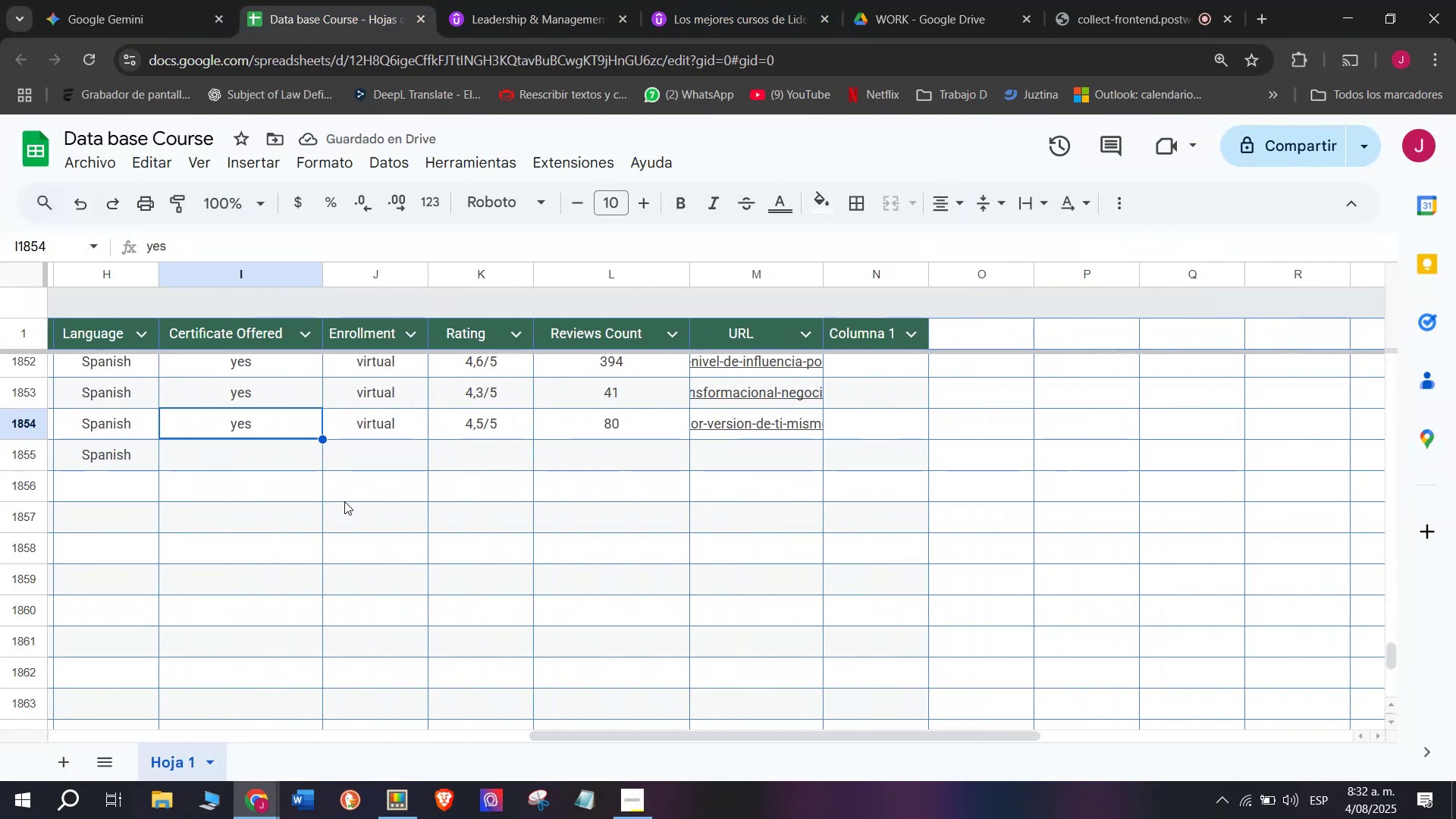 
key(Break)
 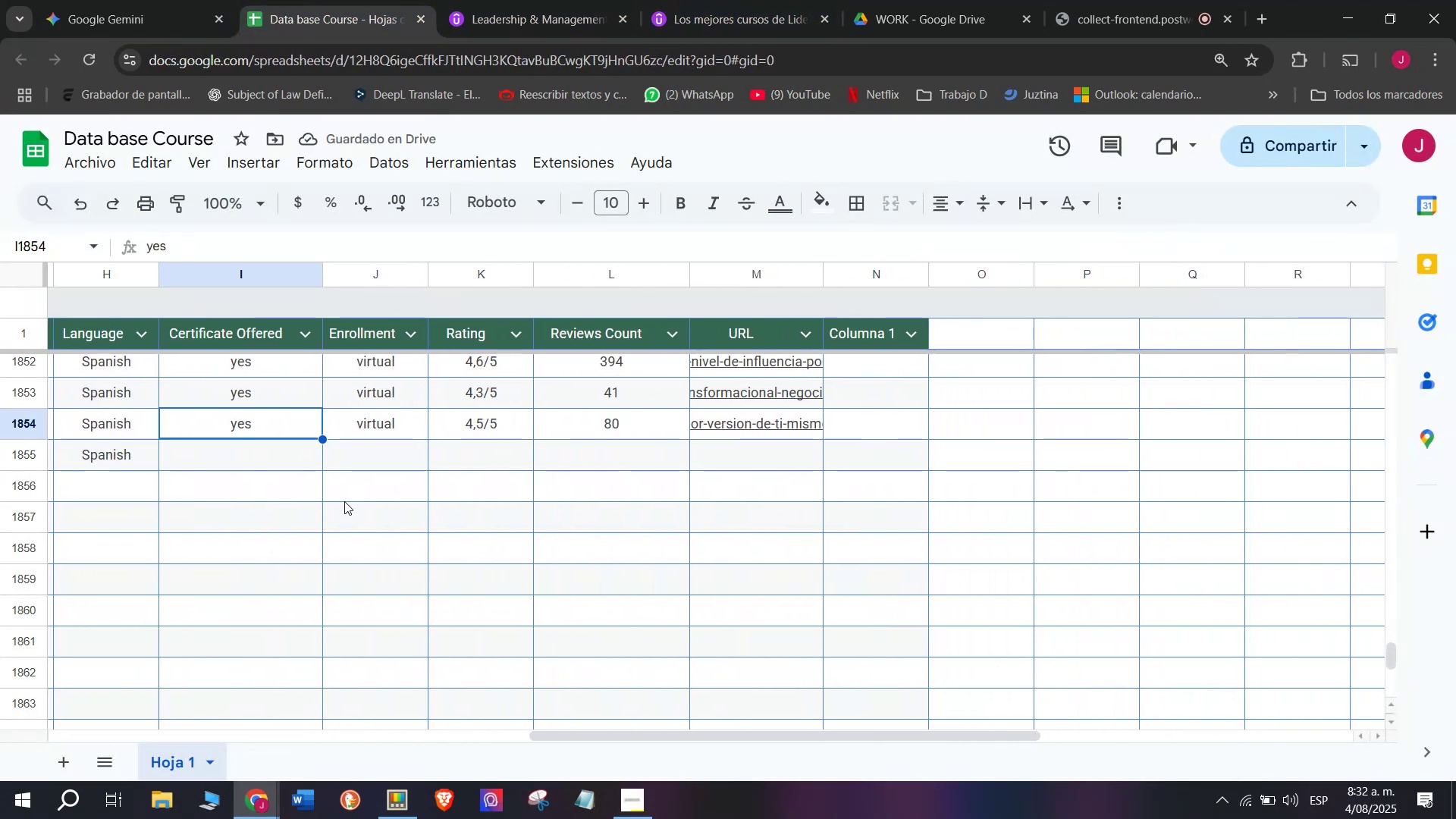 
key(Control+ControlLeft)
 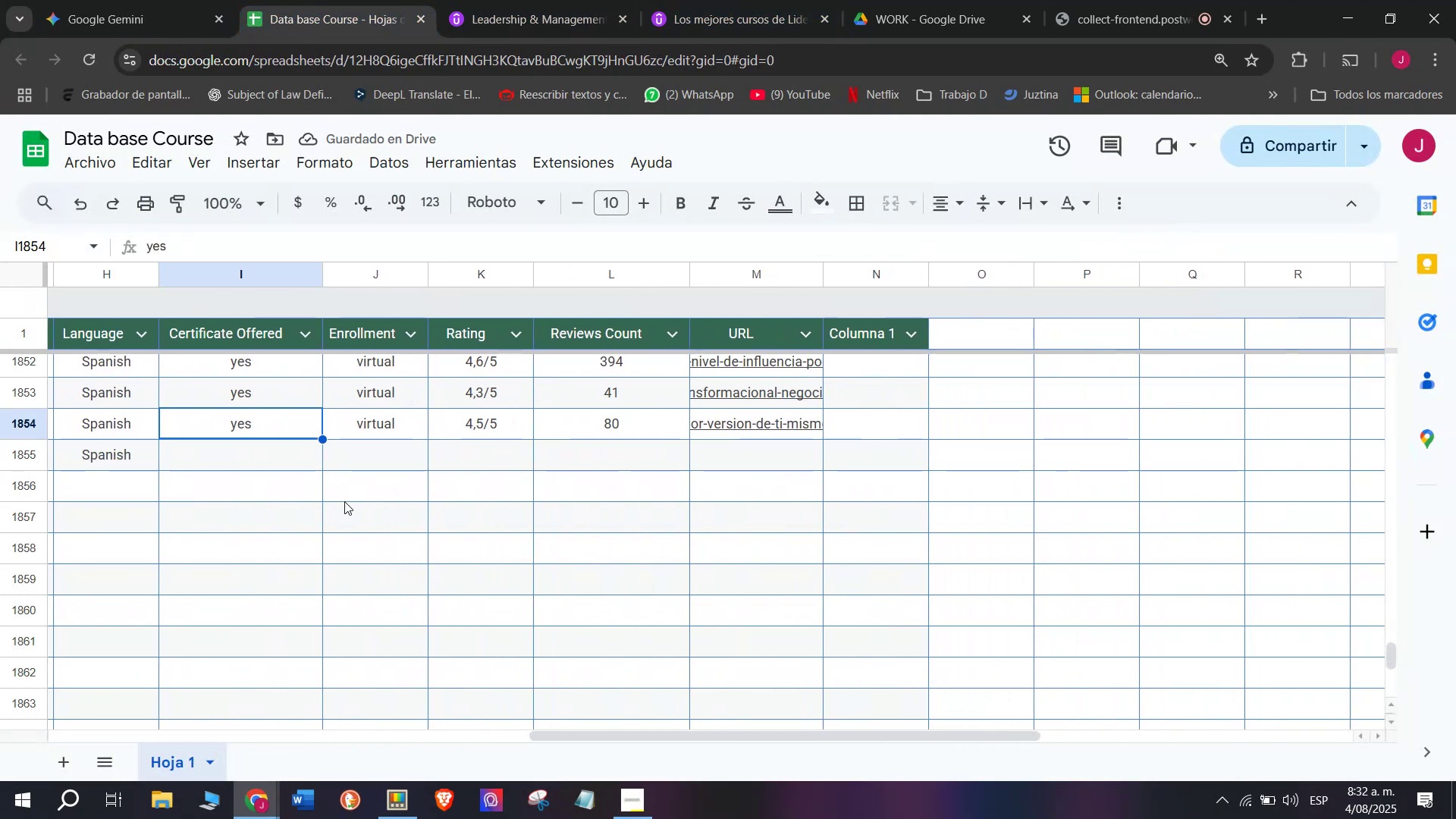 
key(Control+C)
 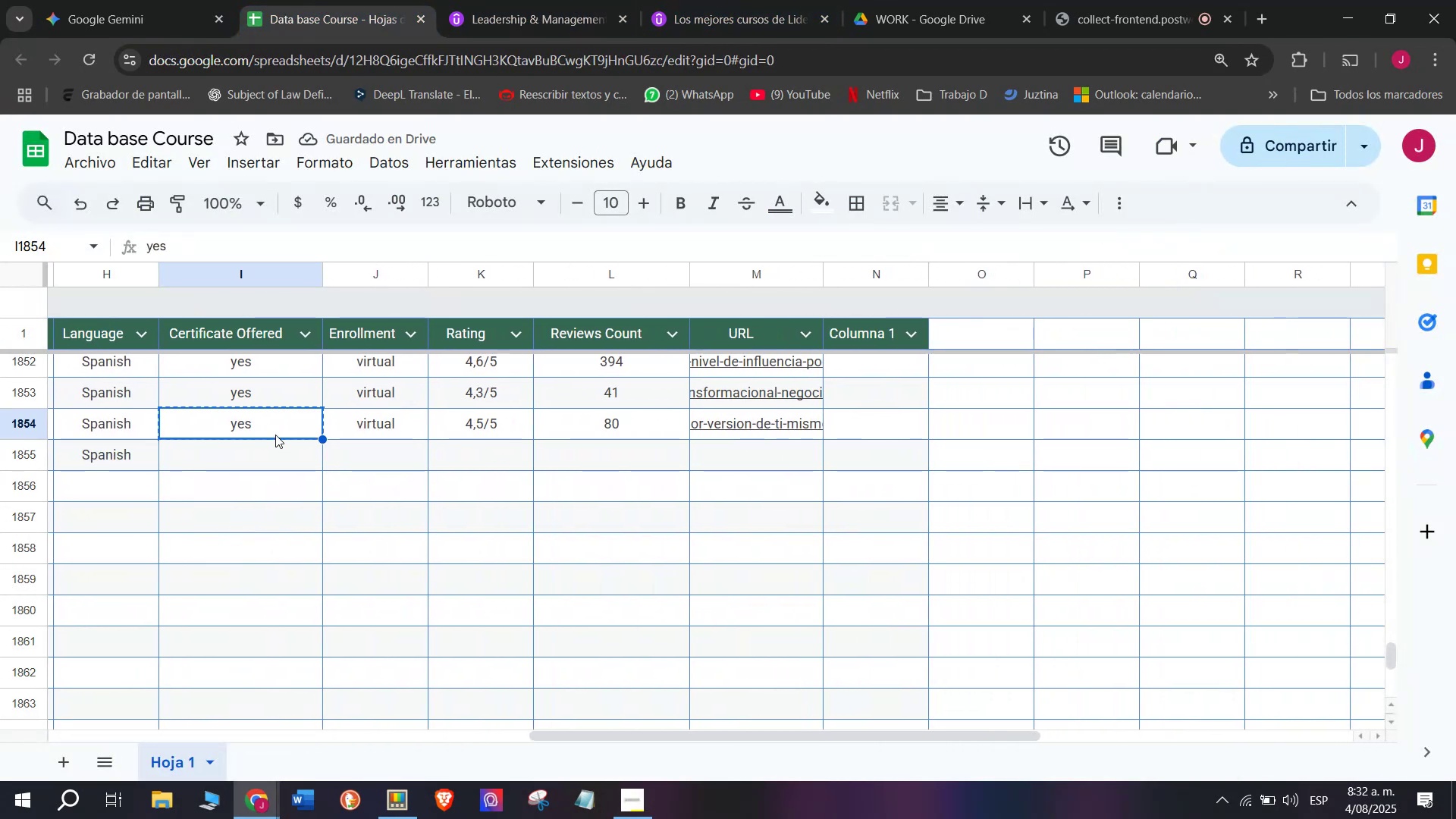 
left_click([284, 468])
 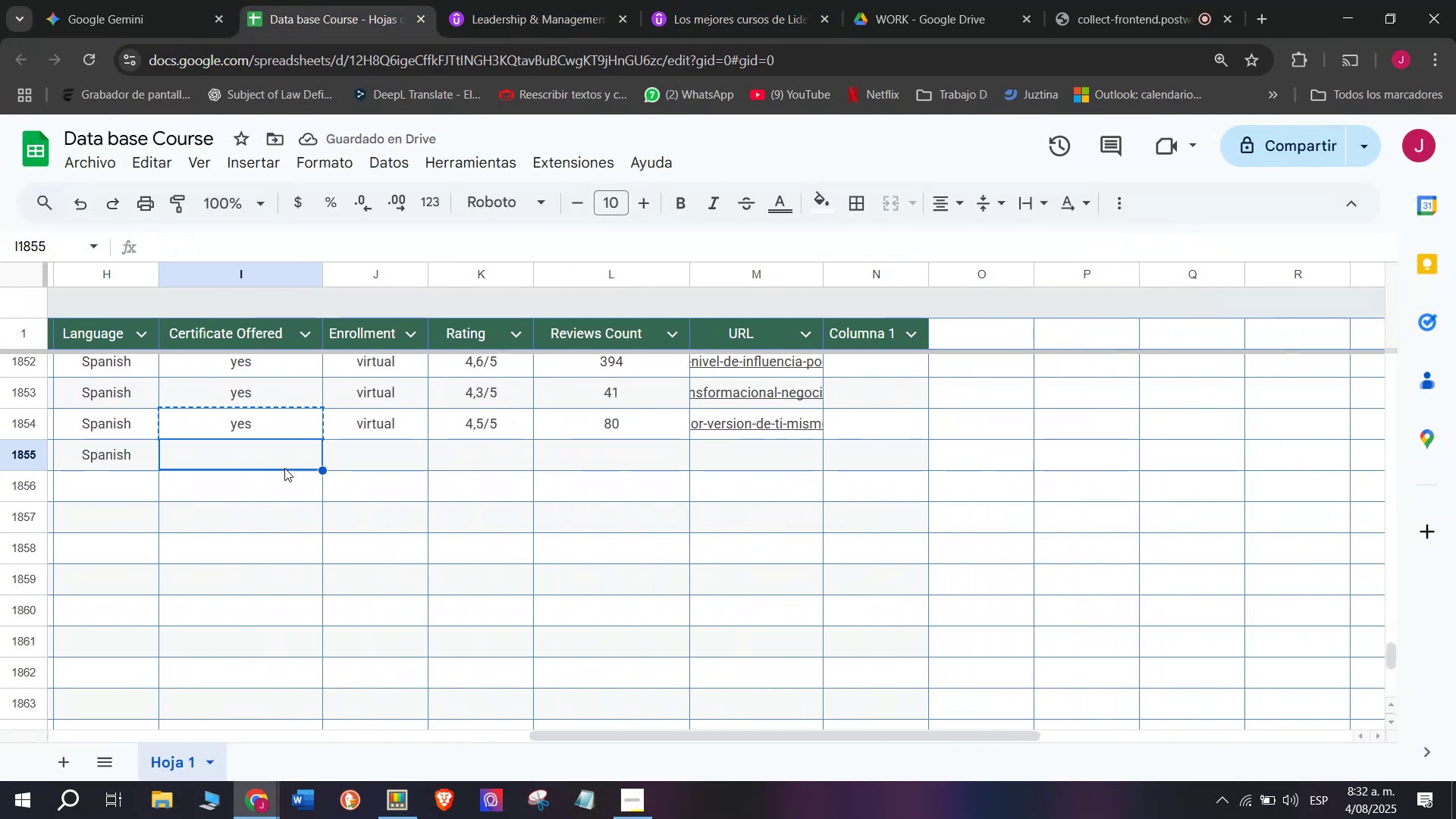 
key(Control+ControlLeft)
 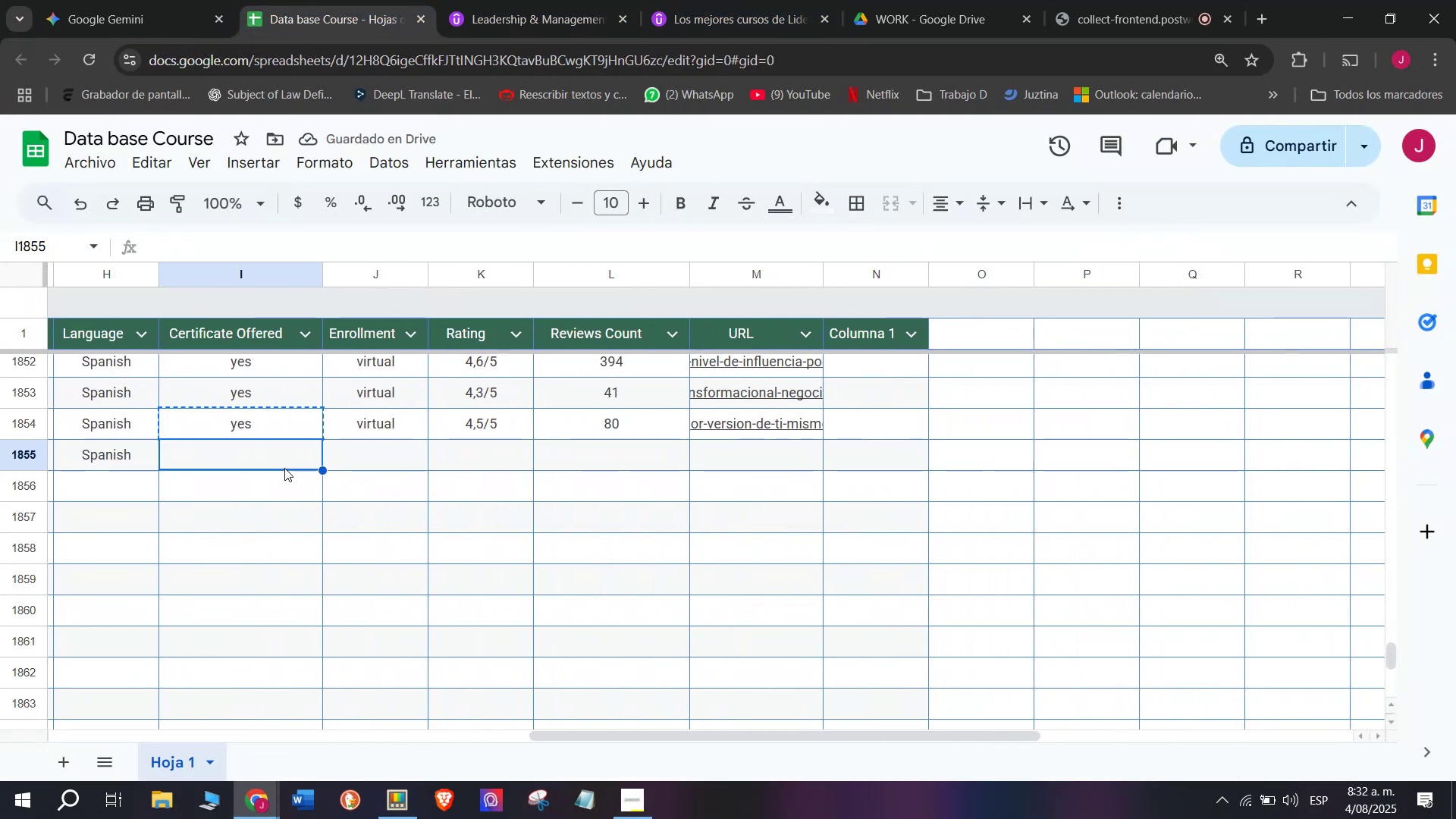 
key(Z)
 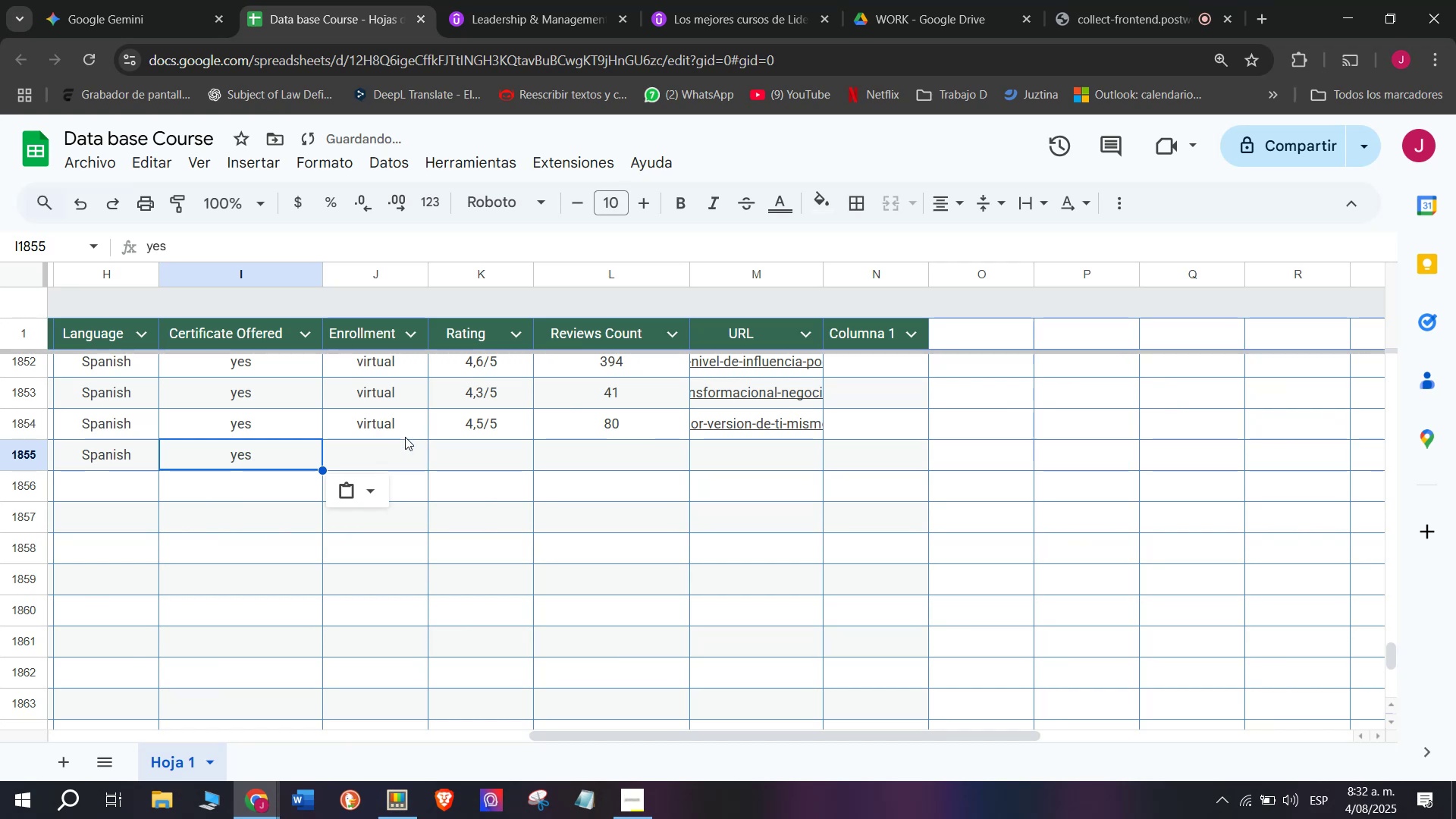 
key(Control+V)
 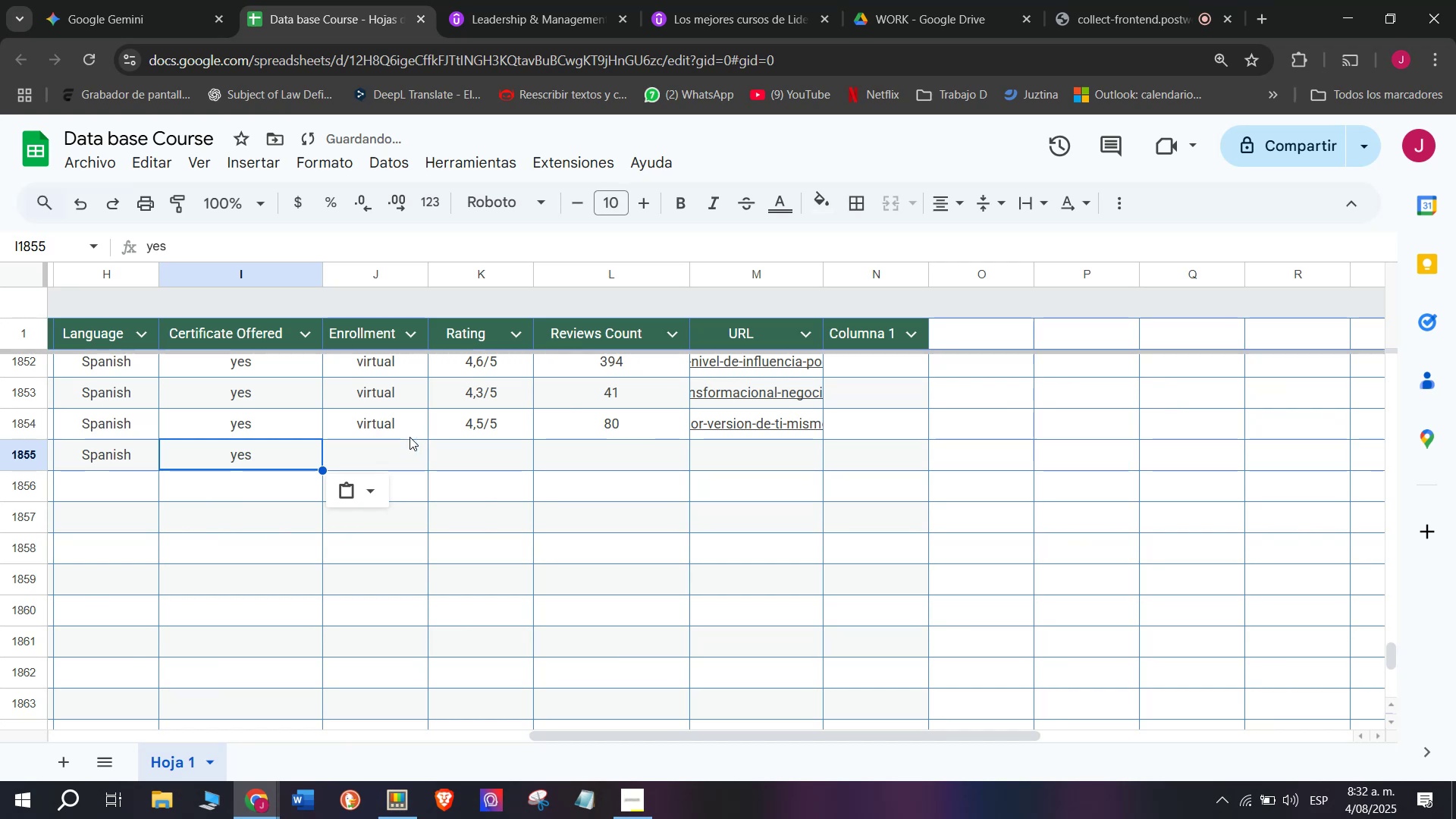 
left_click([404, 437])
 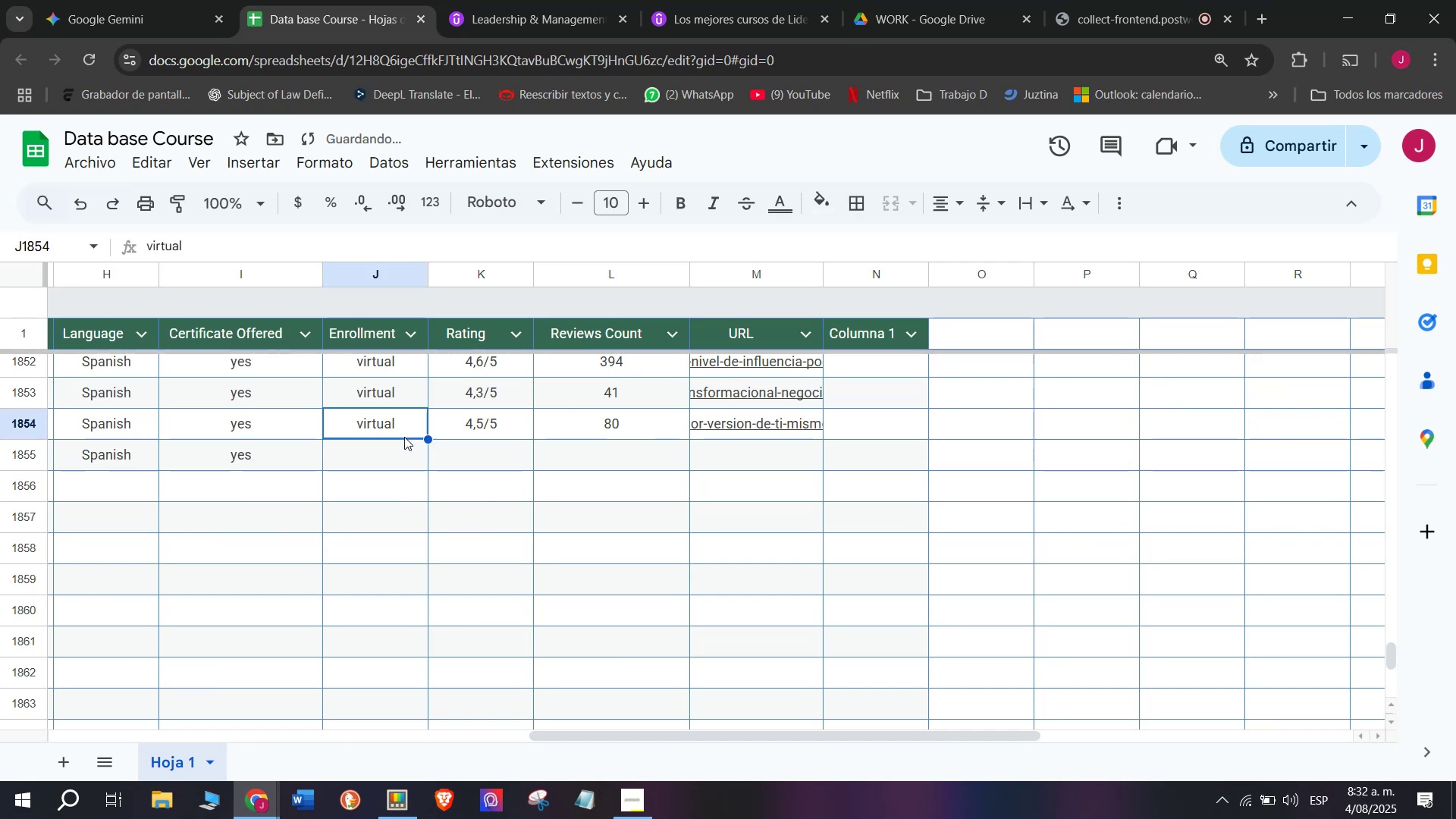 
key(Break)
 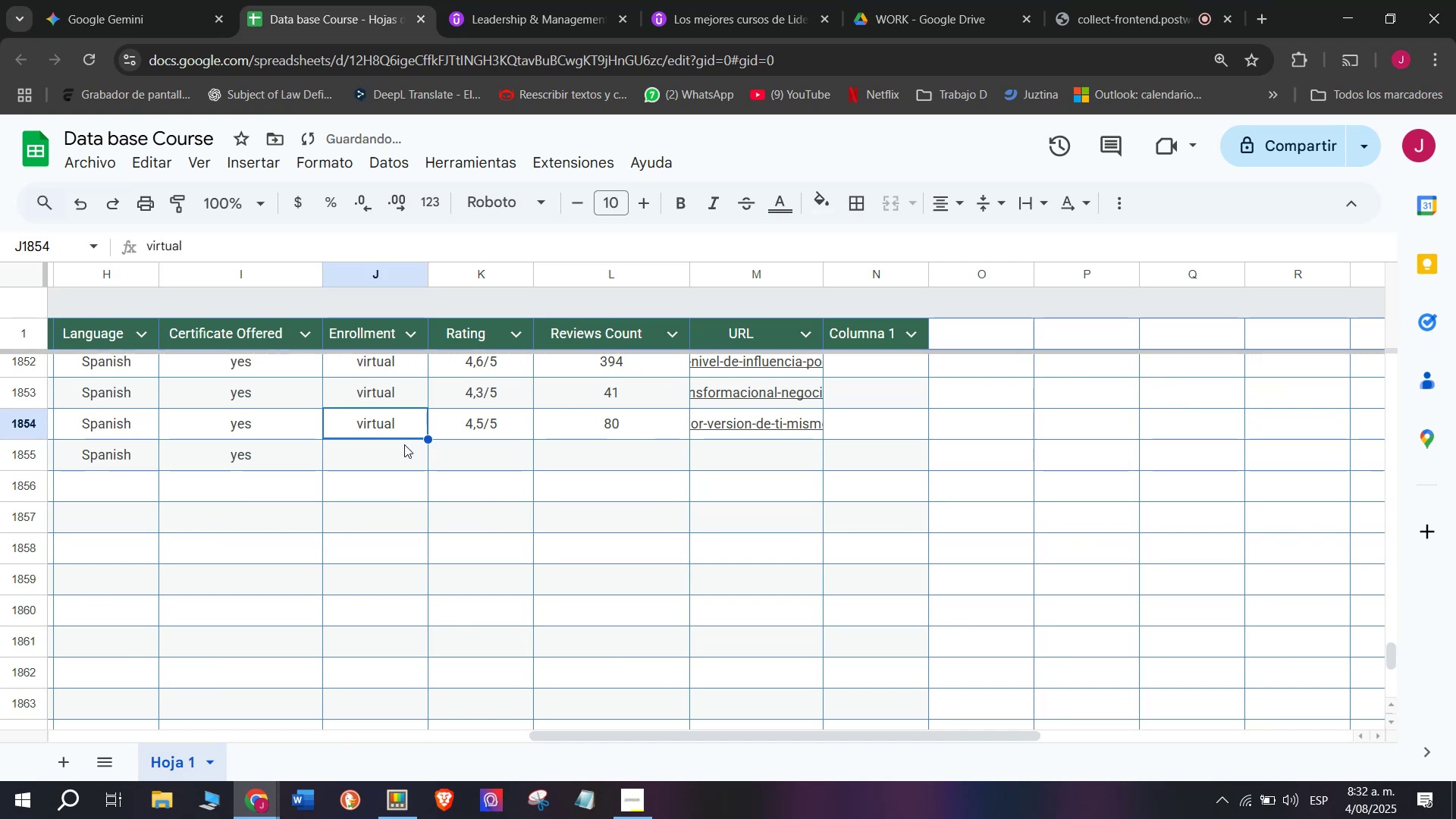 
key(Control+ControlLeft)
 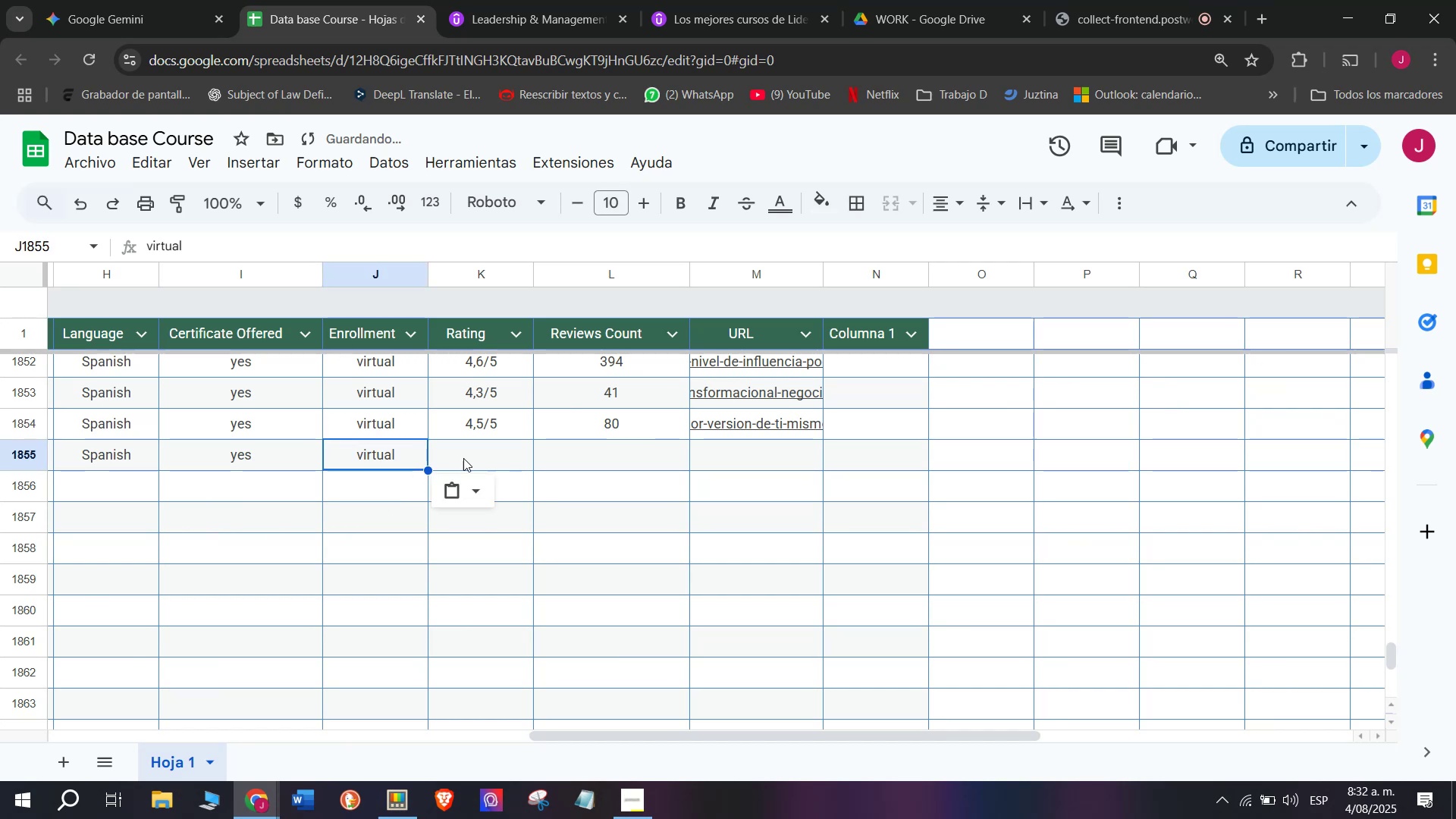 
key(Control+C)
 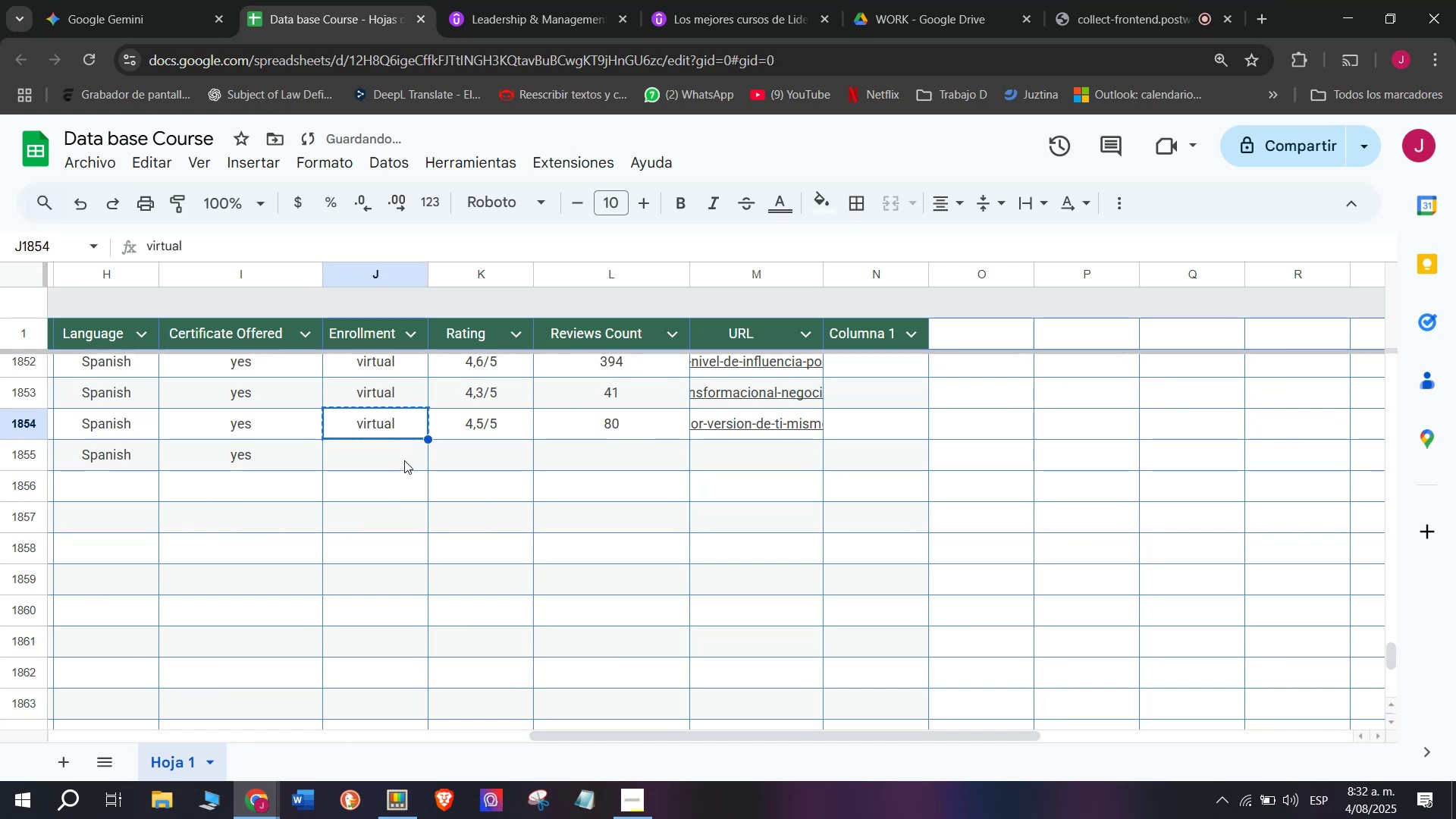 
double_click([404, 460])
 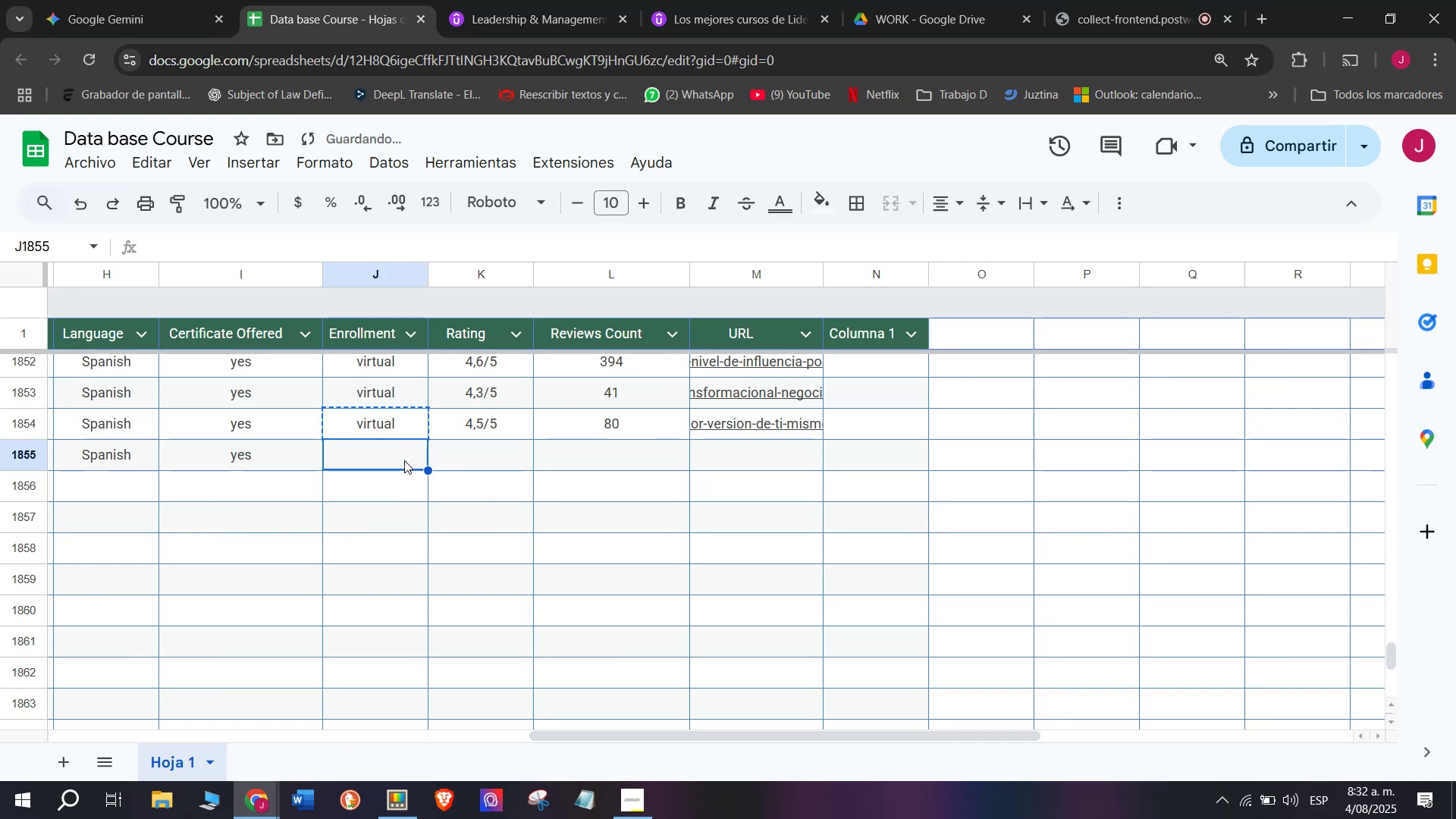 
key(Z)
 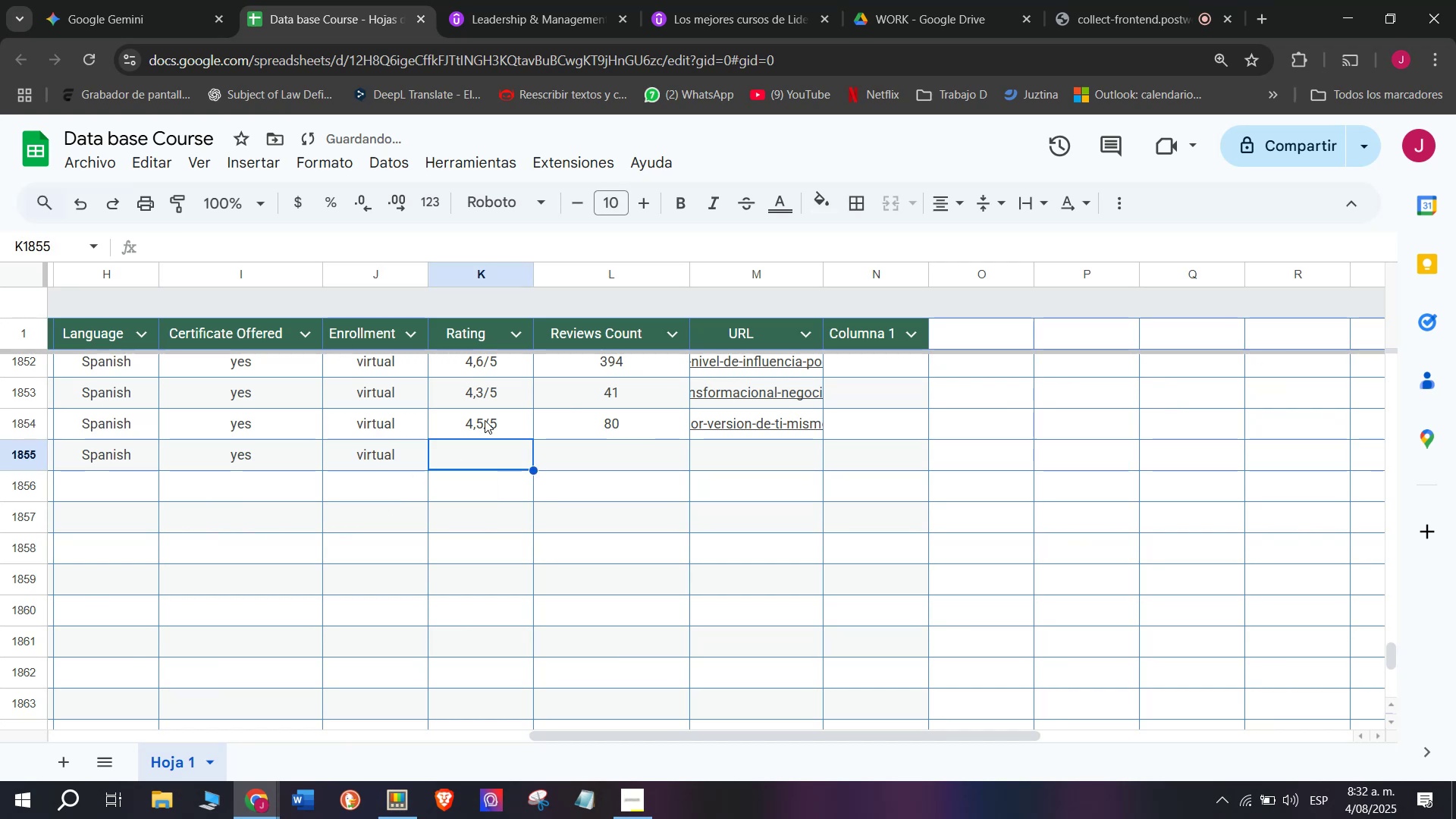 
key(Control+ControlLeft)
 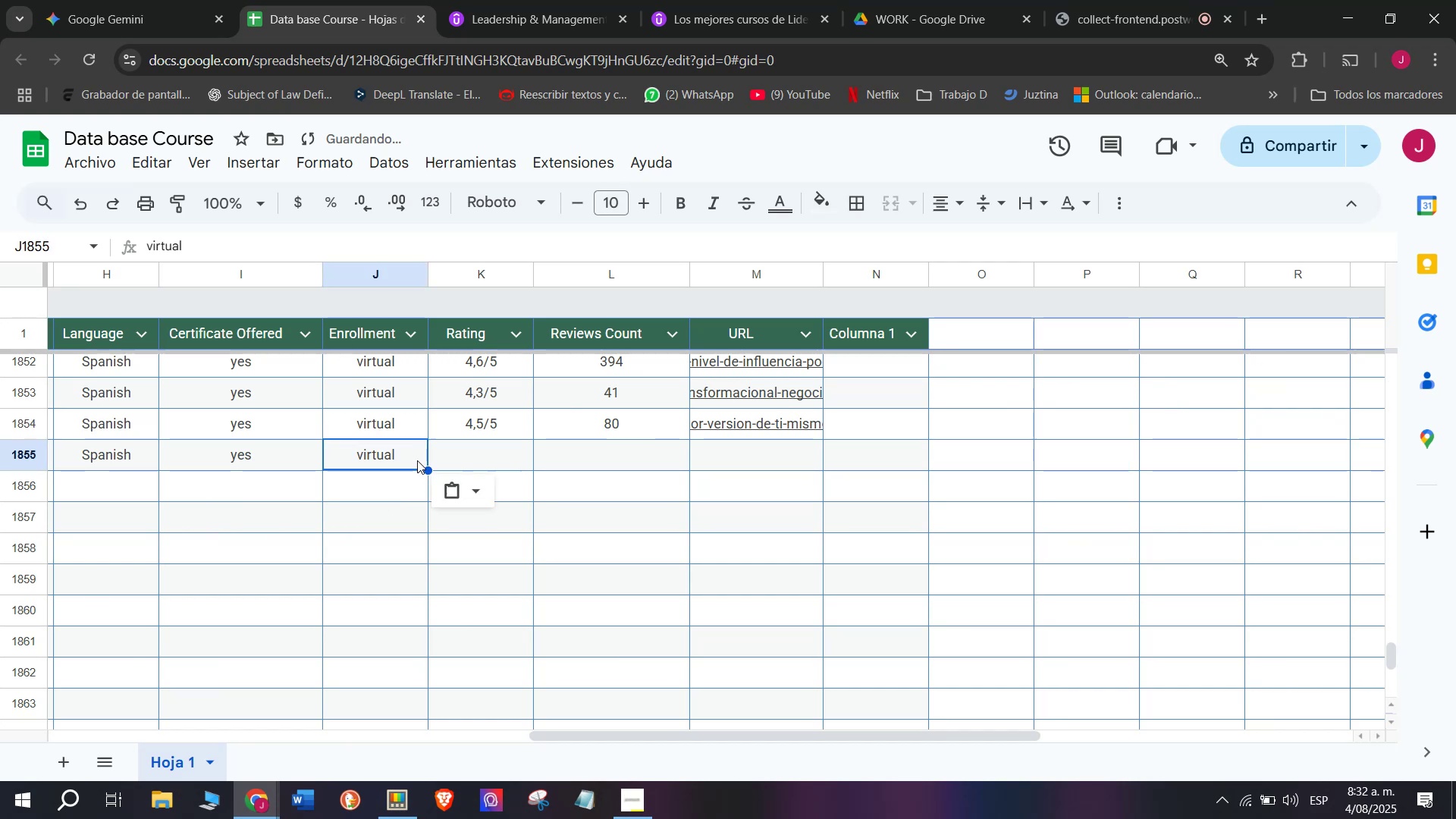 
key(Control+V)
 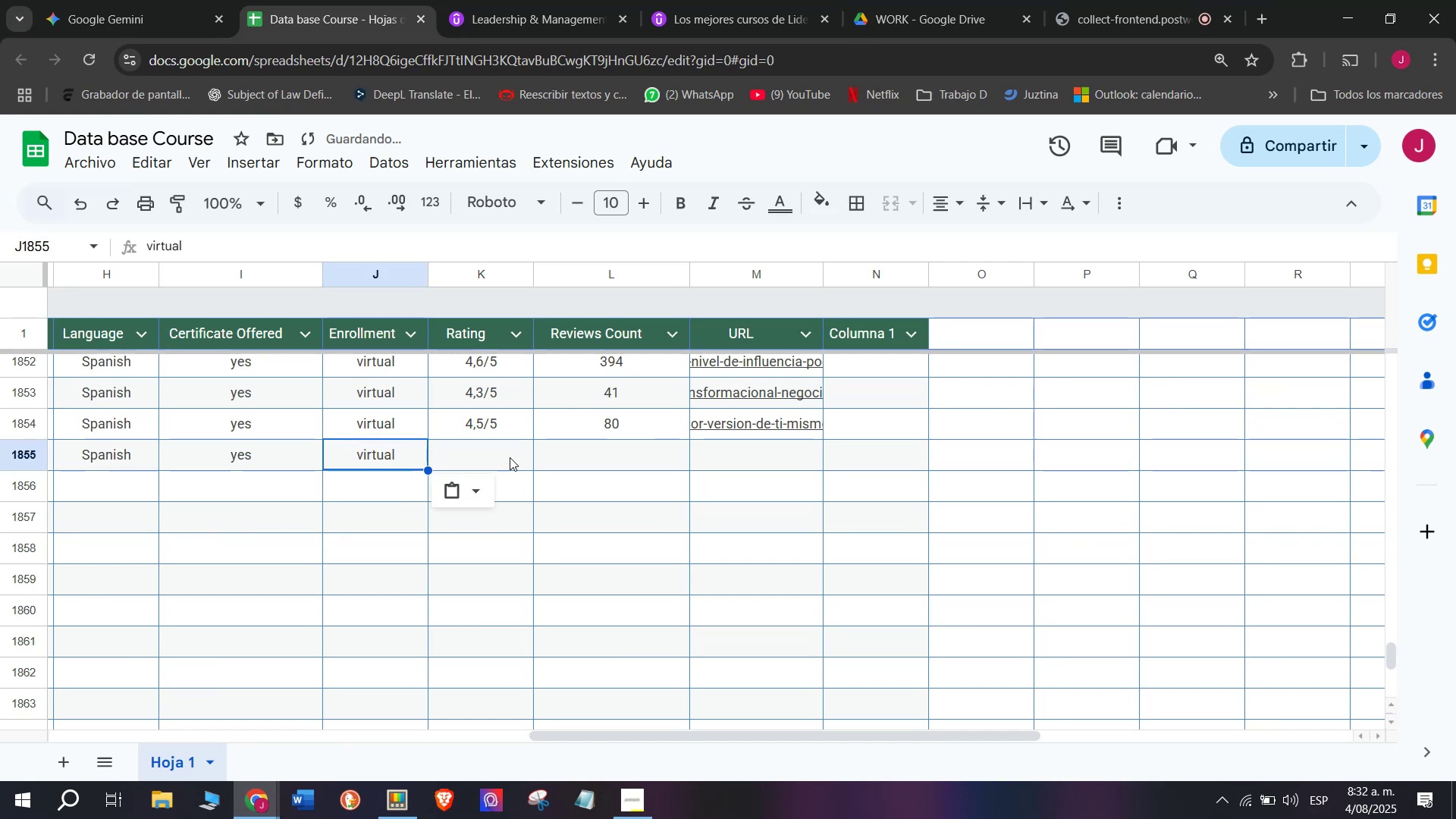 
triple_click([510, 457])
 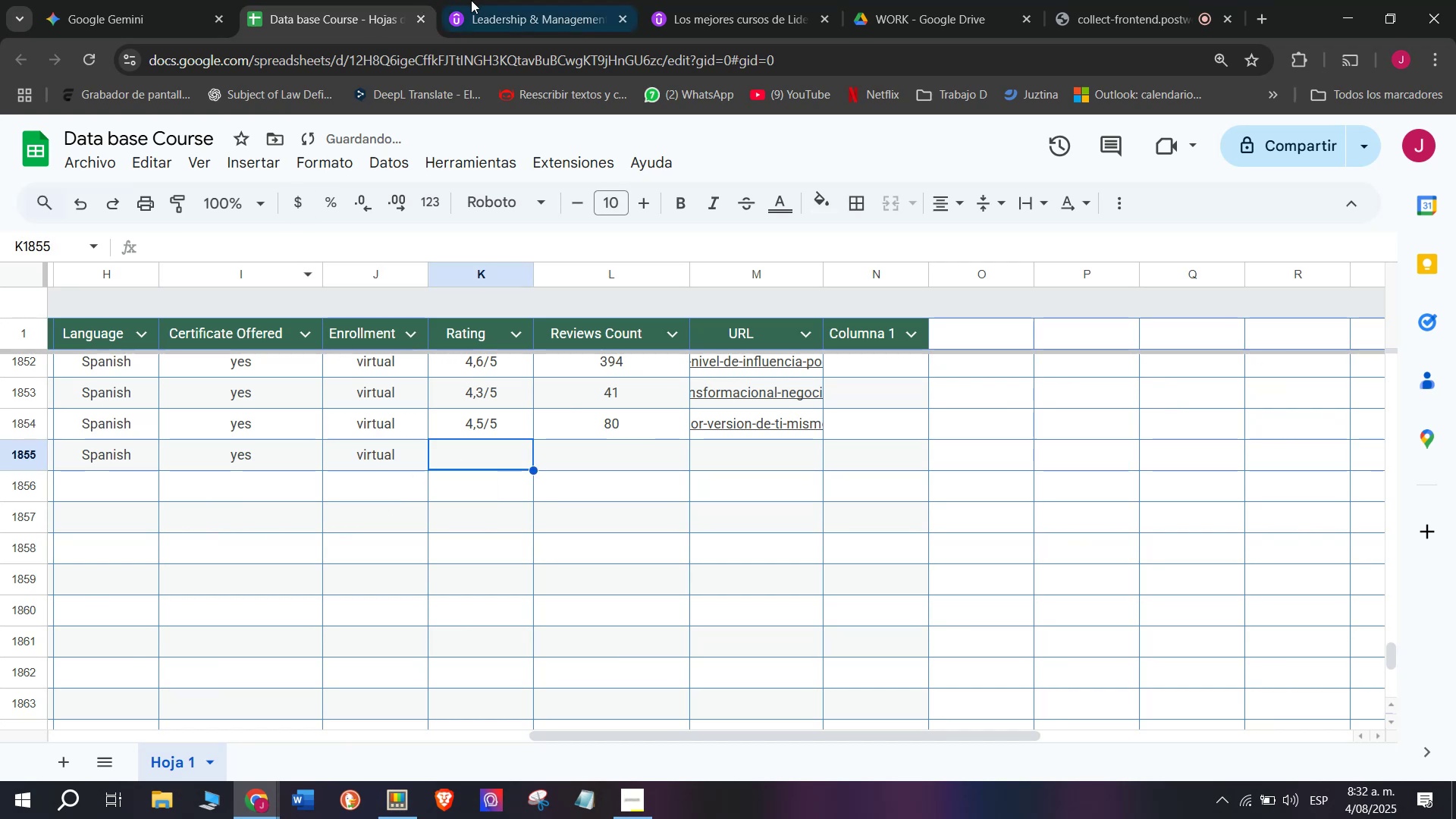 
left_click([473, 0])
 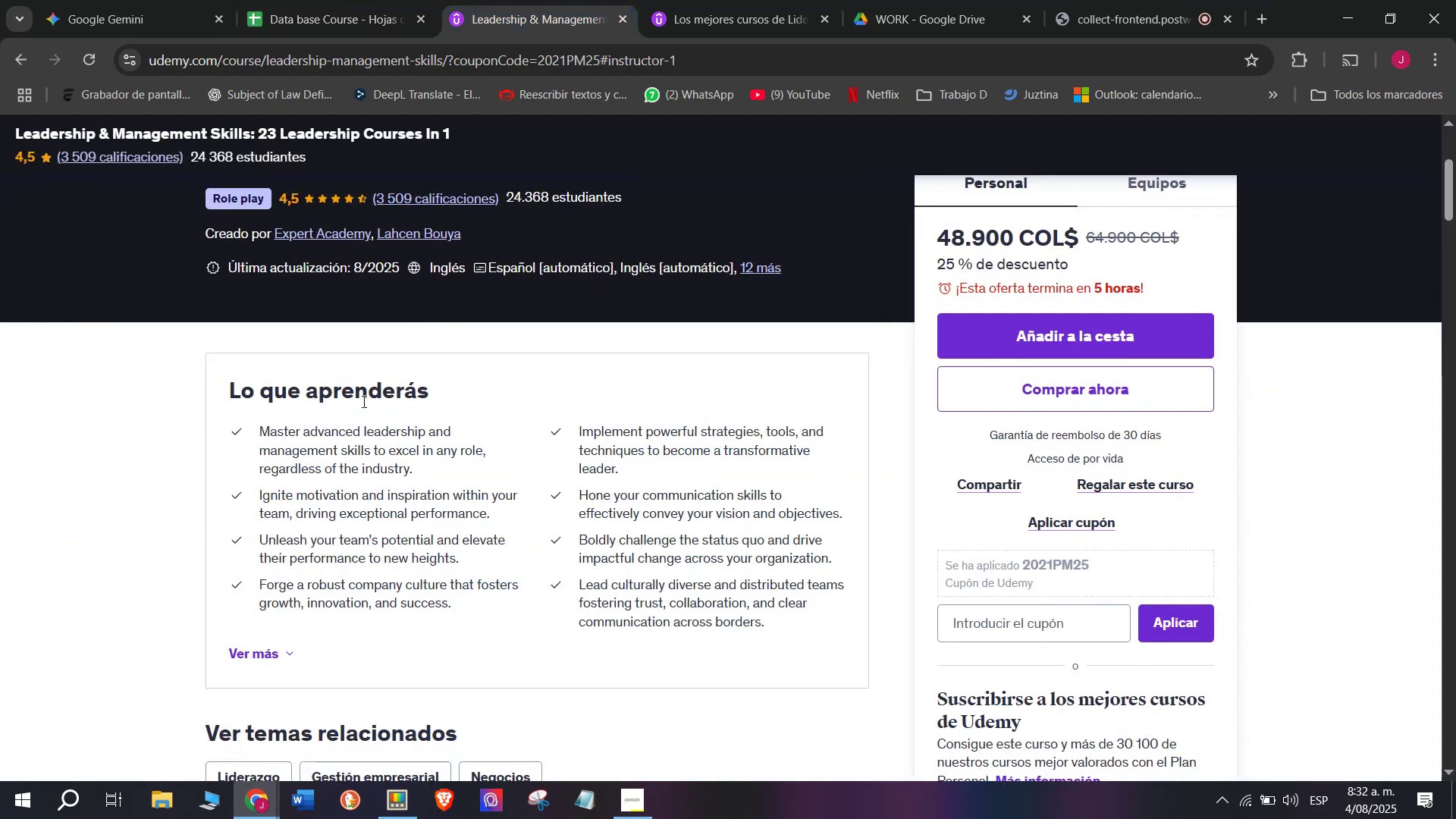 
scroll: coordinate [362, 406], scroll_direction: up, amount: 2.0
 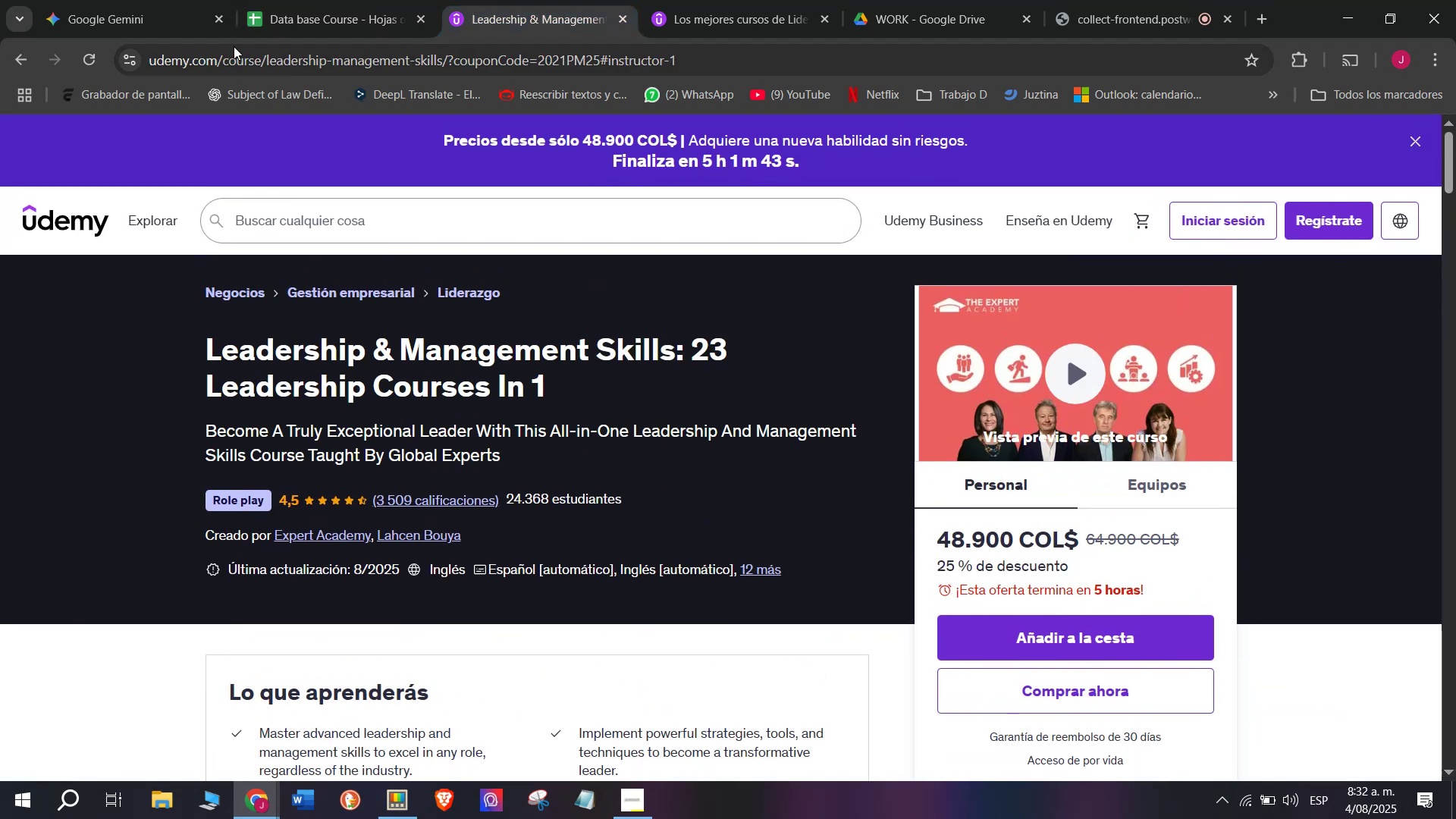 
left_click([268, 0])
 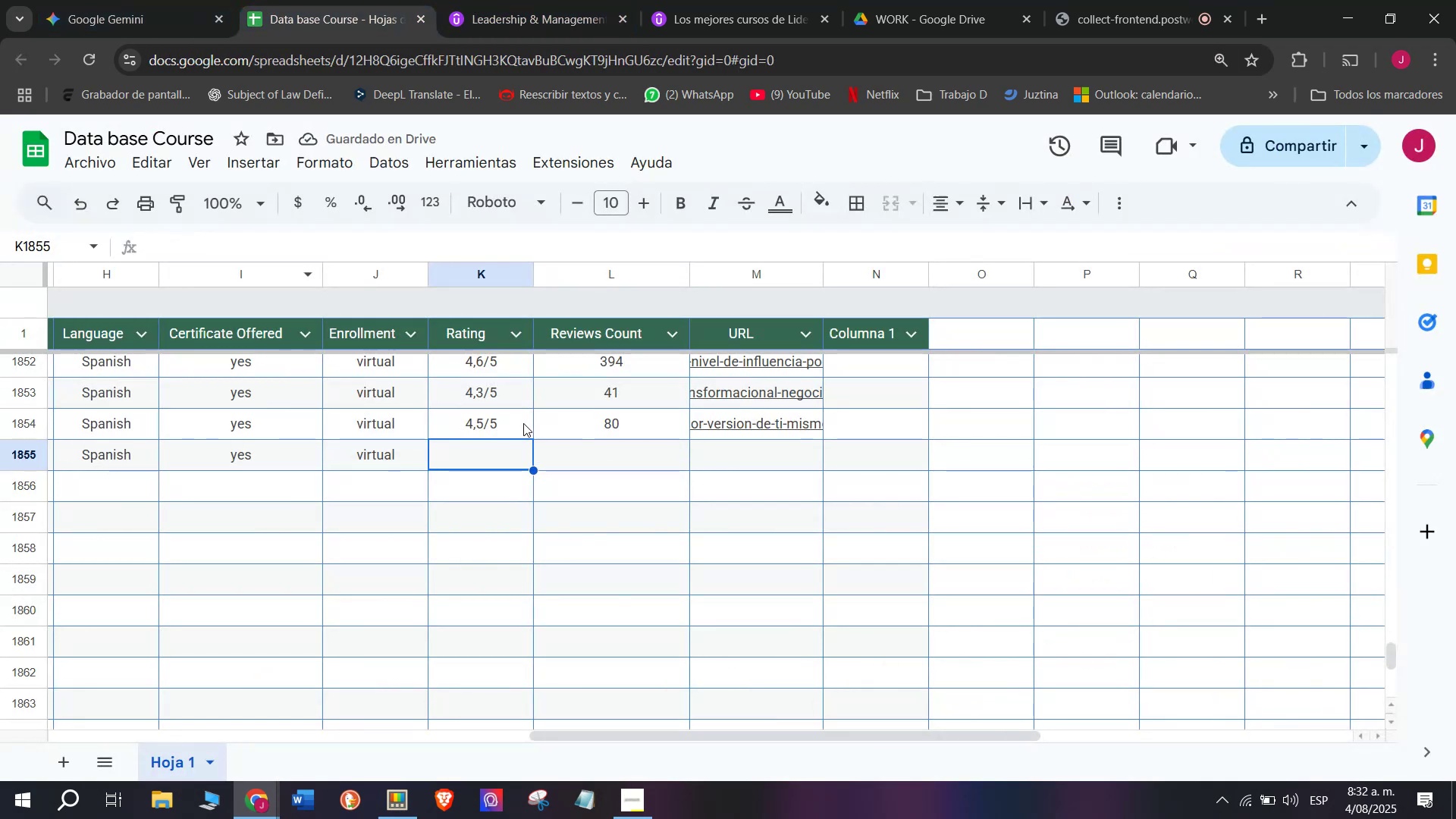 
left_click([510, 425])
 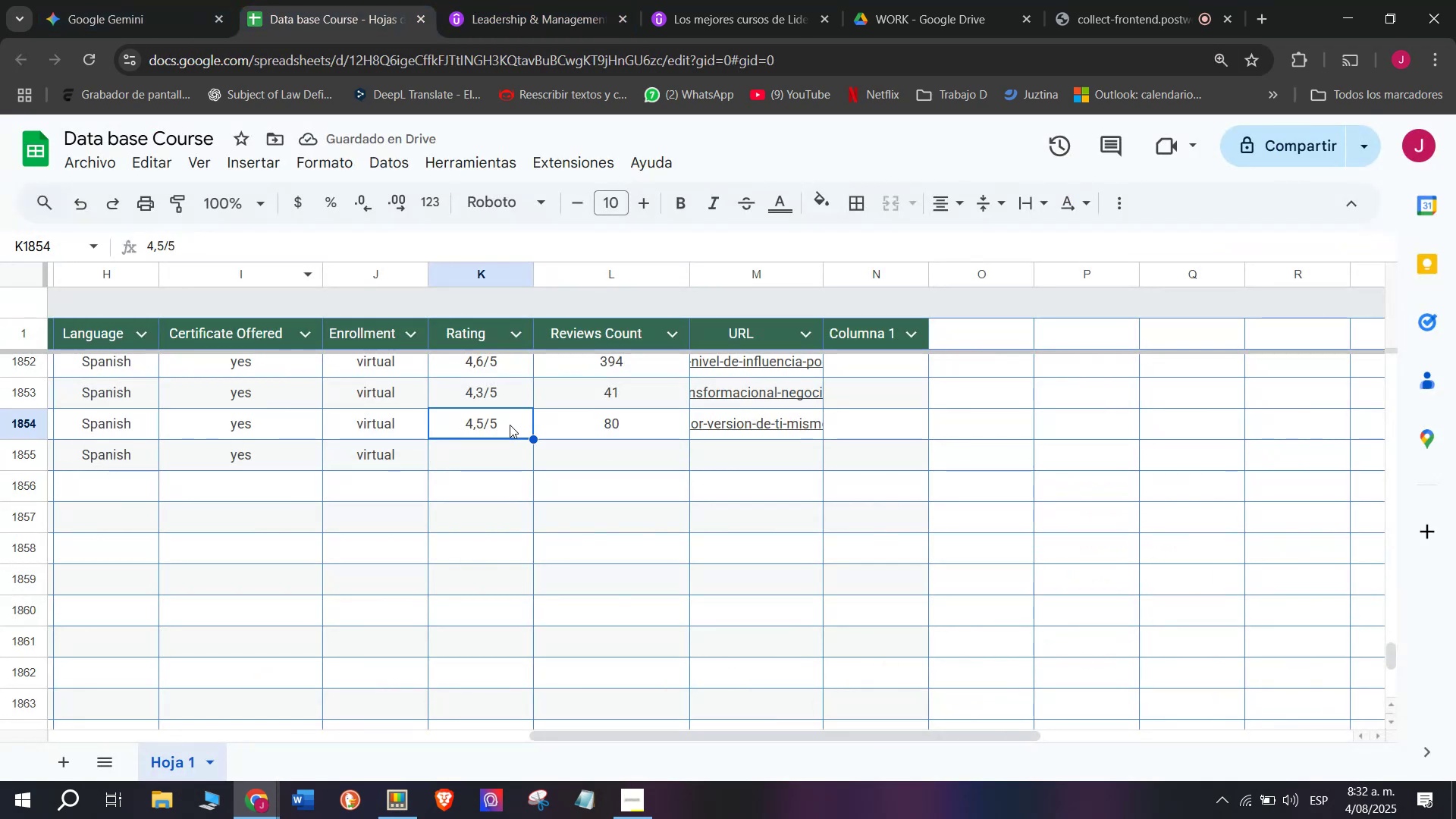 
key(Break)
 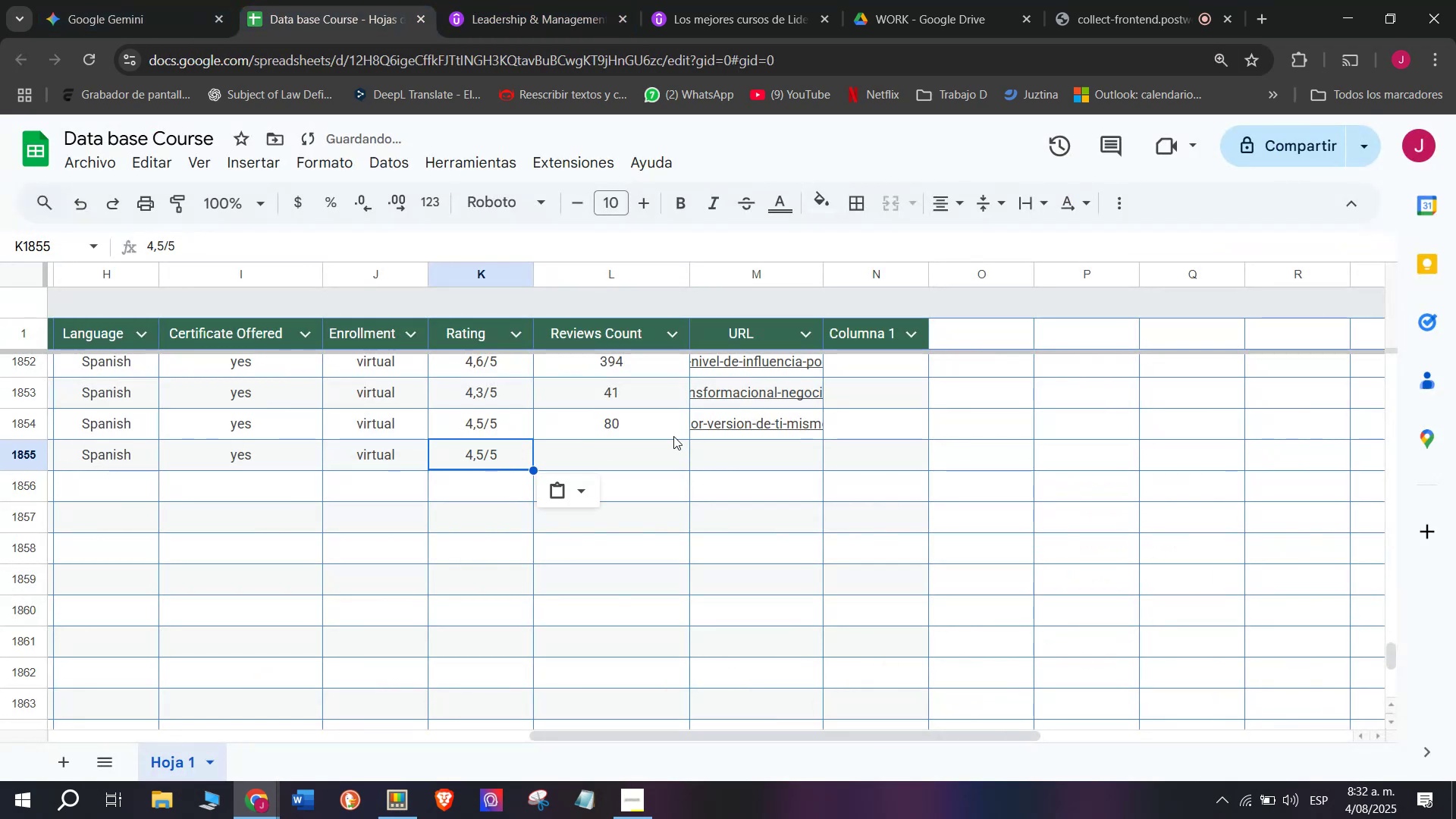 
key(Control+ControlLeft)
 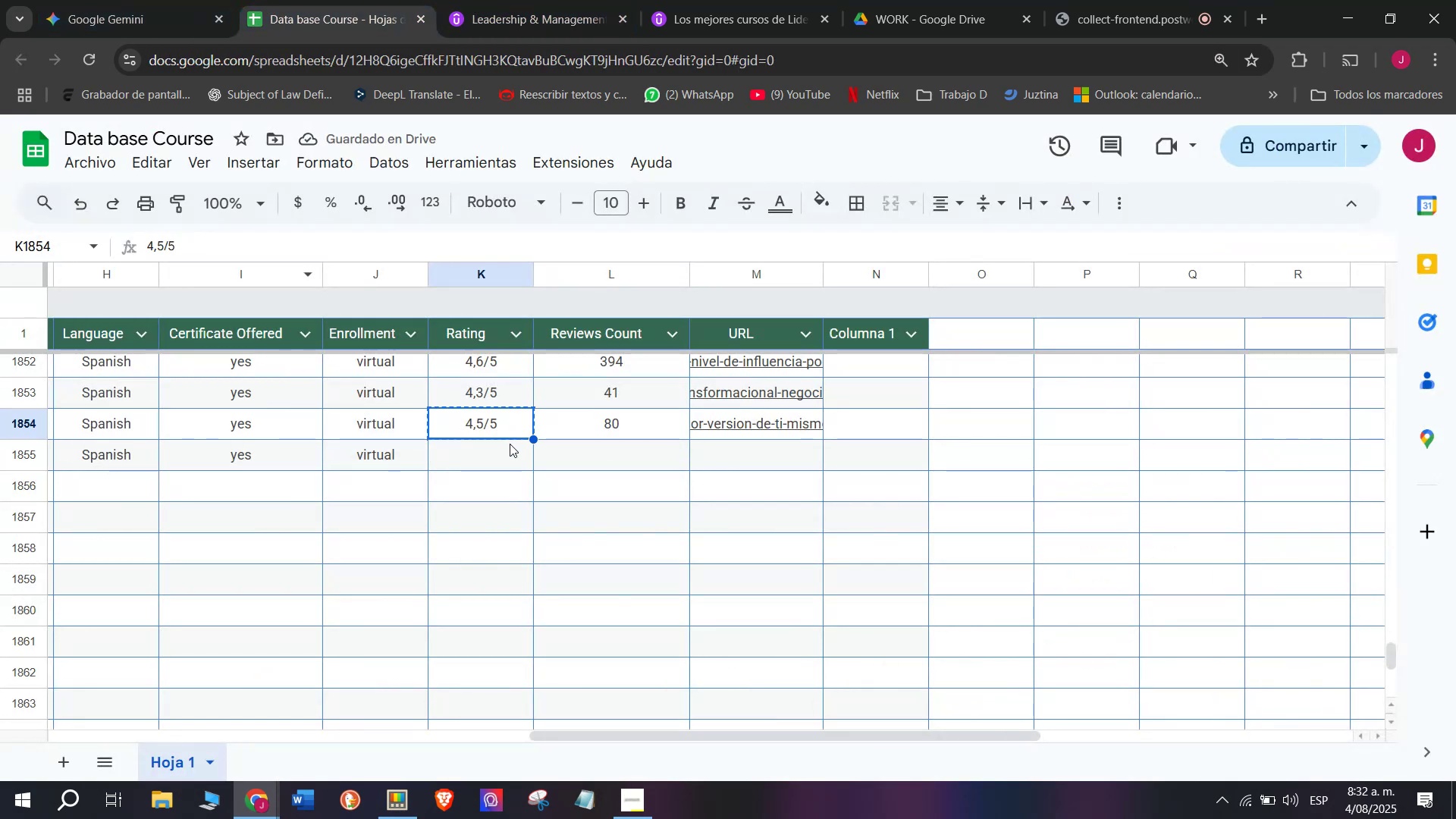 
key(Control+C)
 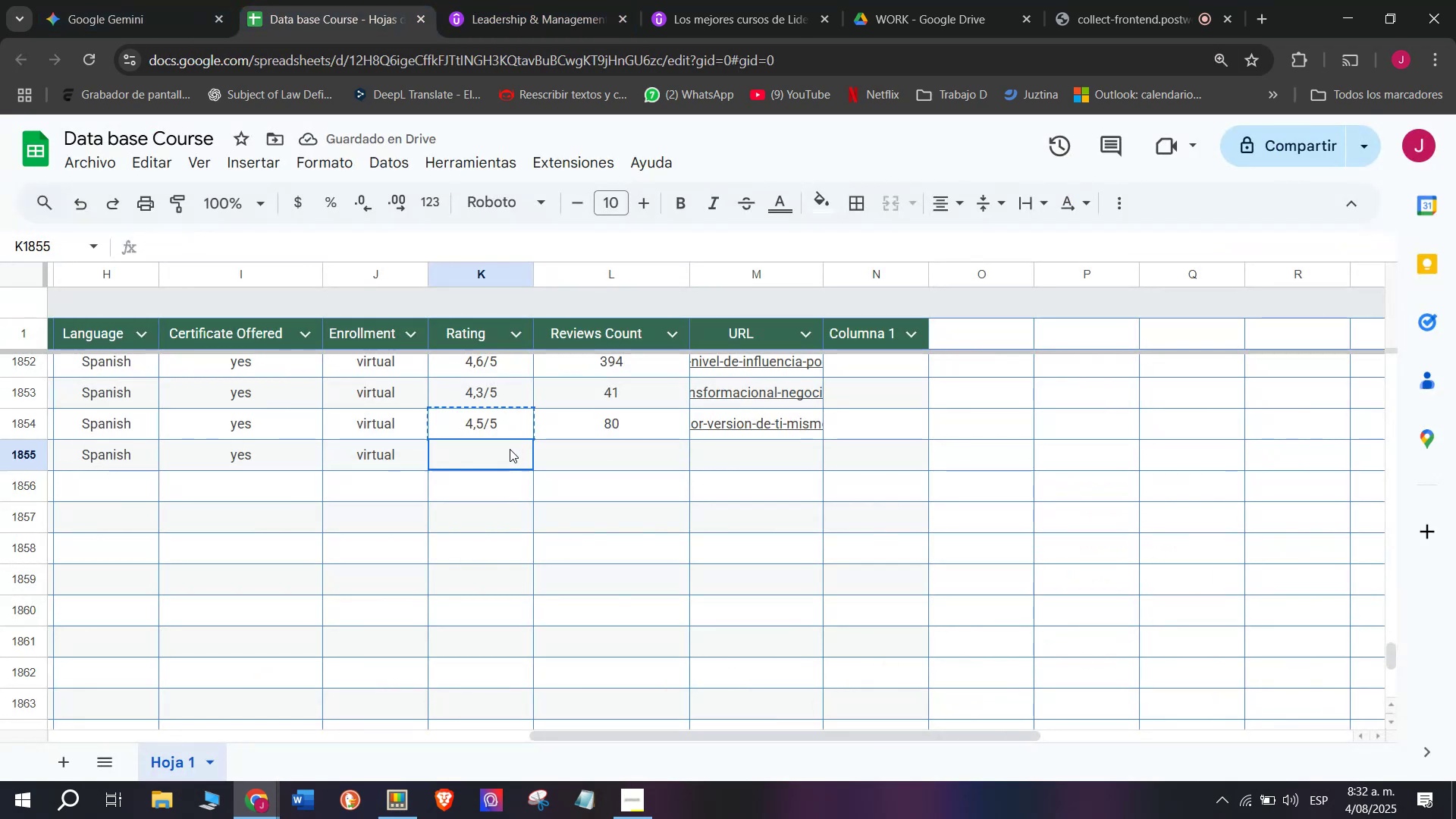 
double_click([510, 449])
 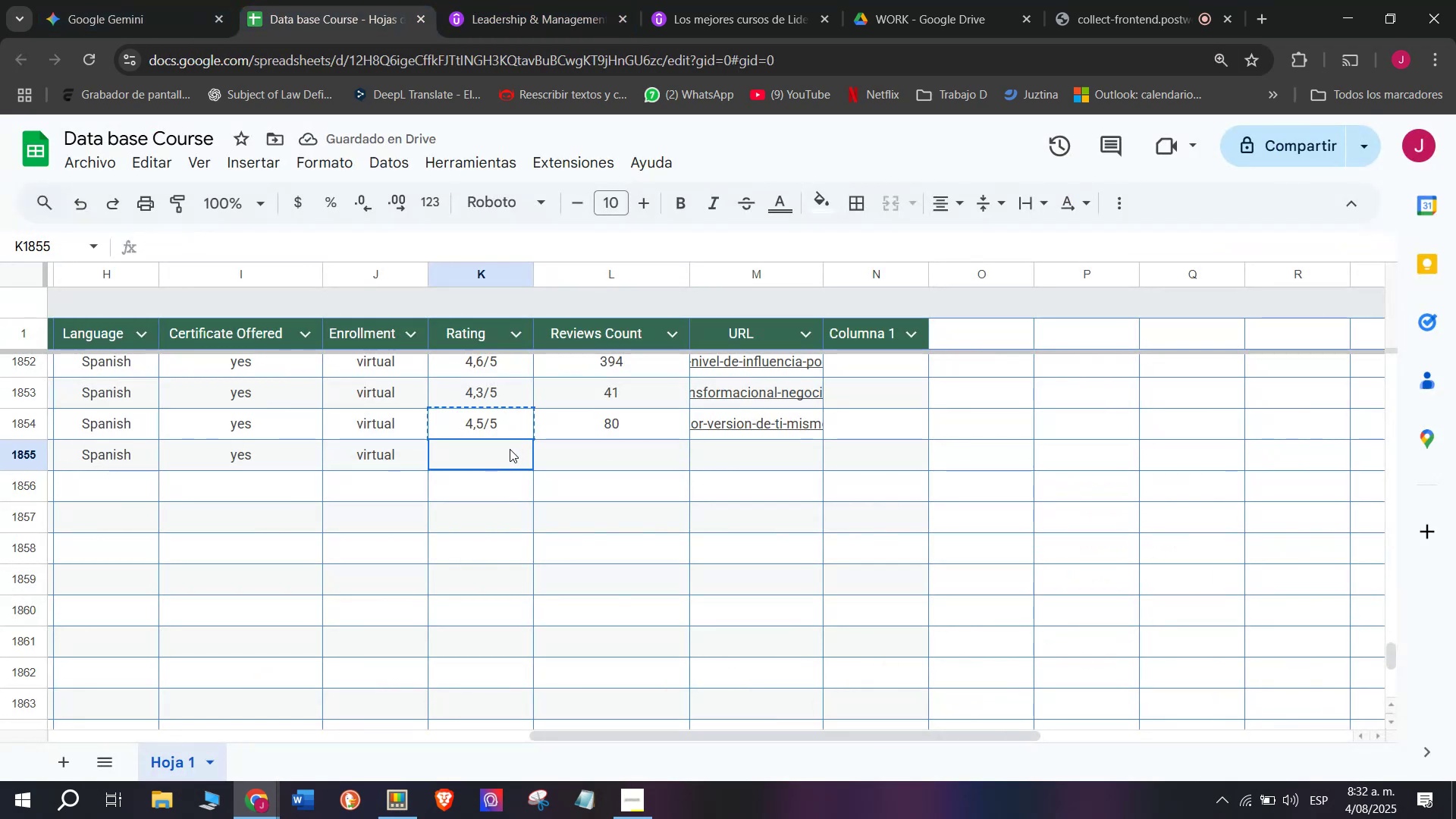 
key(Control+ControlLeft)
 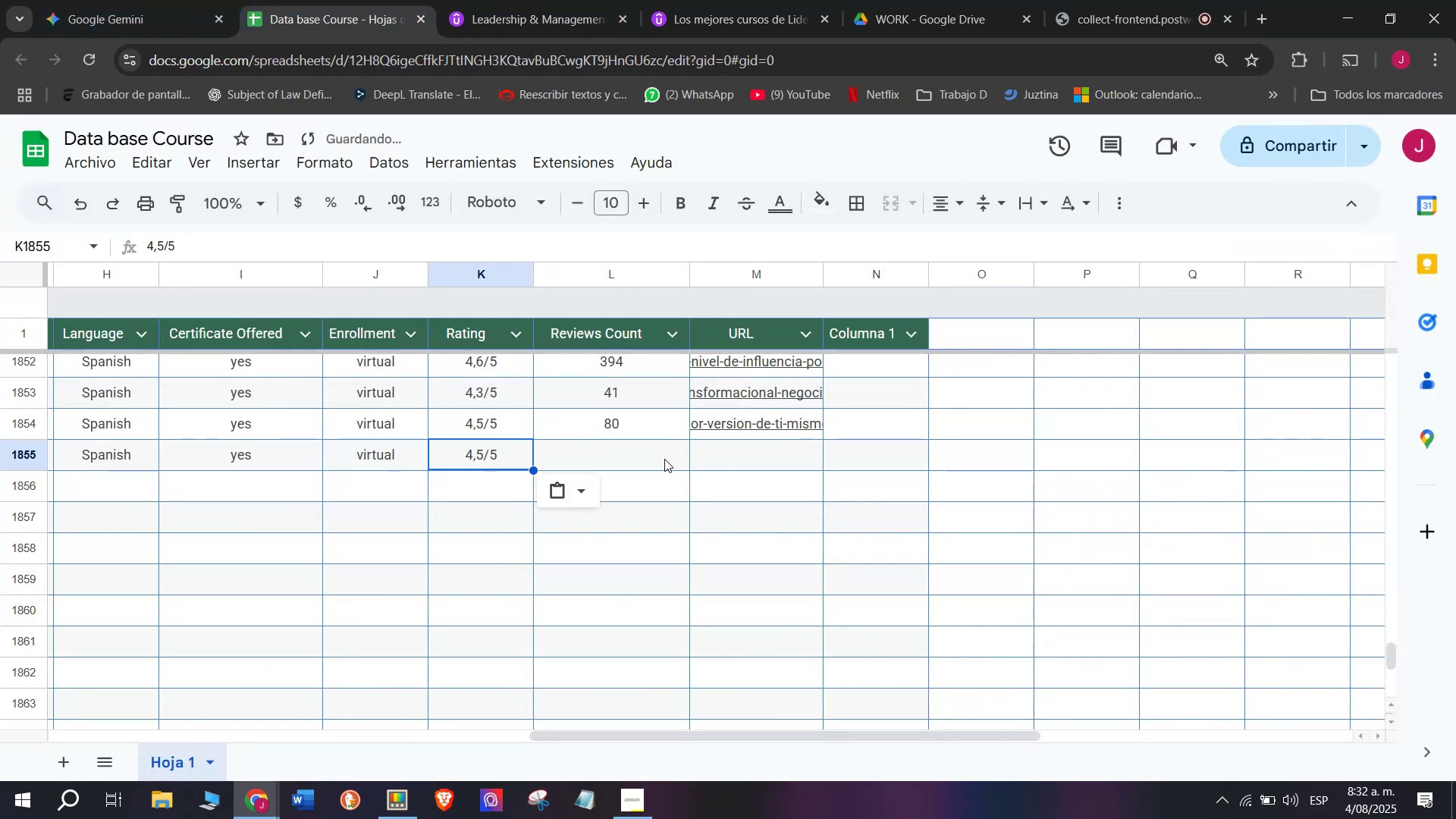 
key(Z)
 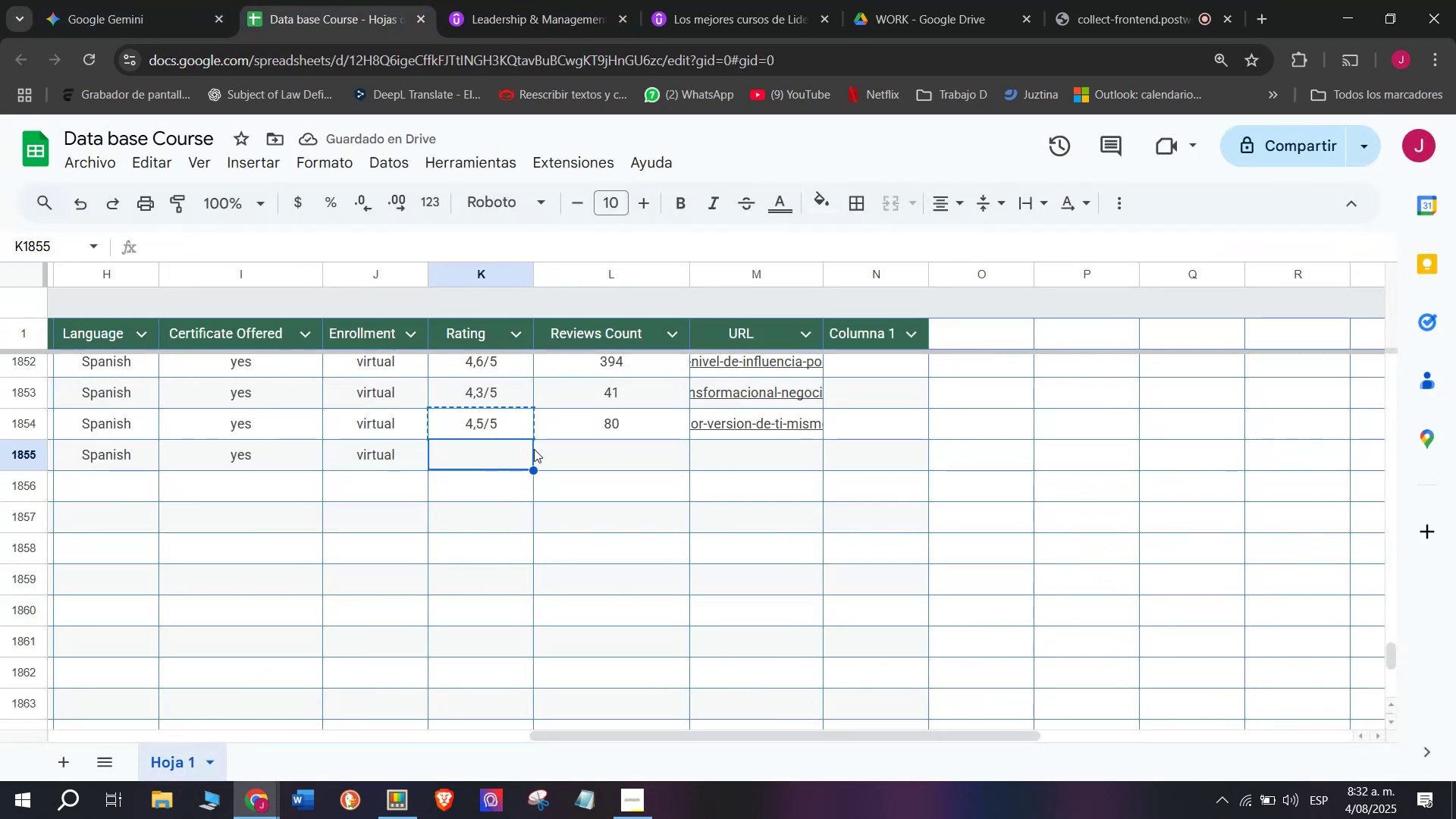 
key(Control+V)
 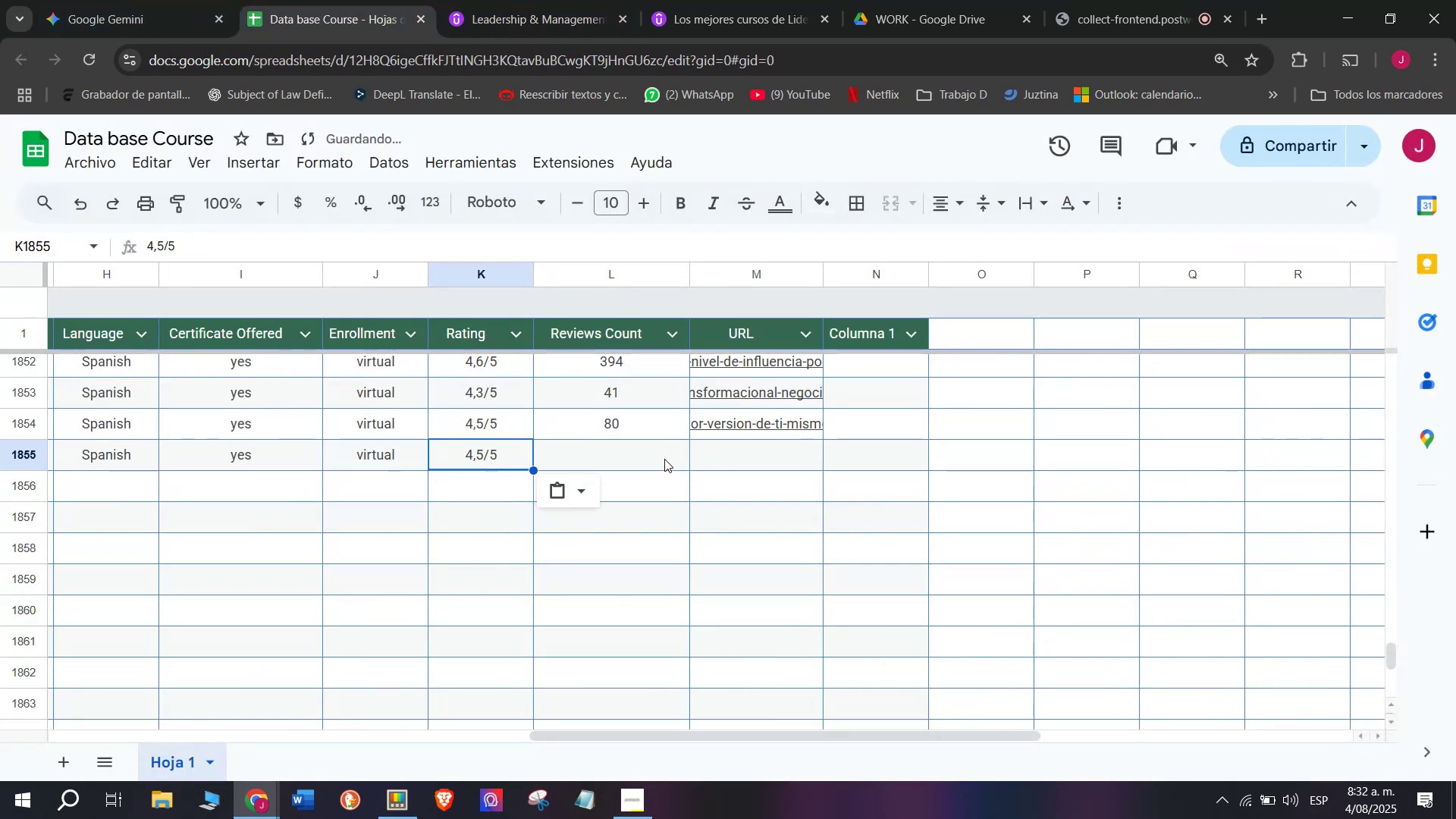 
left_click([664, 459])
 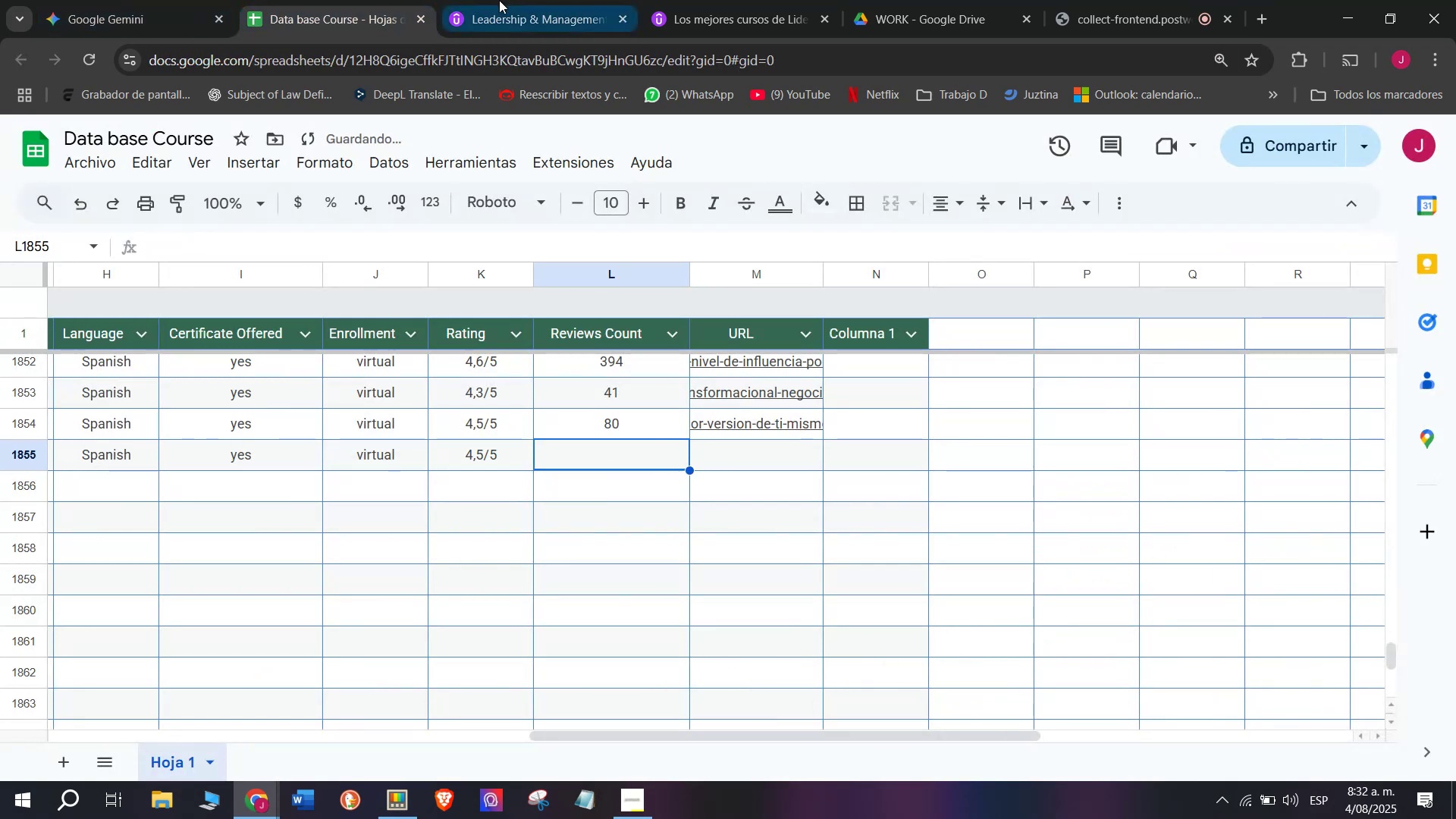 
left_click([511, 0])
 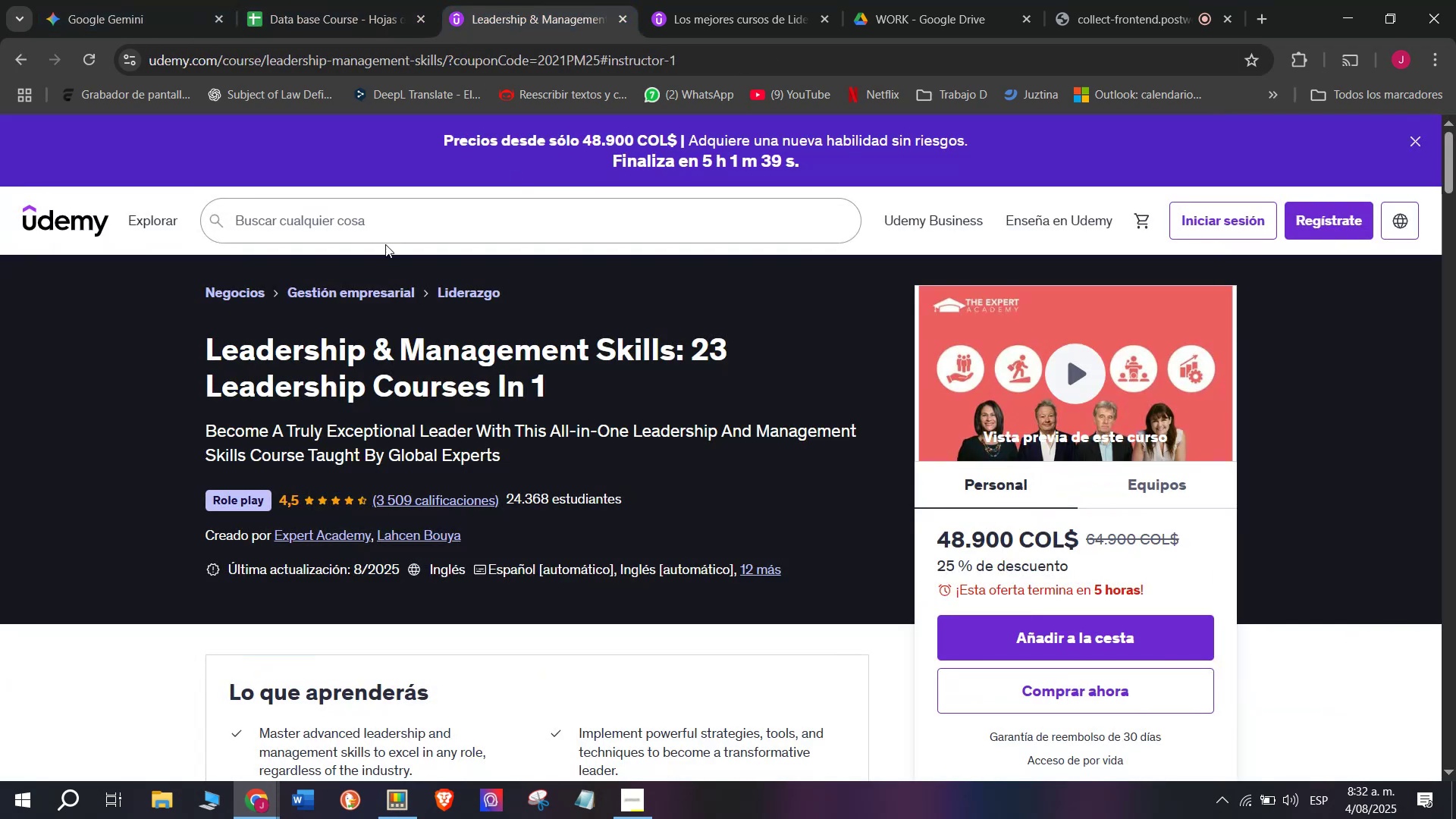 
left_click([298, 0])
 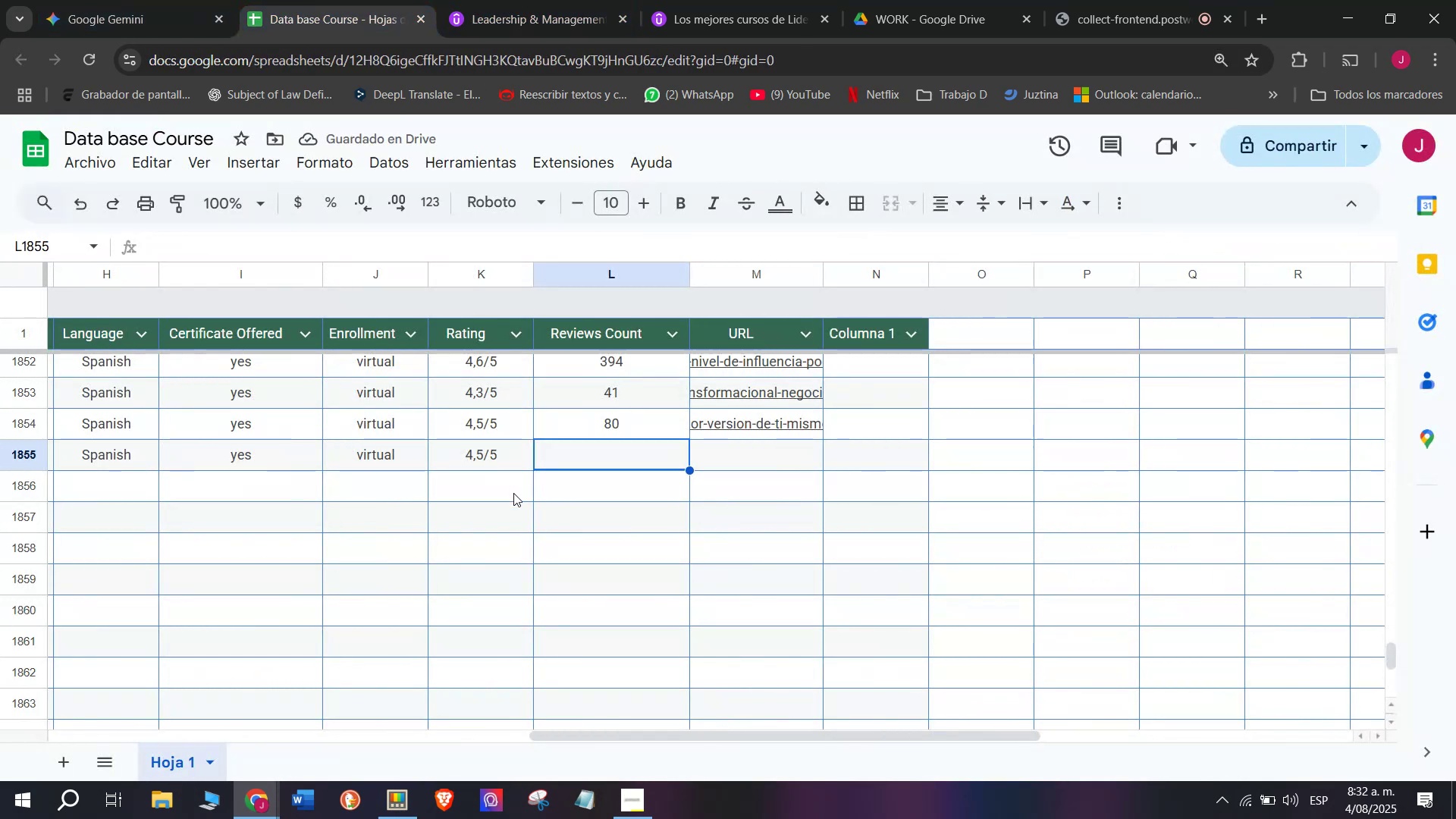 
type(3509)
 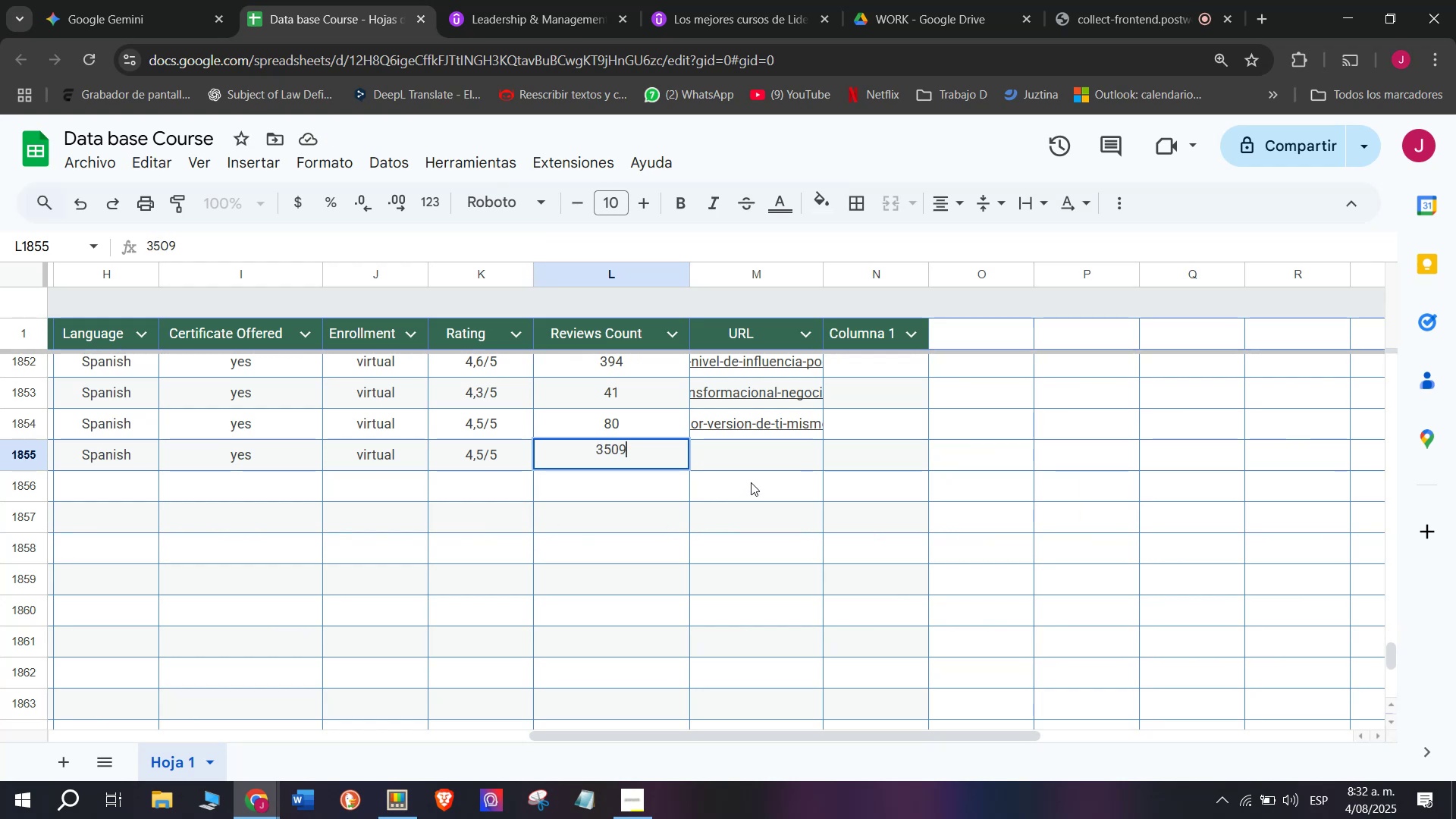 
left_click([758, 474])
 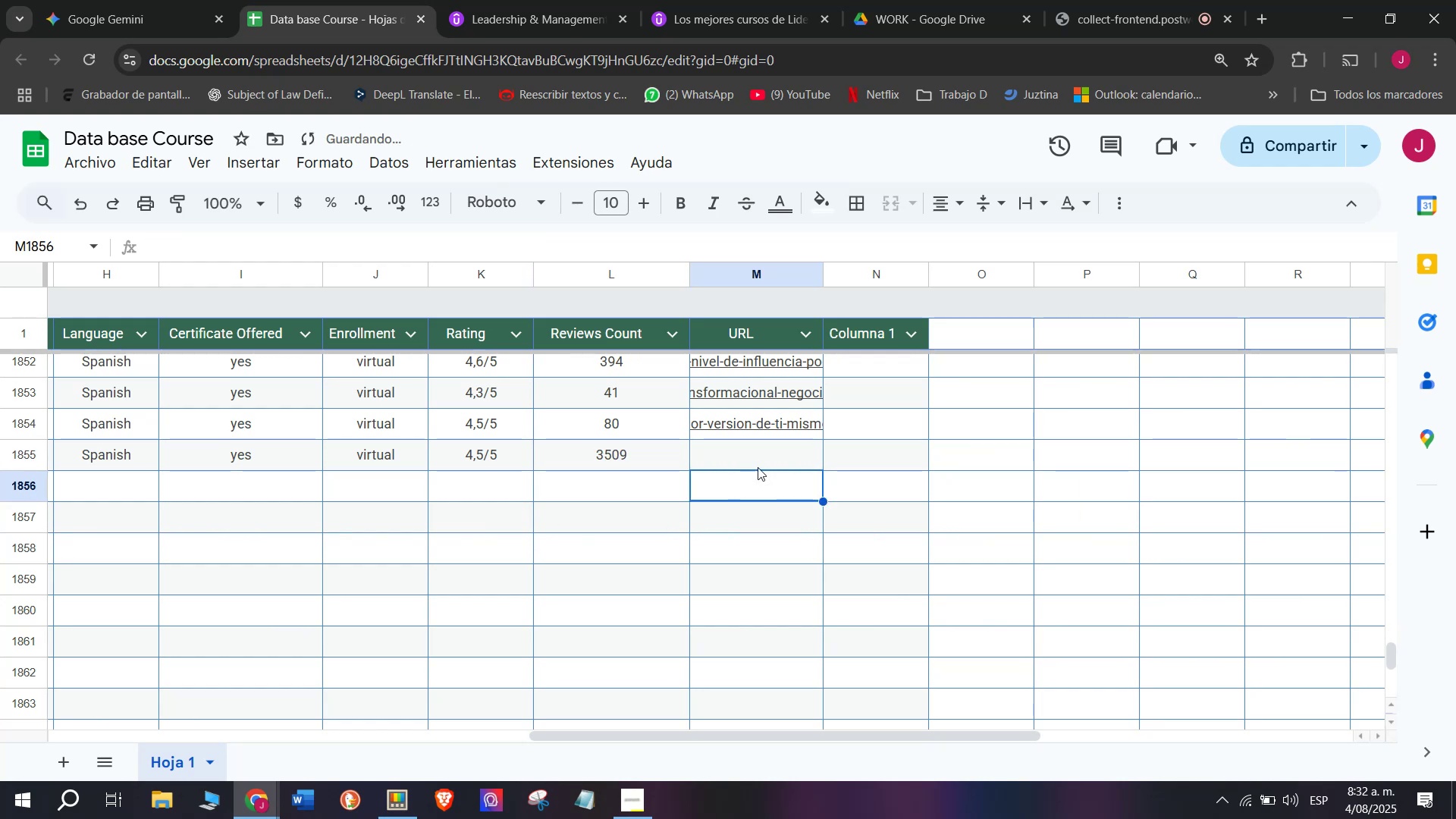 
left_click([758, 467])
 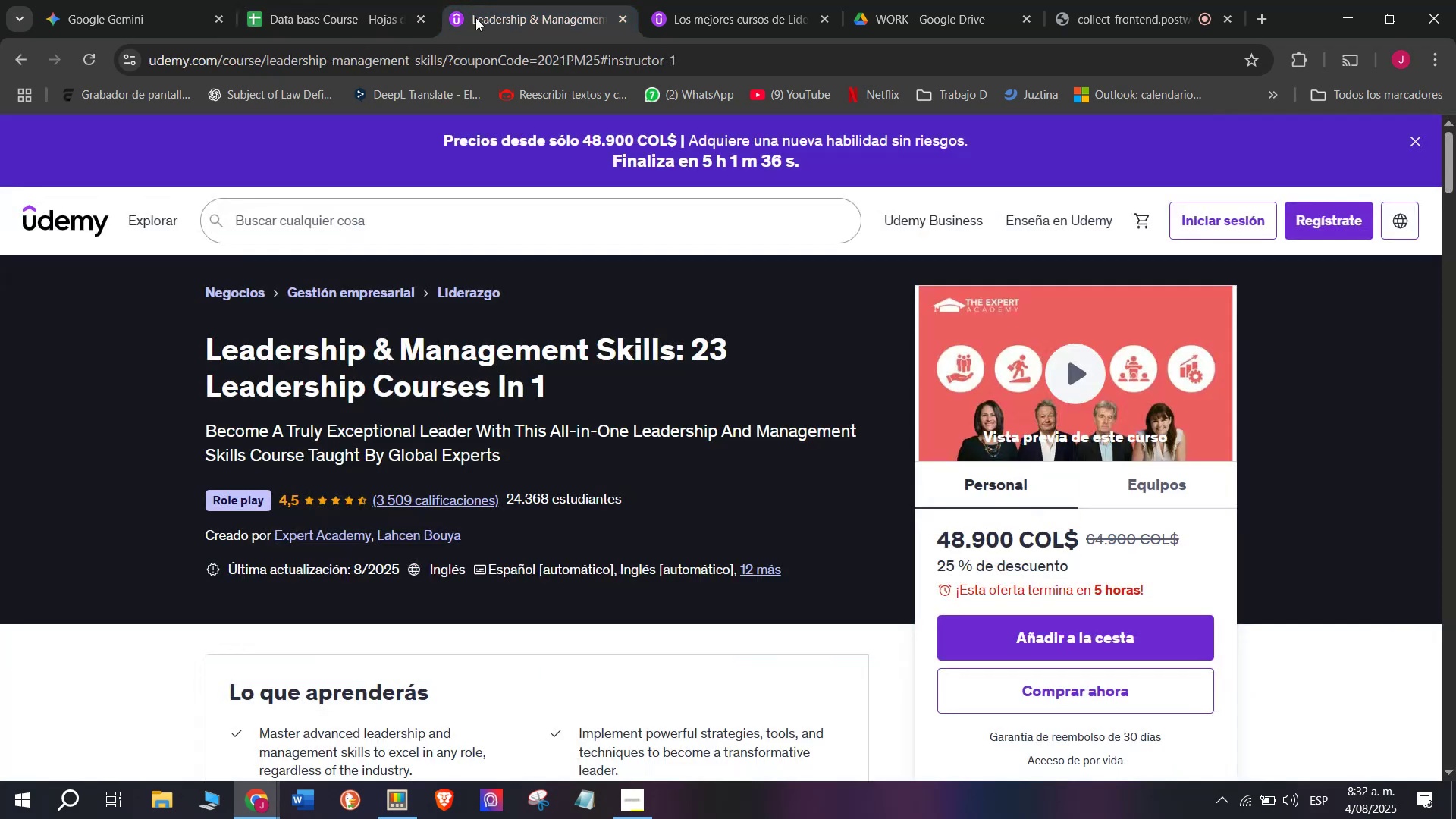 
double_click([493, 48])
 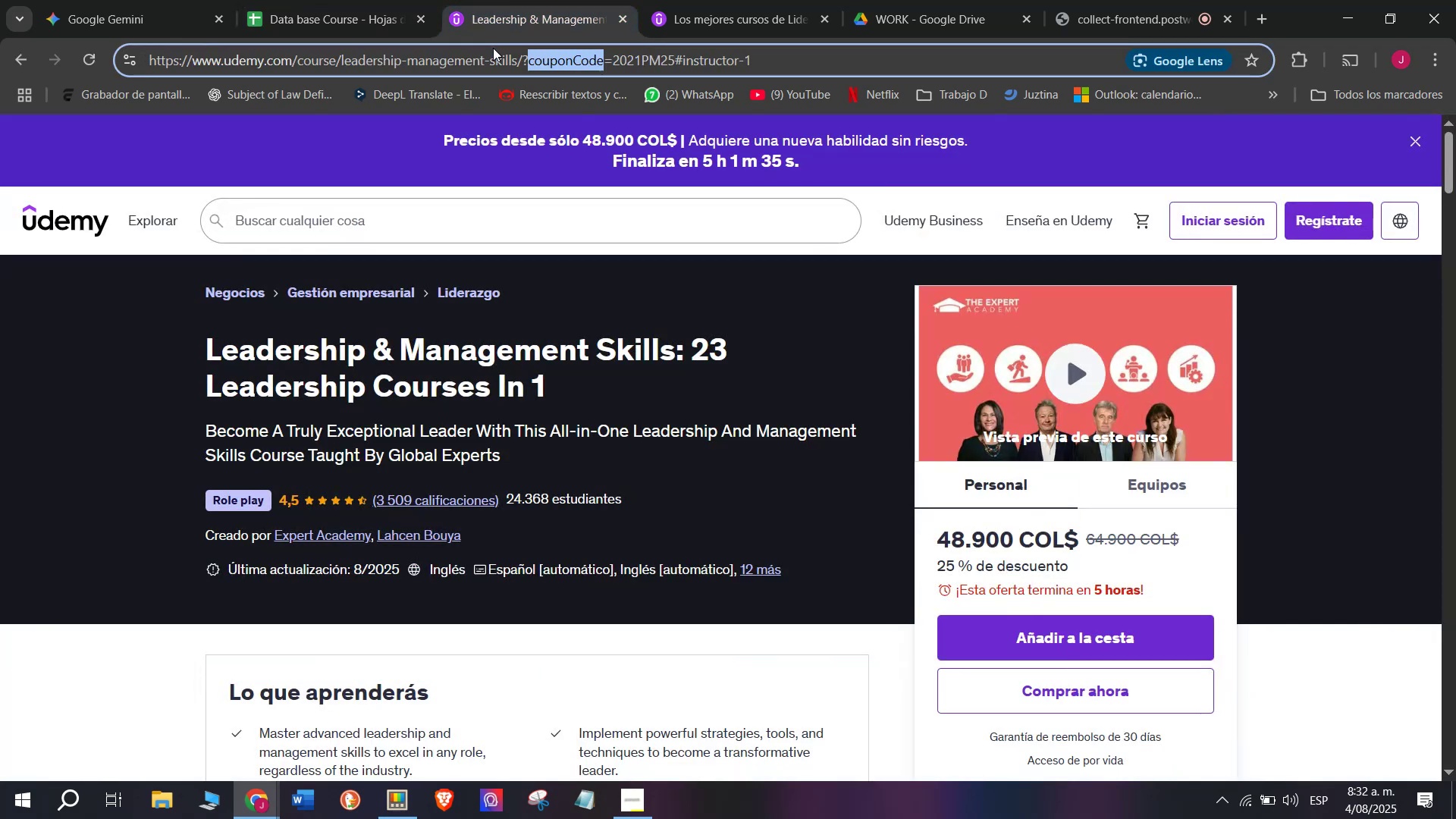 
triple_click([493, 48])
 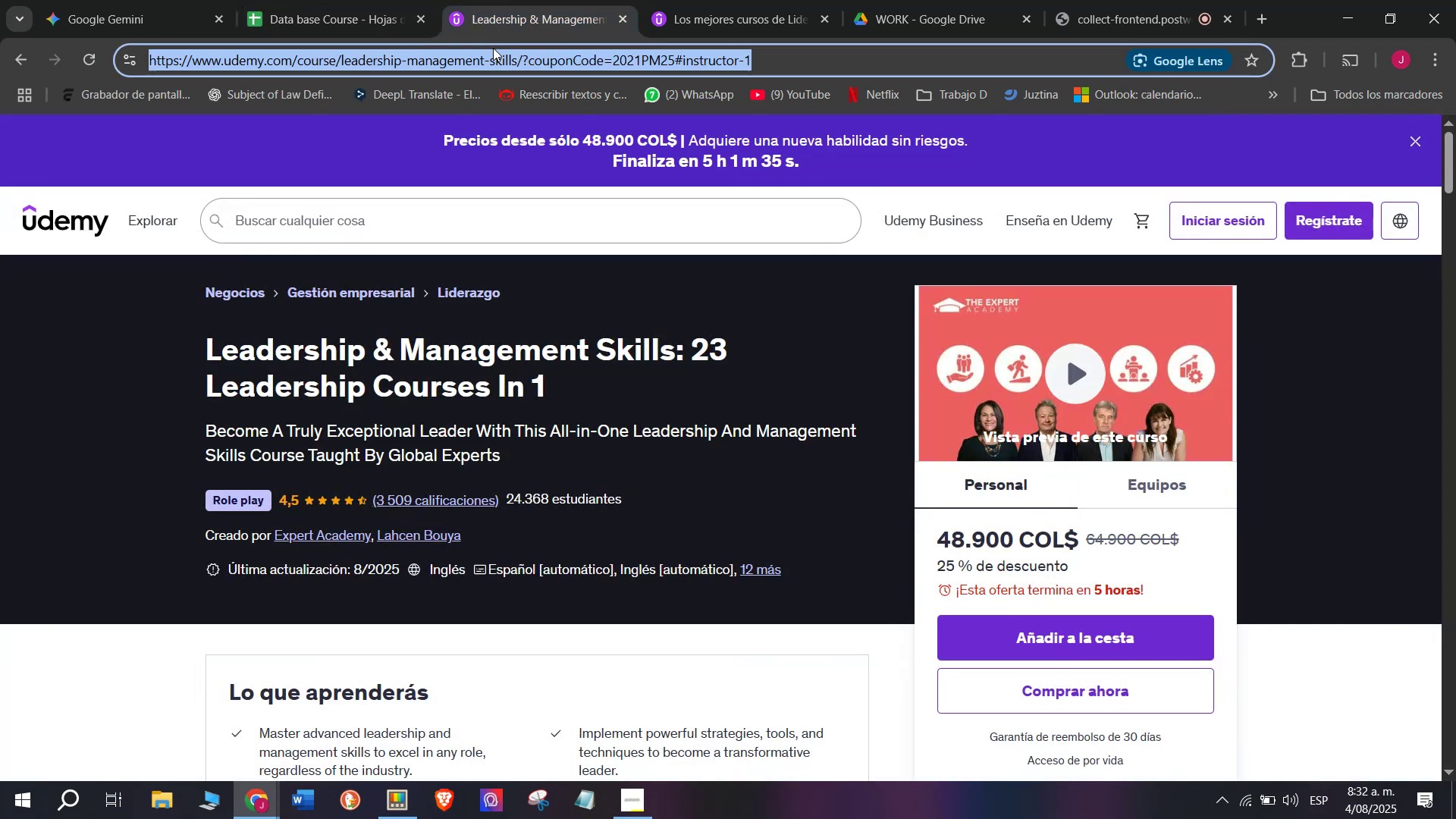 
triple_click([493, 48])
 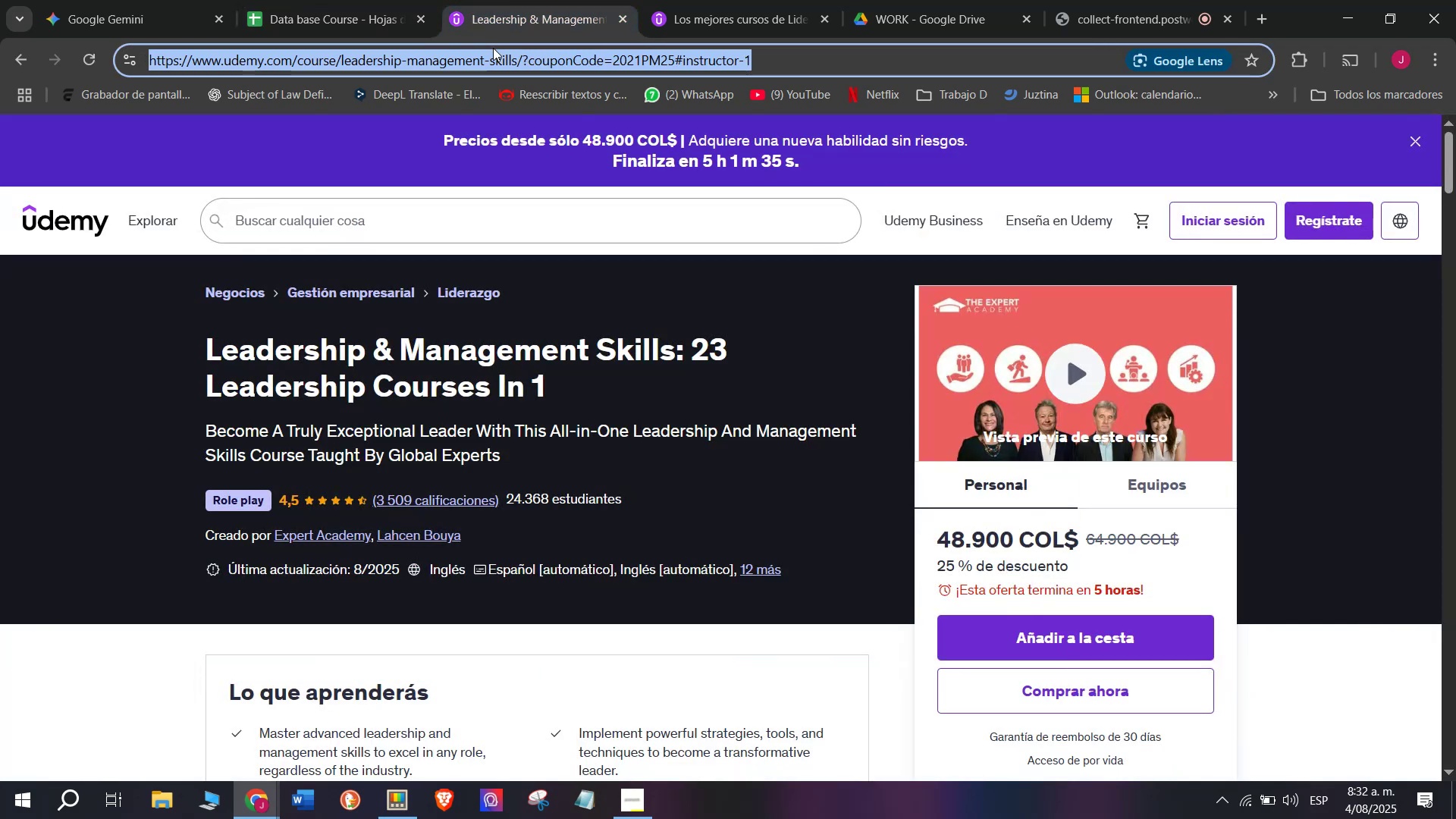 
key(Break)
 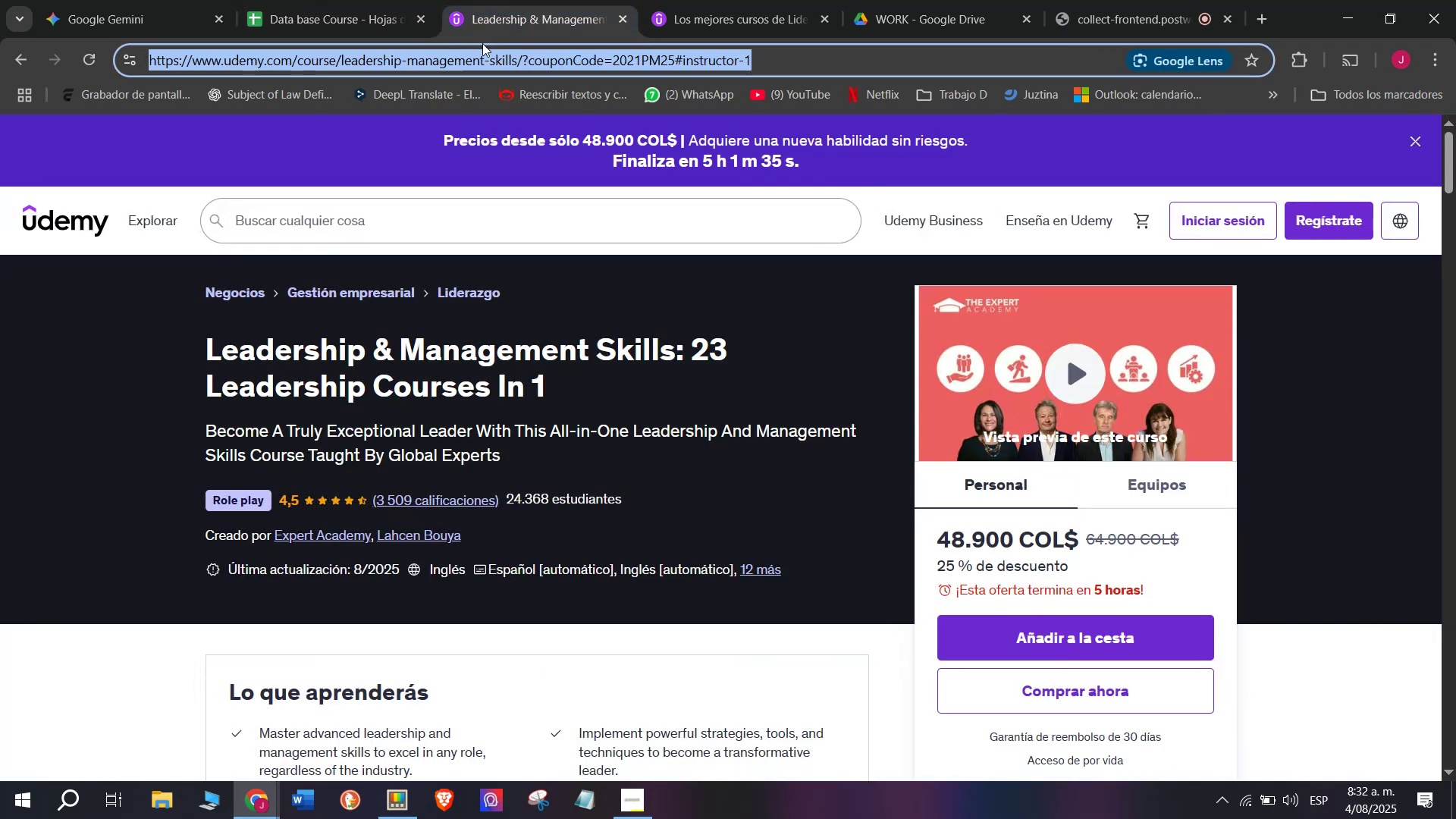 
key(Control+ControlLeft)
 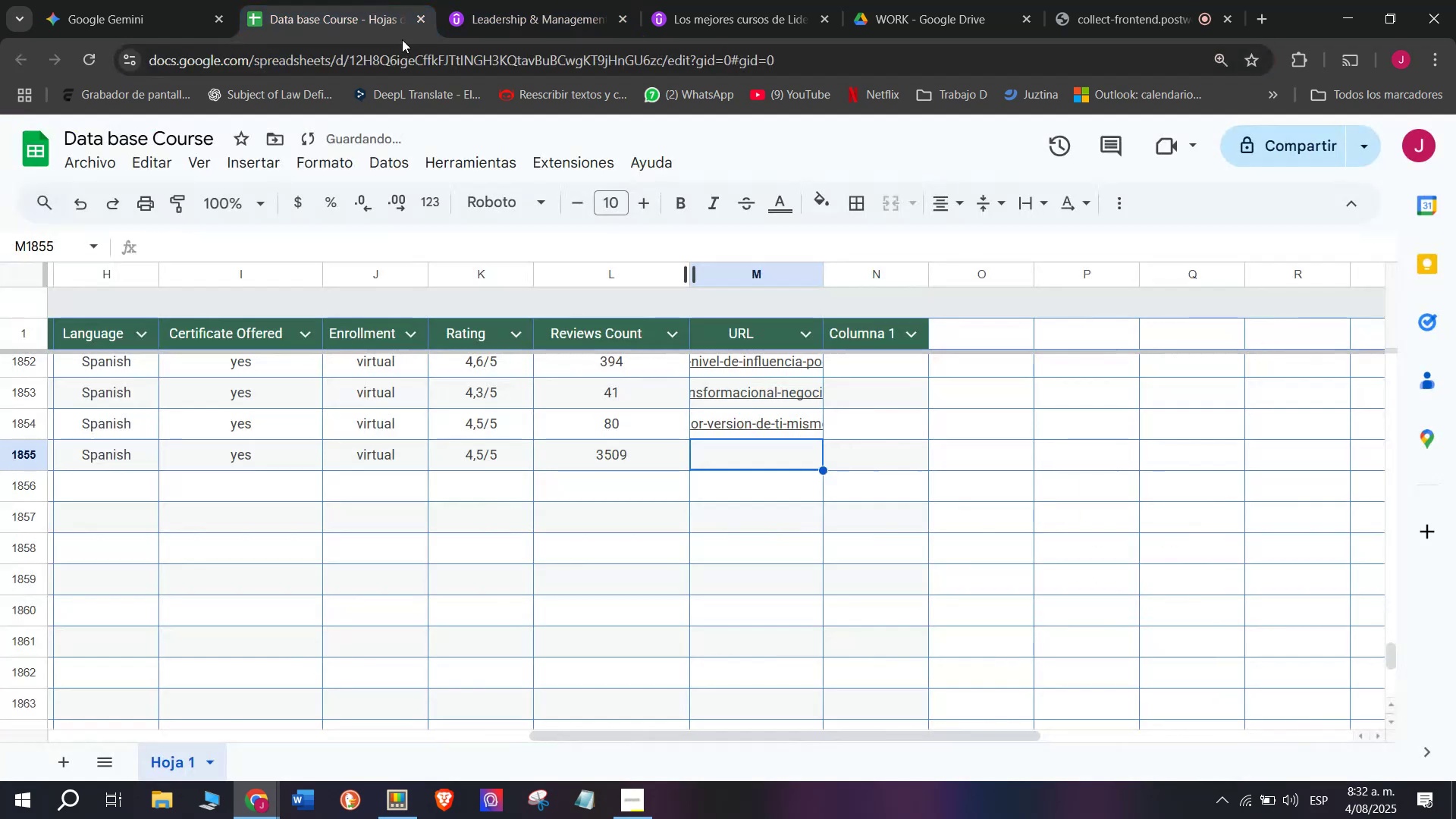 
key(Control+C)
 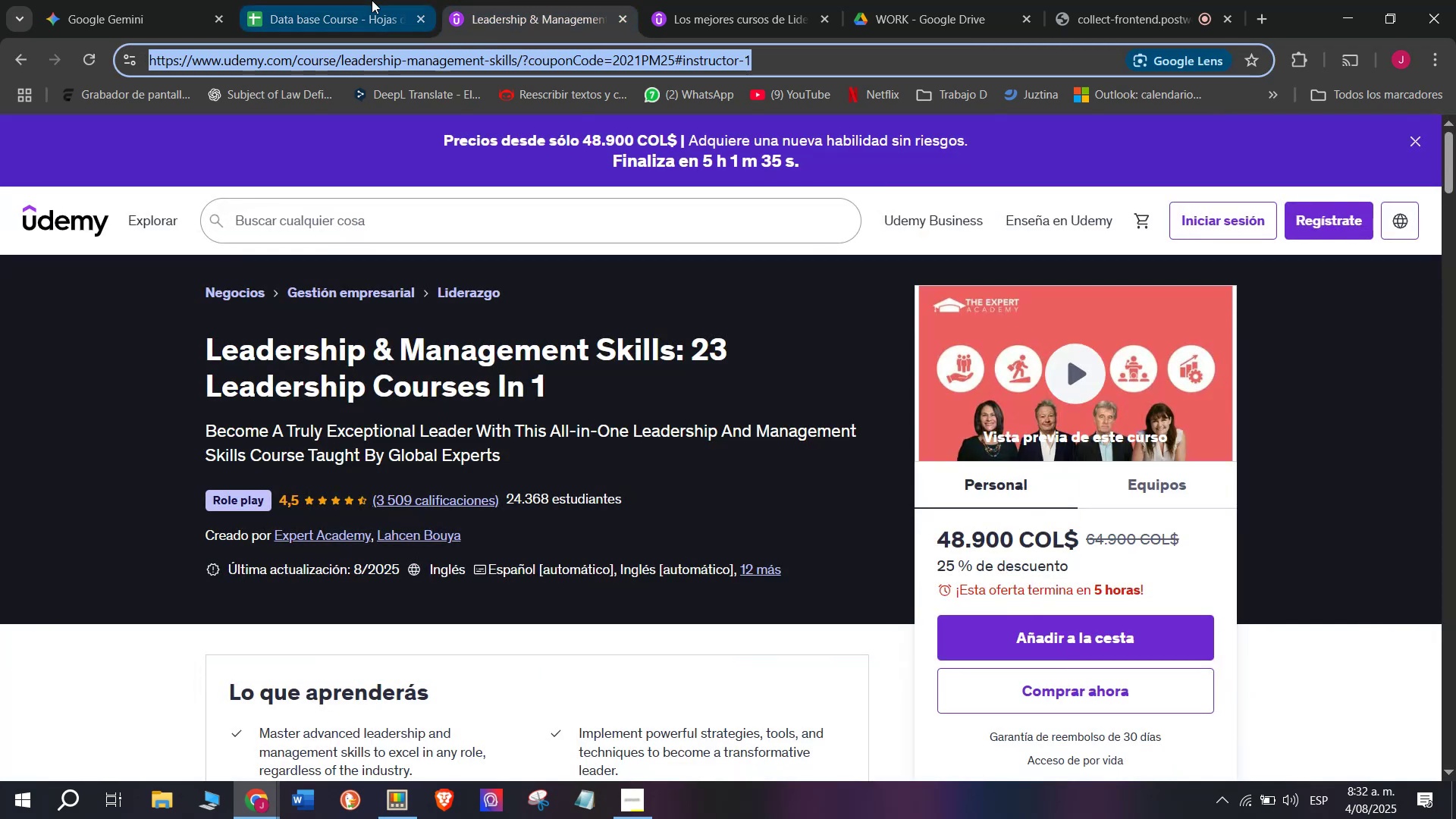 
left_click([372, 0])
 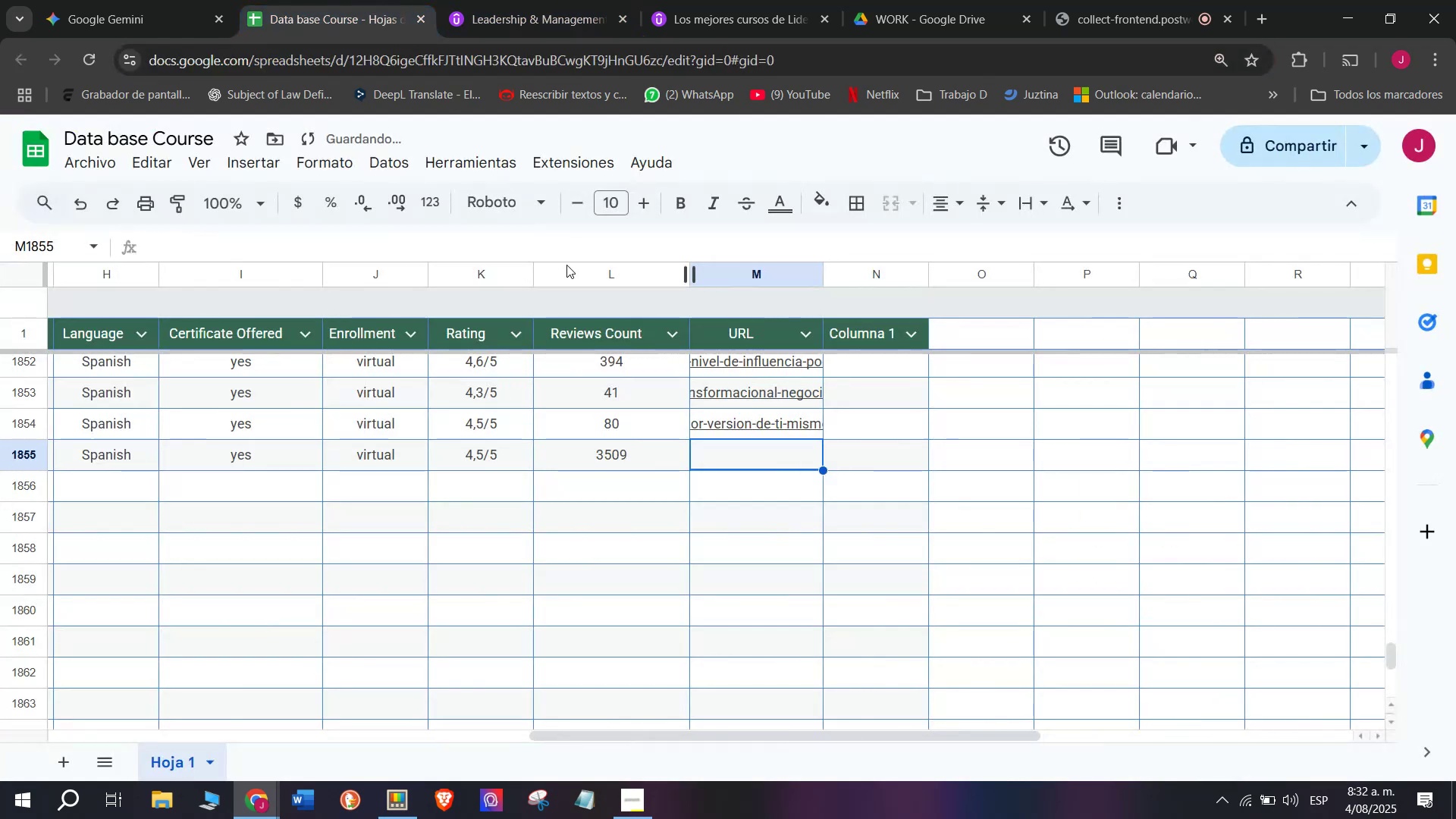 
key(Z)
 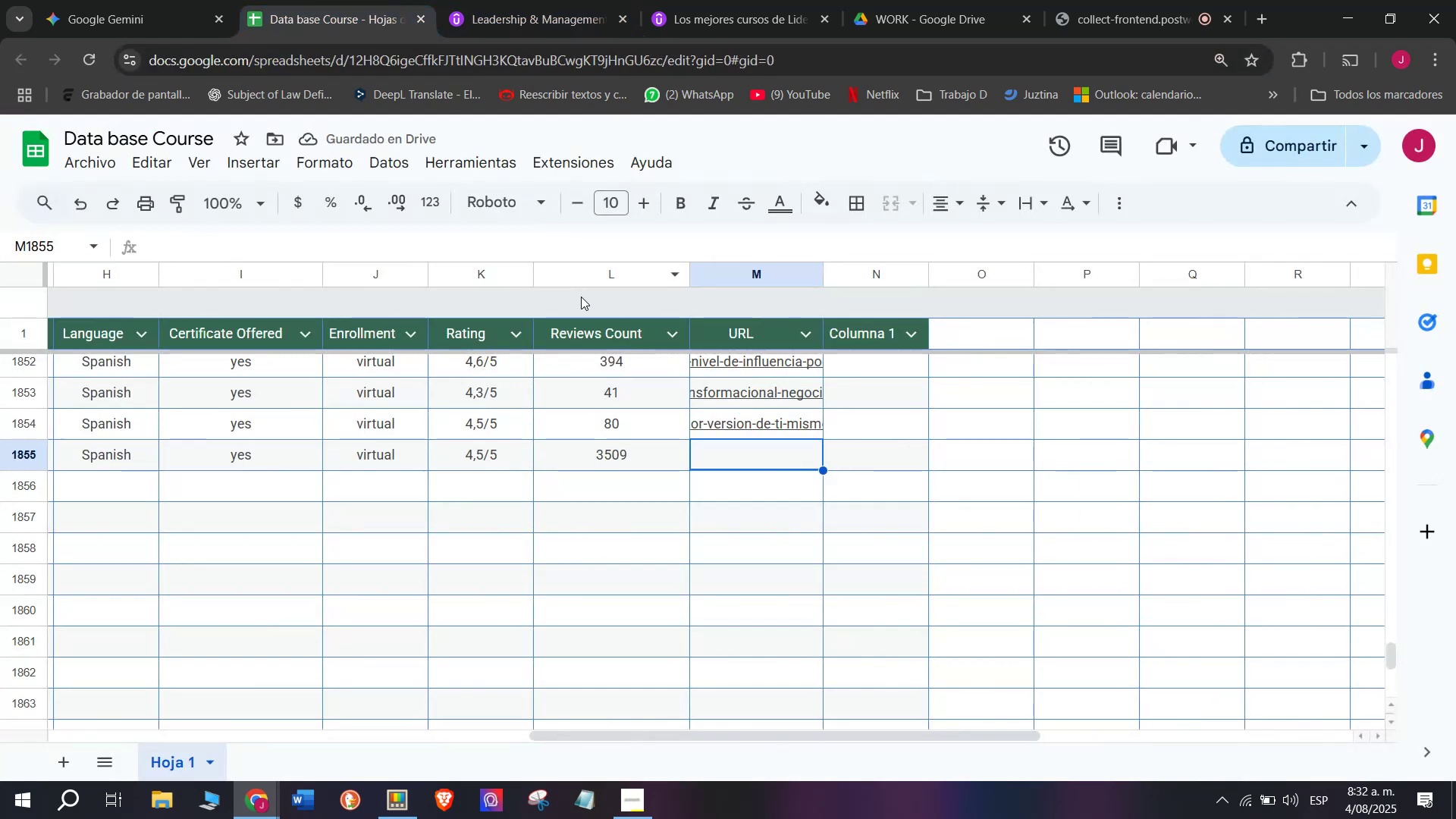 
key(Control+ControlLeft)
 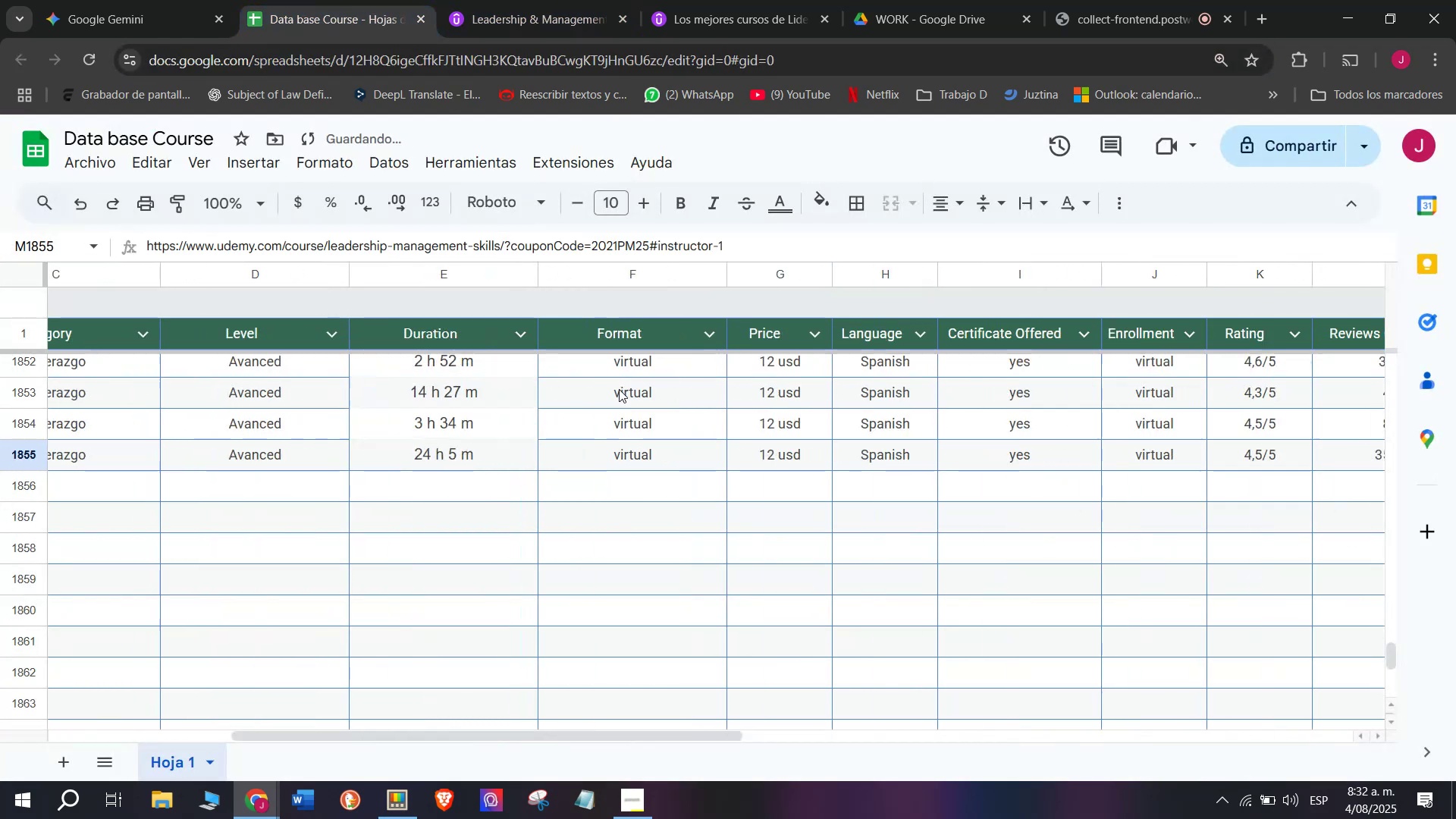 
key(Control+V)
 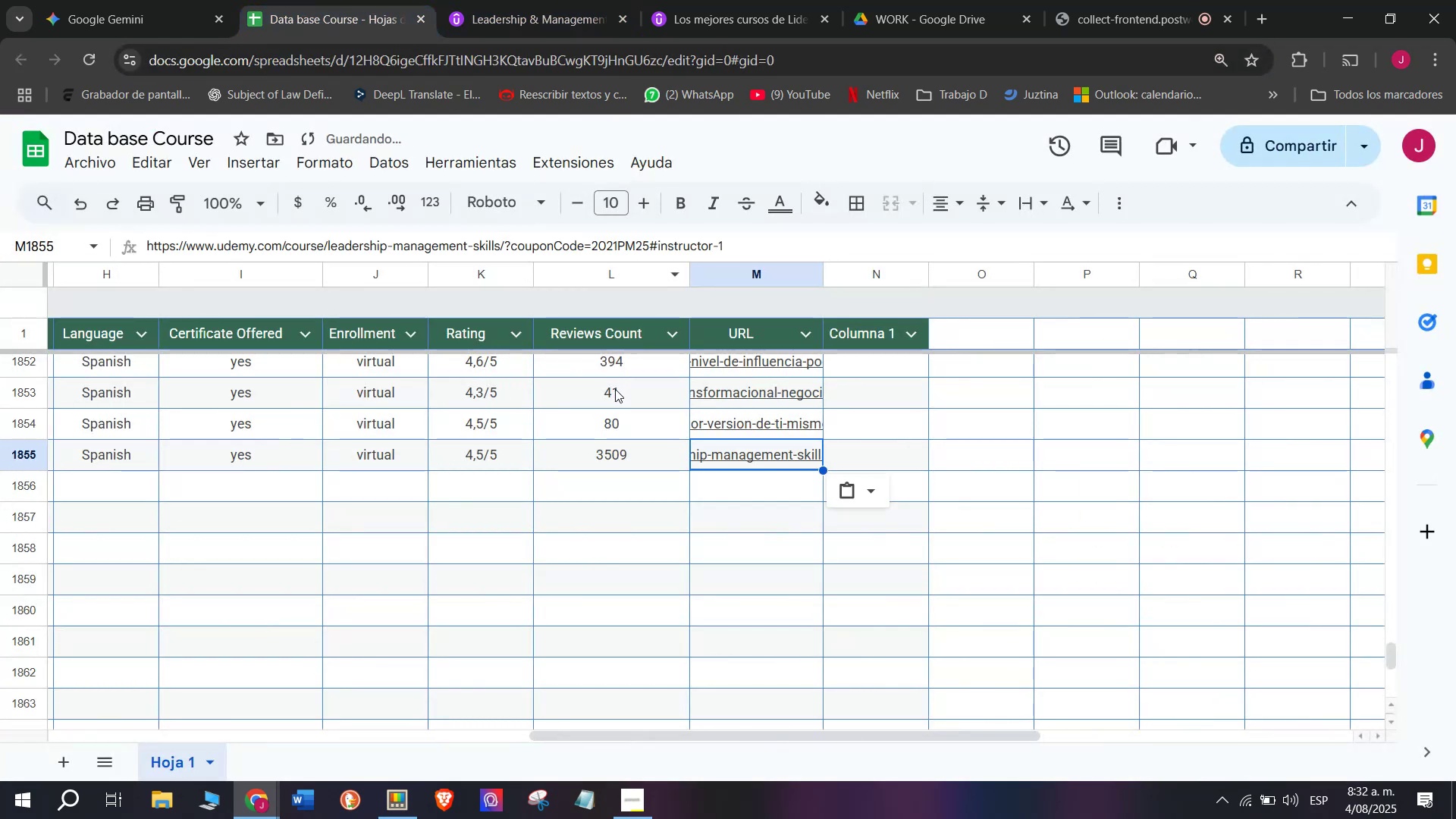 
scroll: coordinate [307, 441], scroll_direction: up, amount: 2.0
 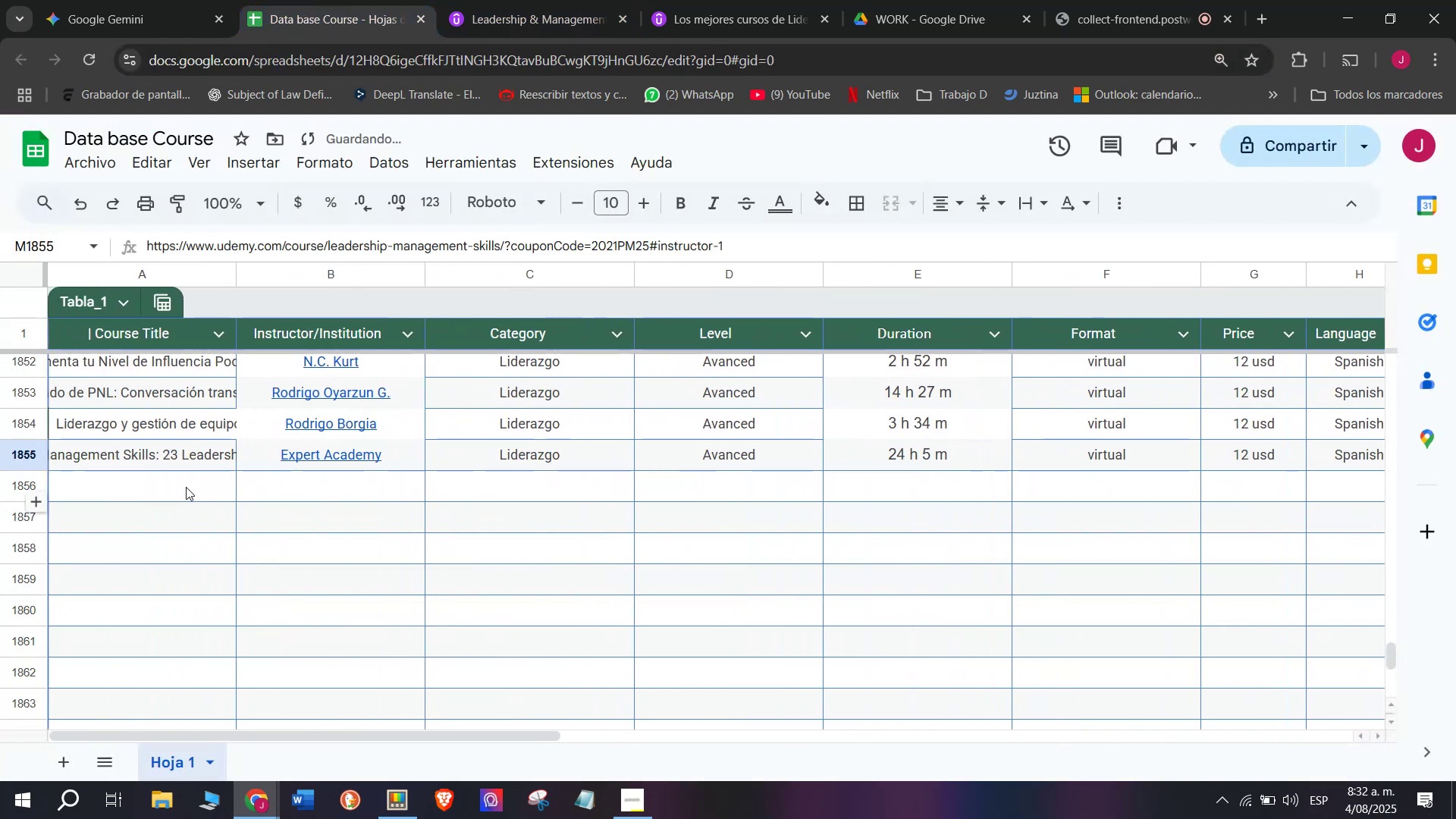 
left_click([186, 487])
 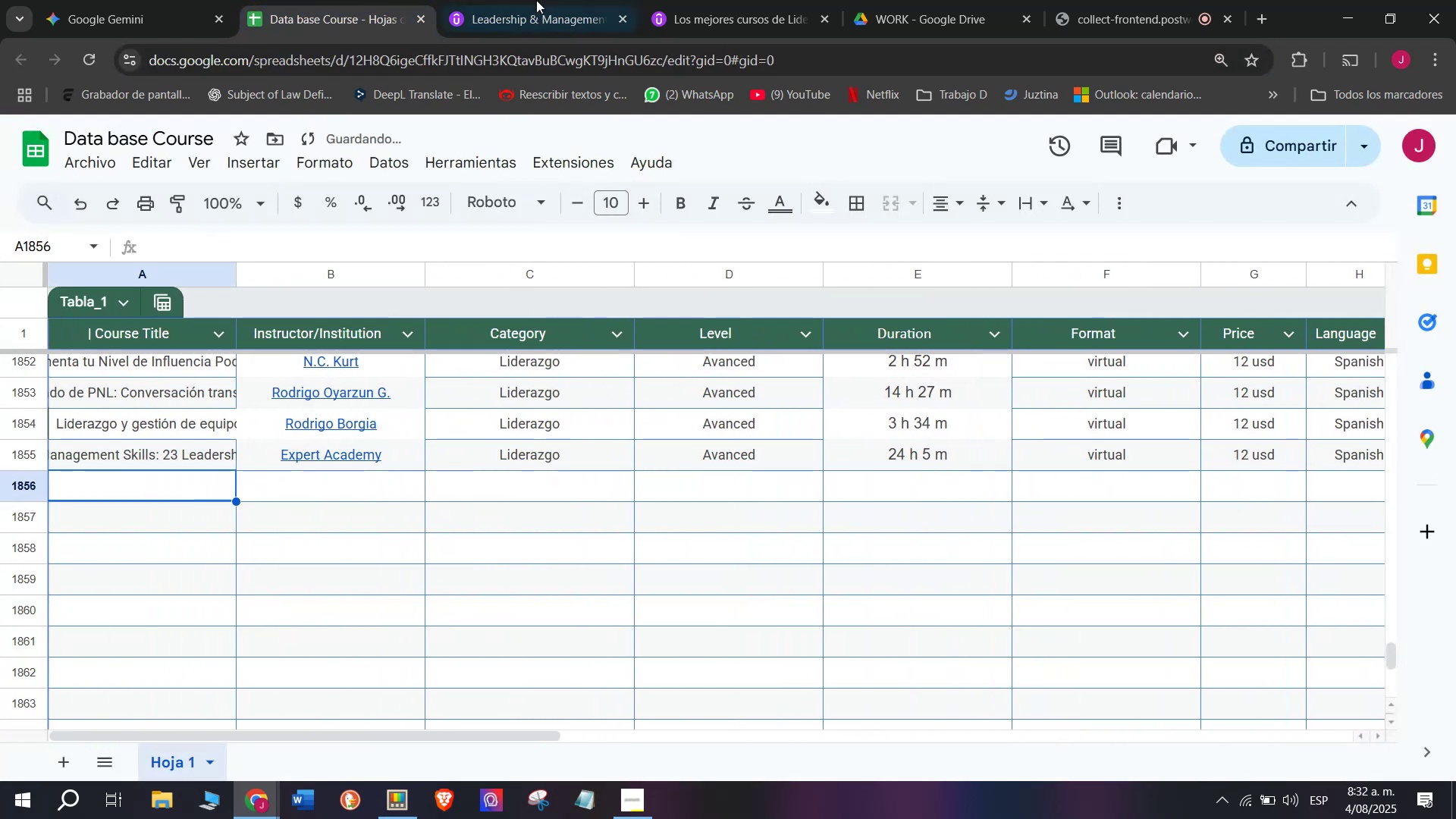 
left_click([579, 0])
 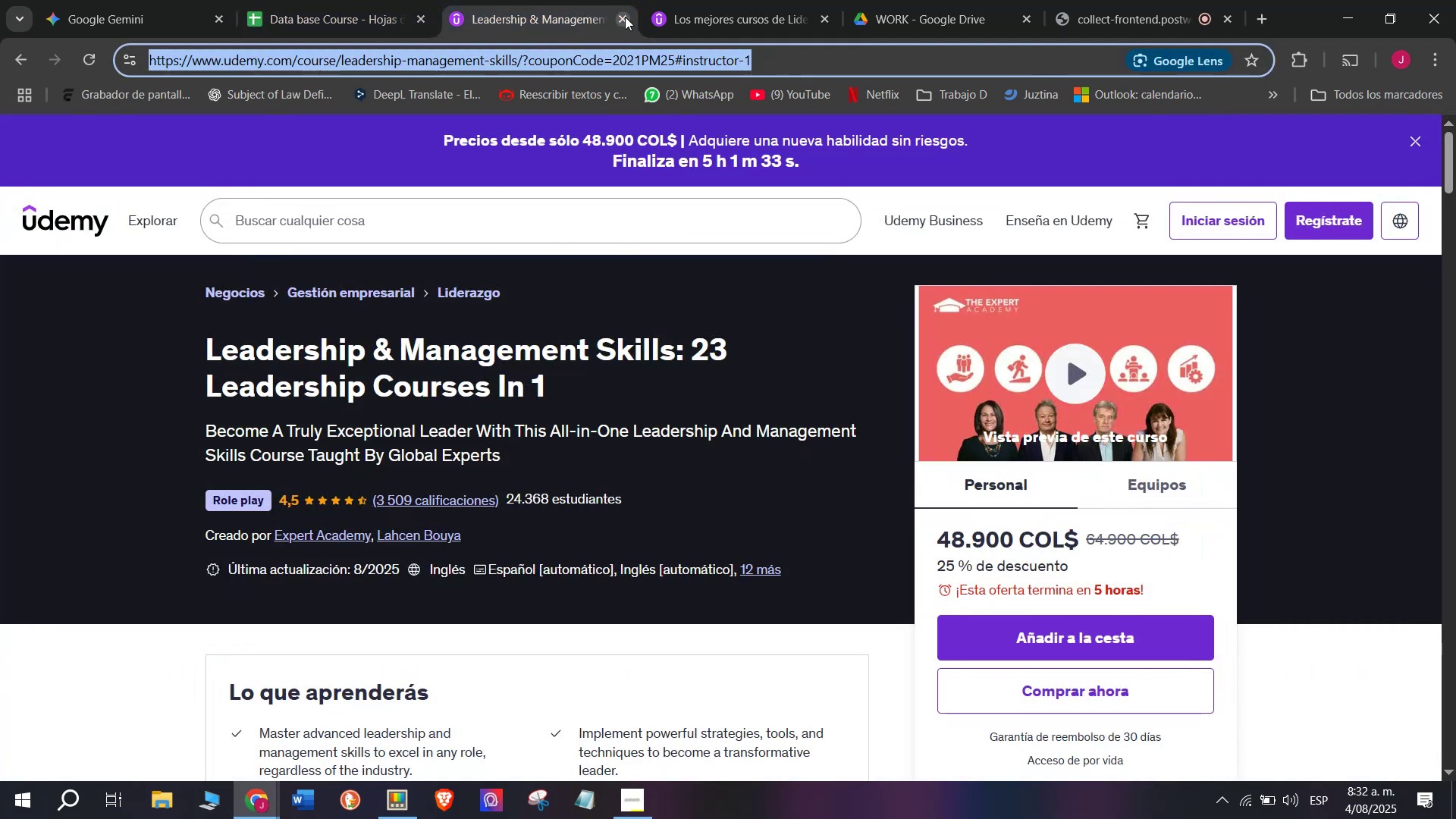 
left_click([625, 17])
 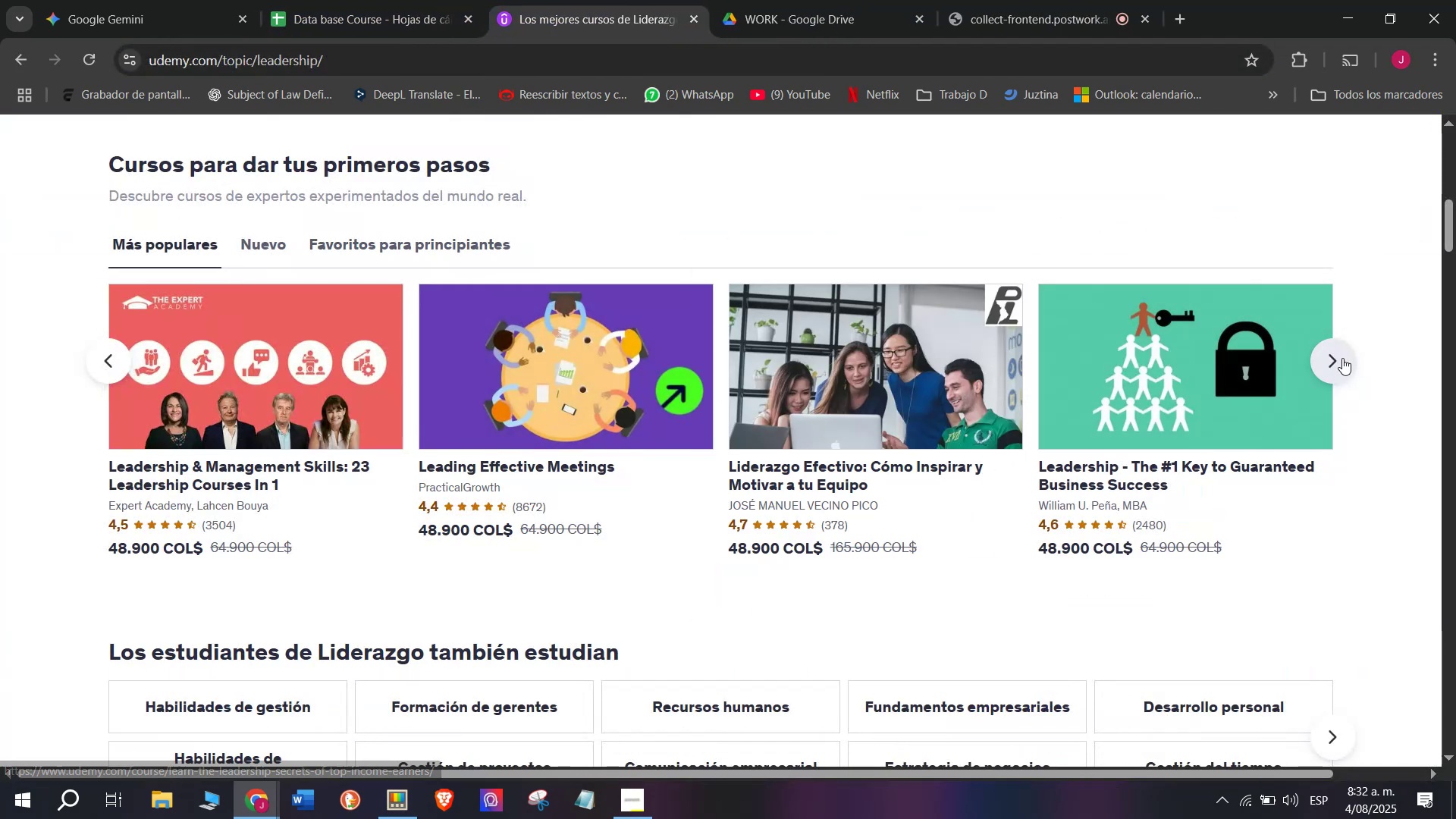 
left_click([1335, 364])
 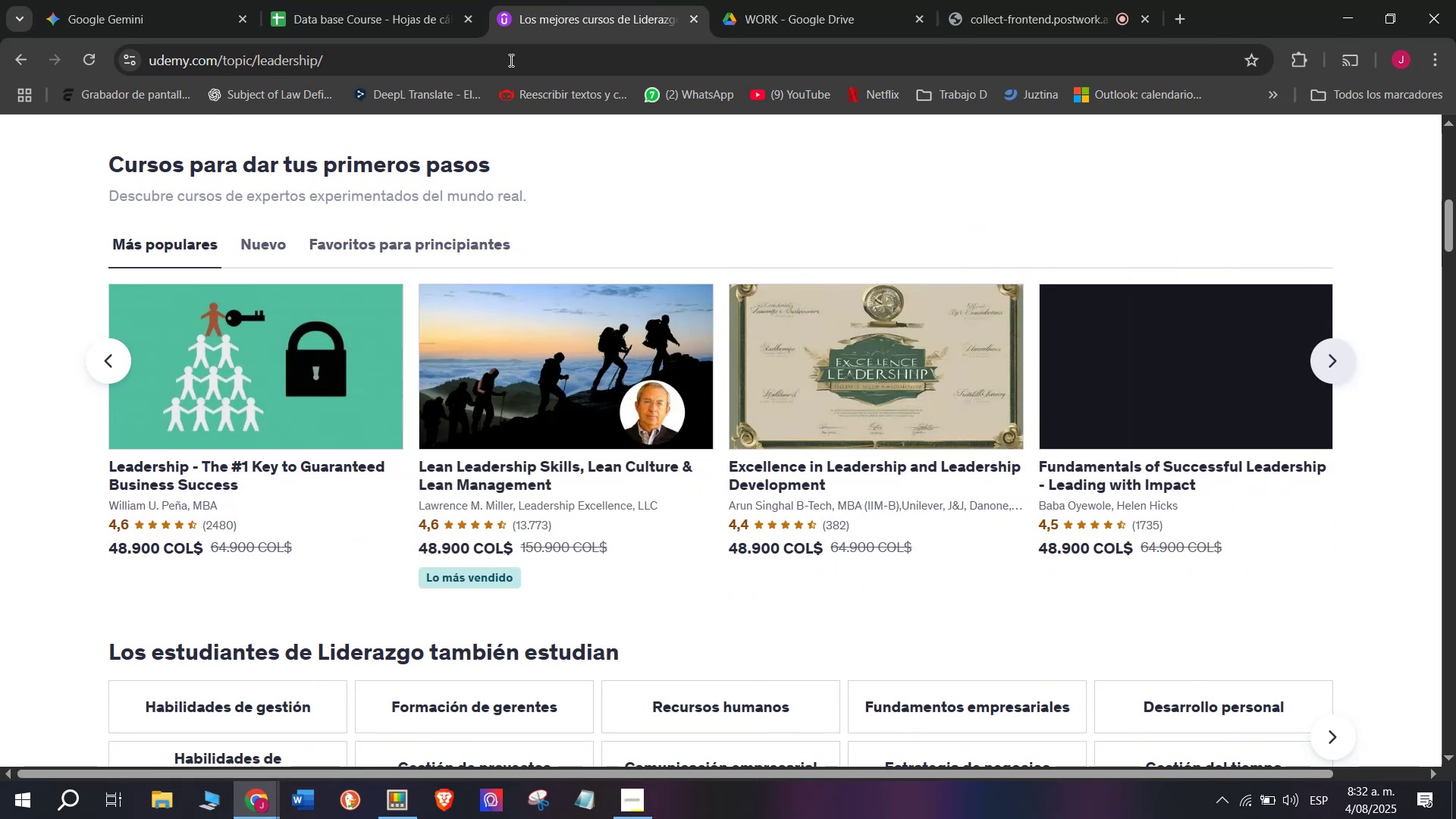 
hold_key(key=ControlLeft, duration=0.31)
left_click([619, 356])
 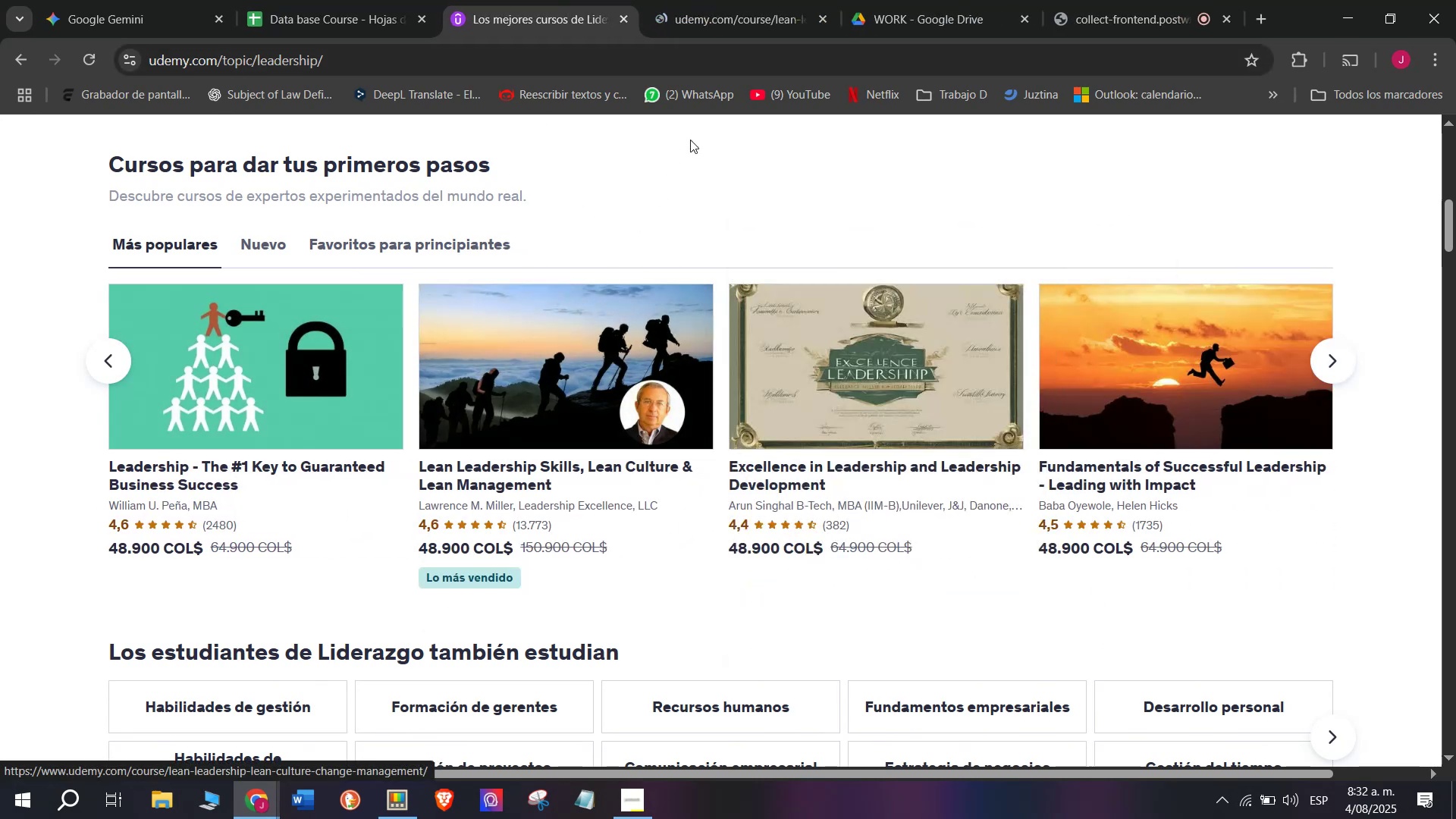 
hold_key(key=ControlLeft, duration=0.42)
left_click([891, 379])
 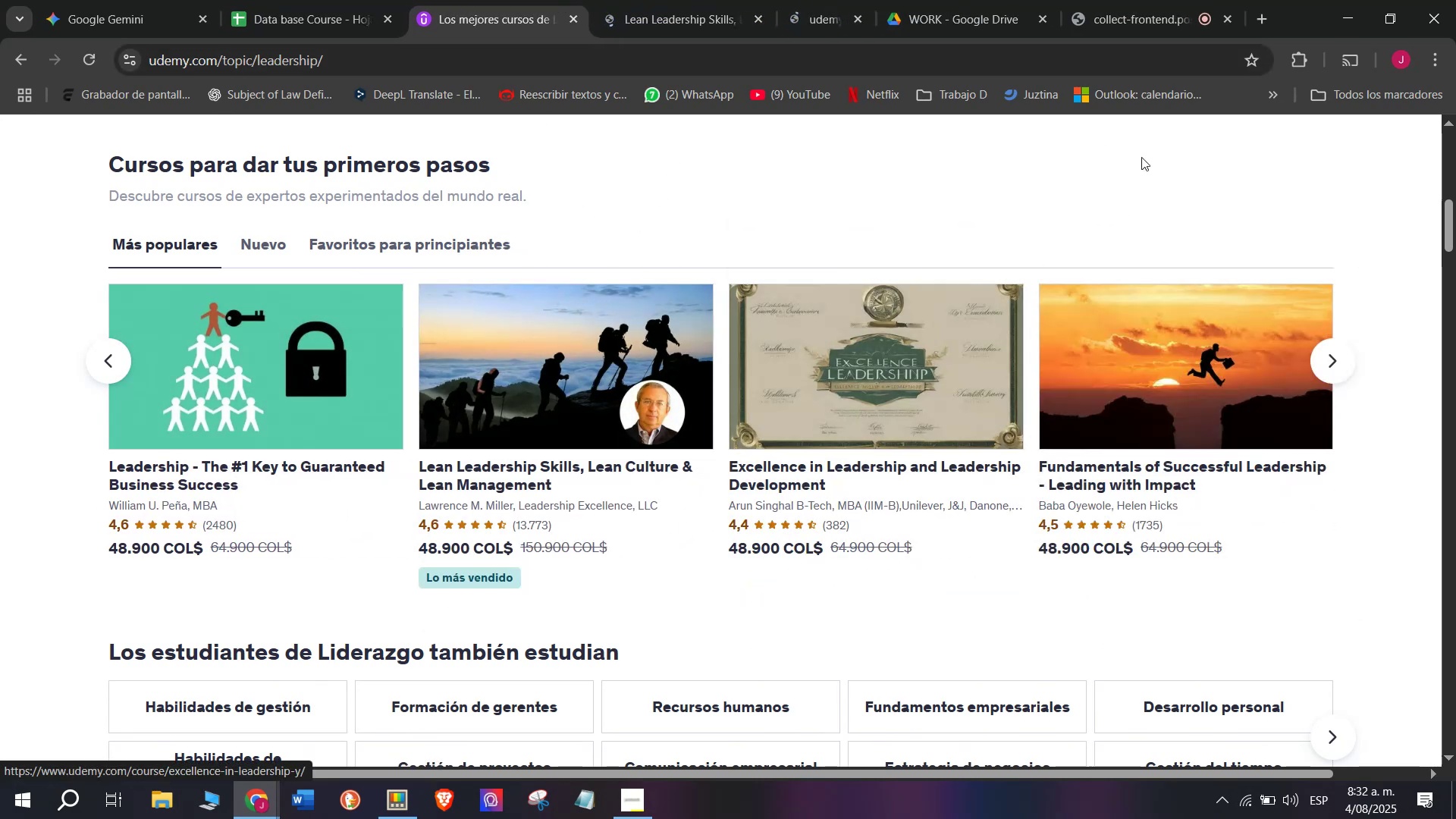 
key(Control+ControlLeft)
 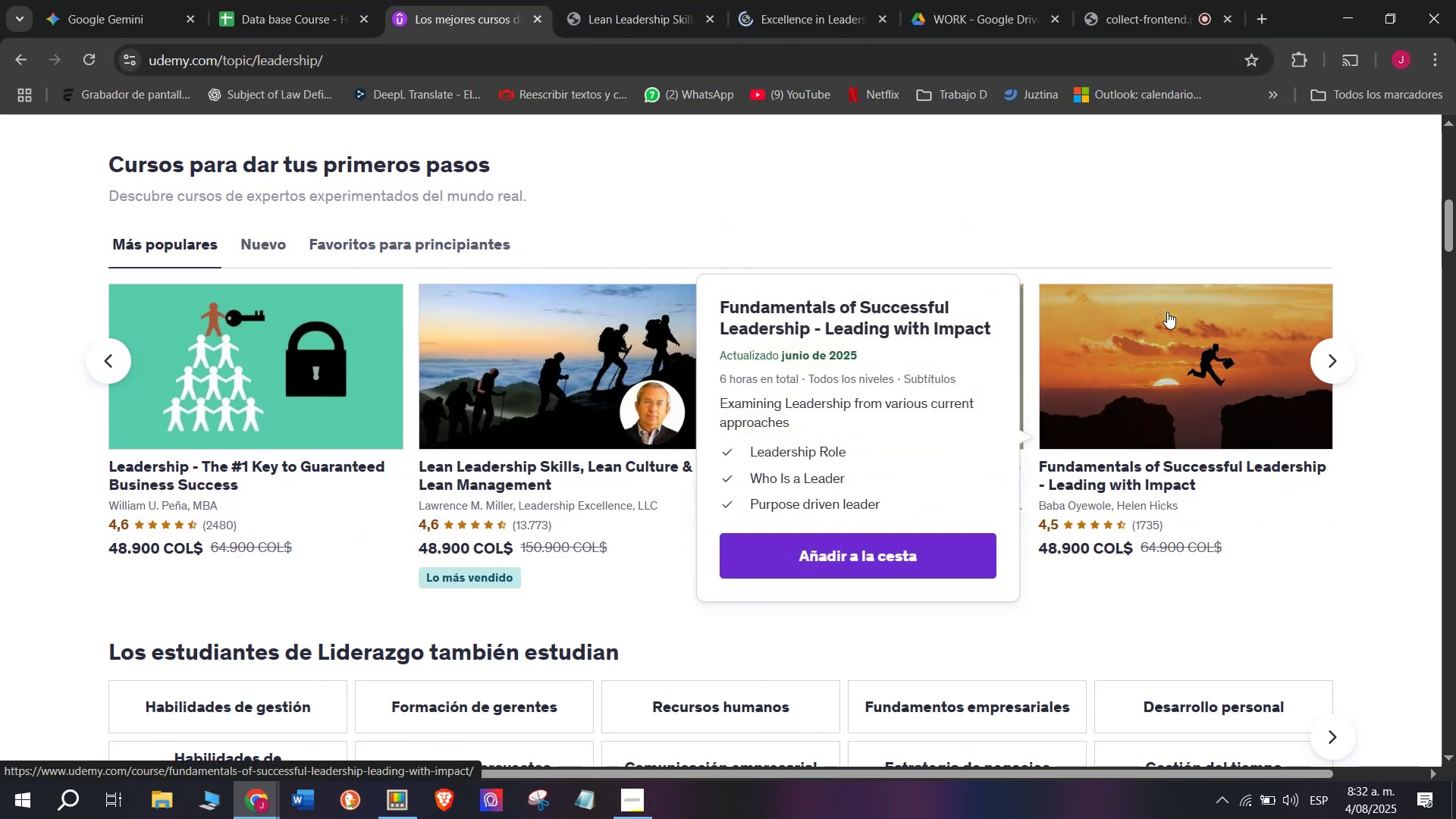 
left_click([1167, 312])
 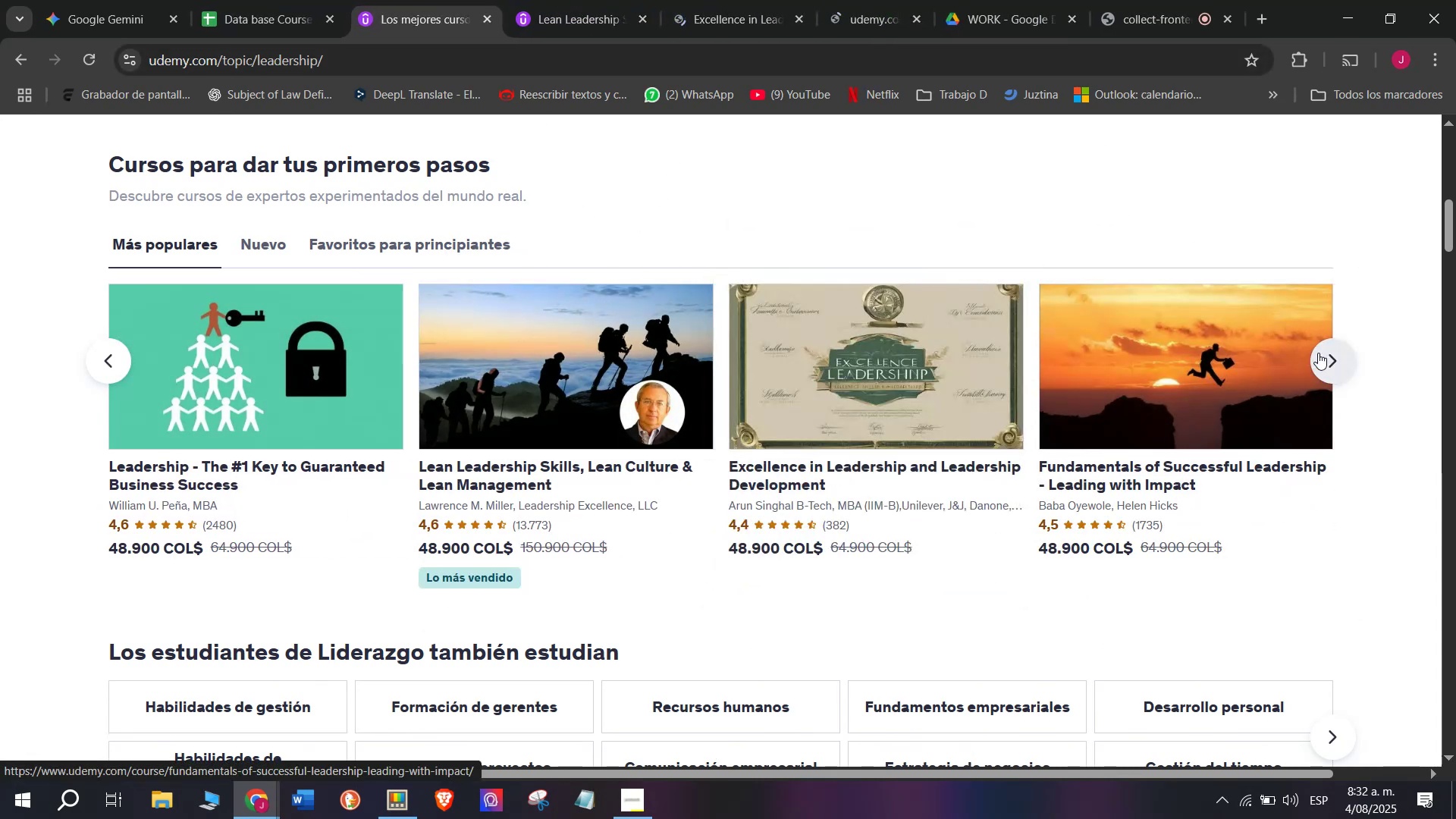 
left_click([1320, 353])
 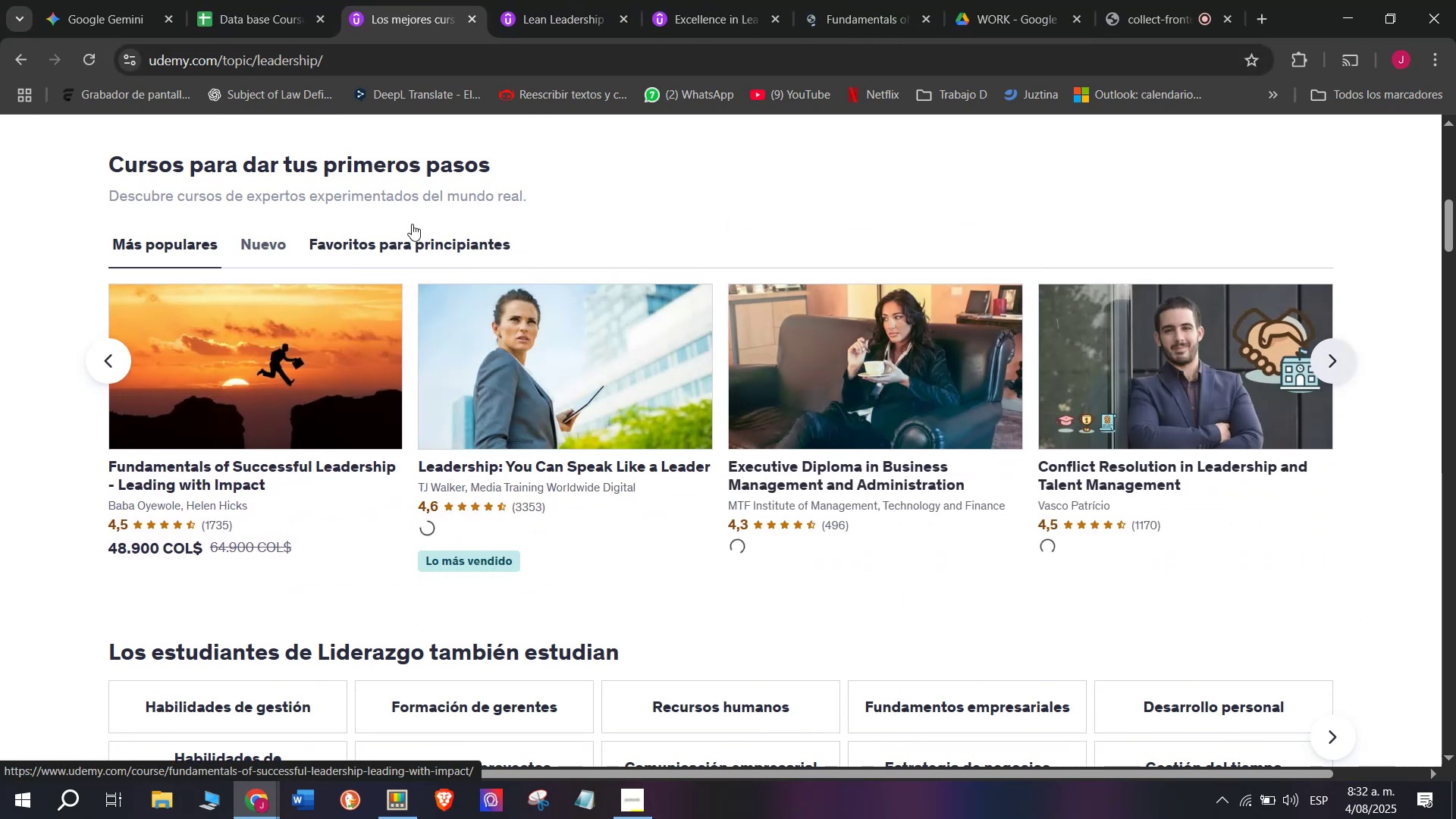 
key(Control+ControlLeft)
 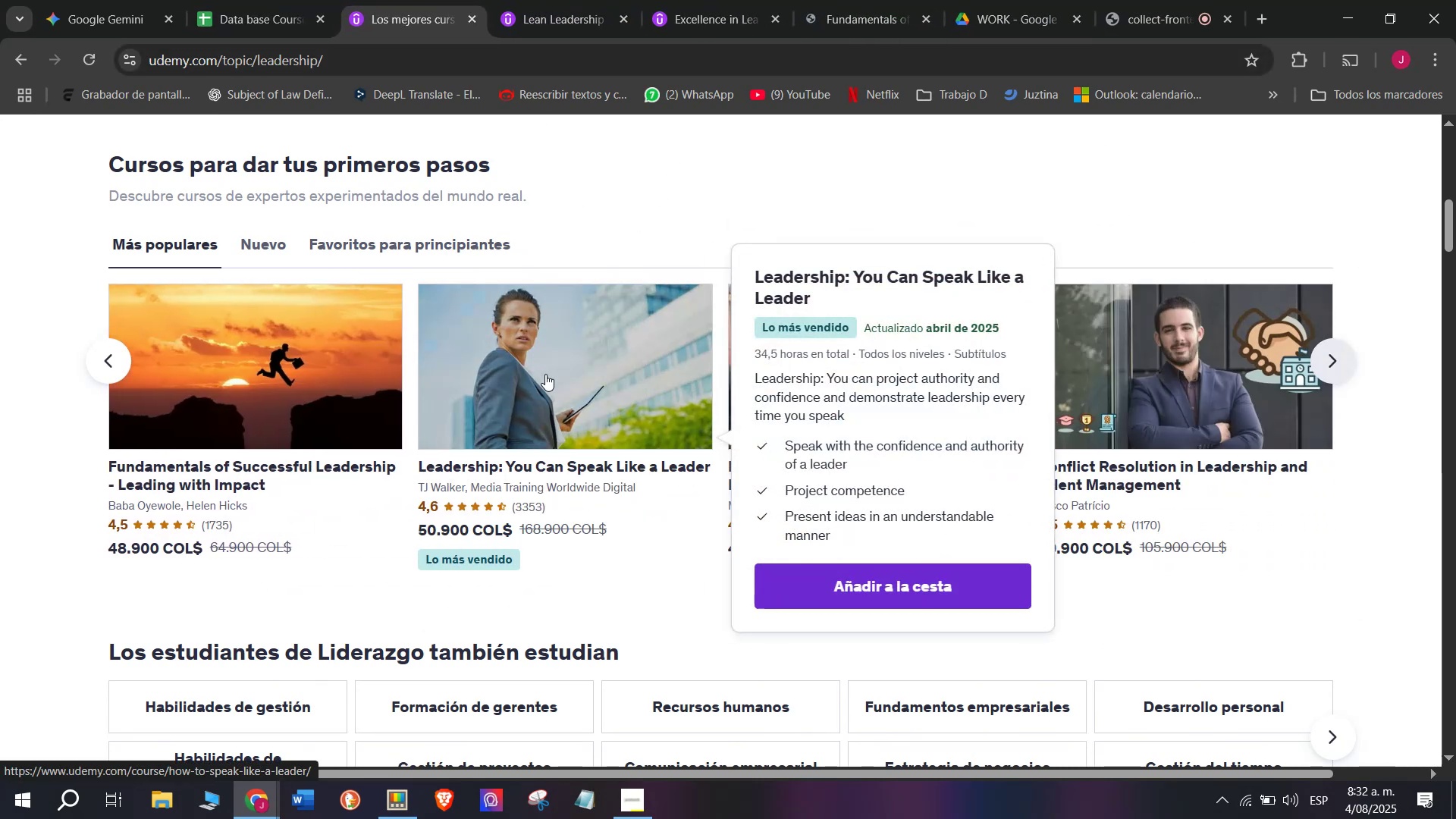 
left_click([545, 374])
 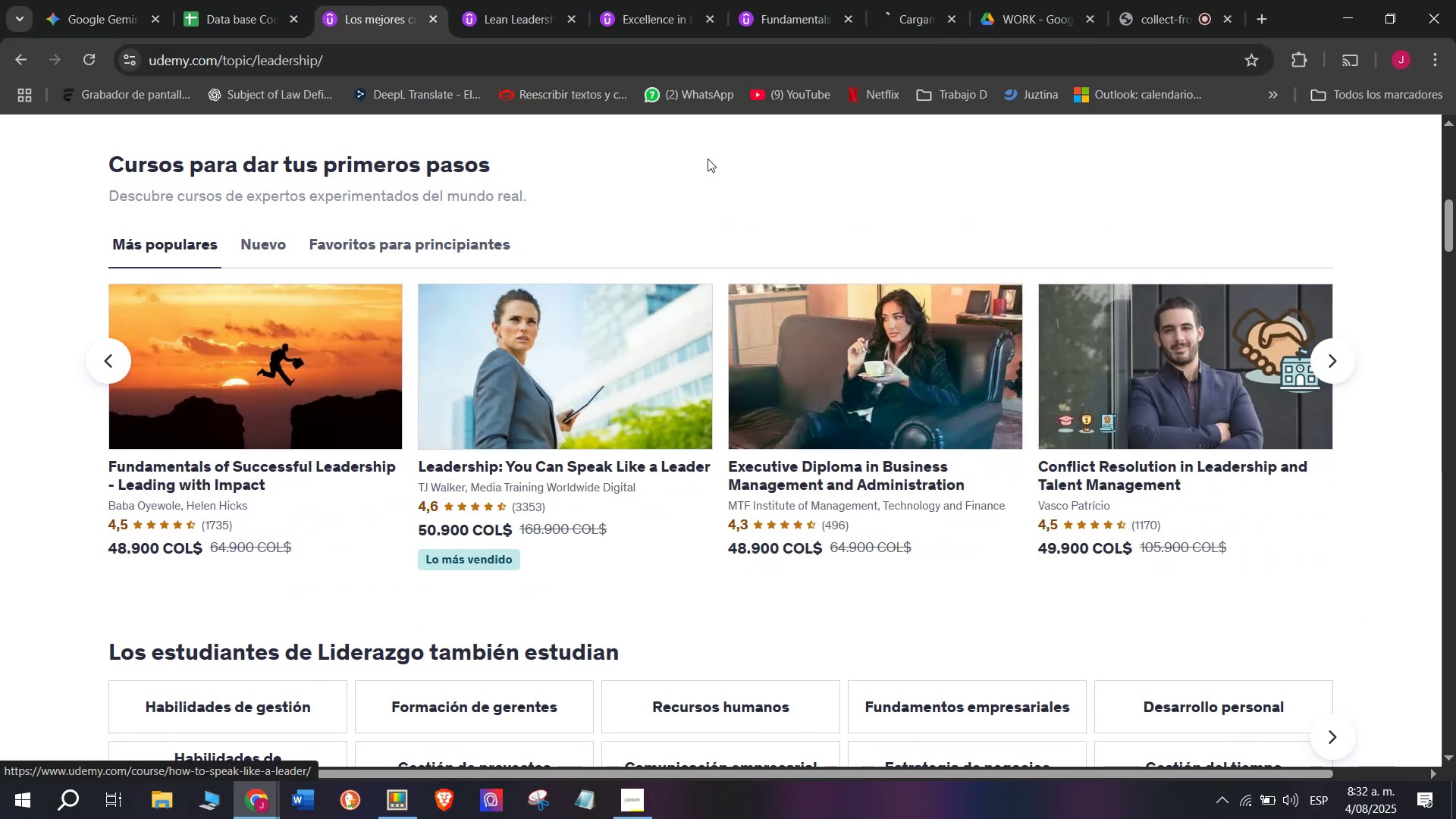 
hold_key(key=ControlLeft, duration=0.41)
 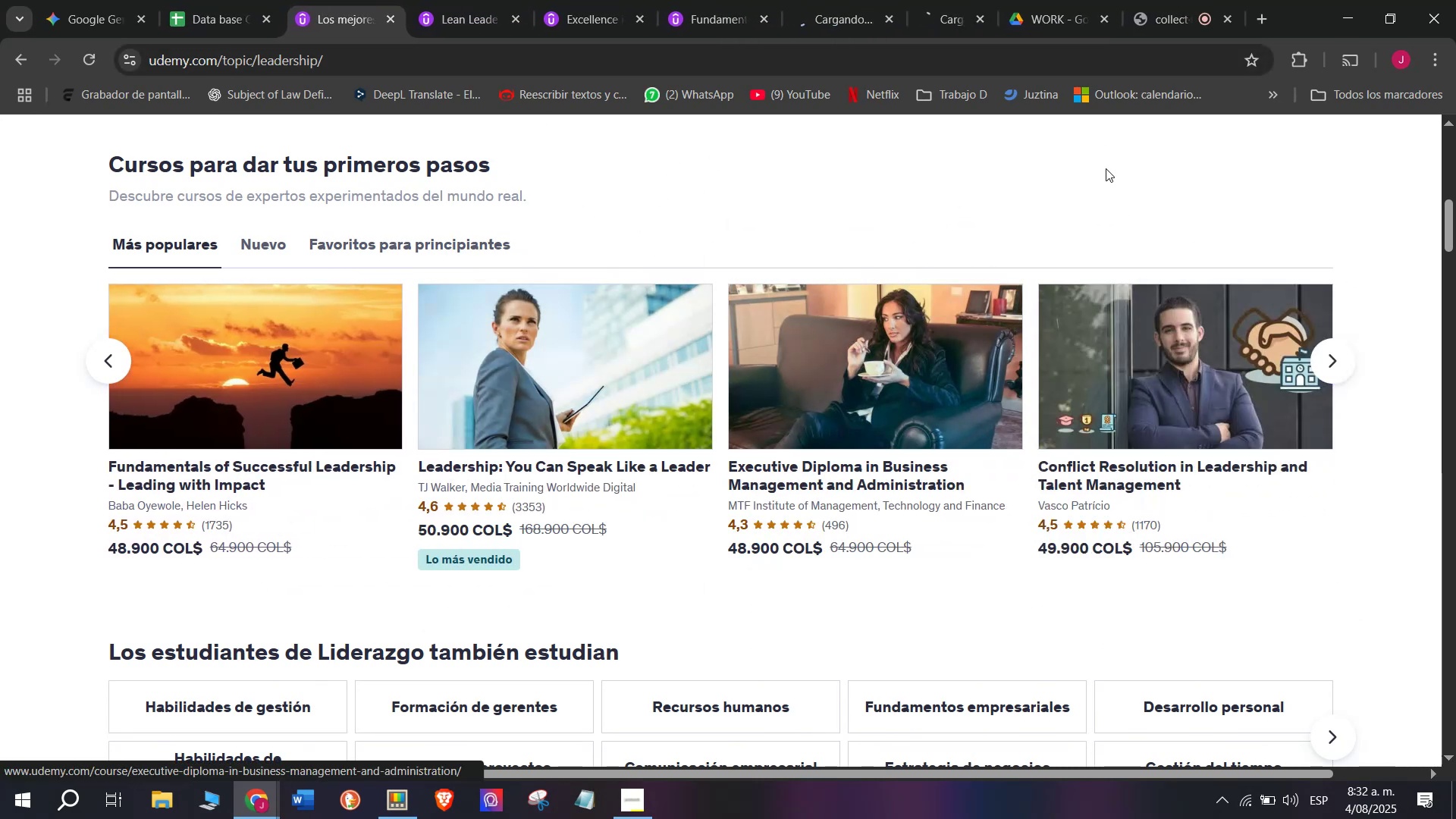 
hold_key(key=ControlLeft, duration=0.38)
left_click([1229, 349])
 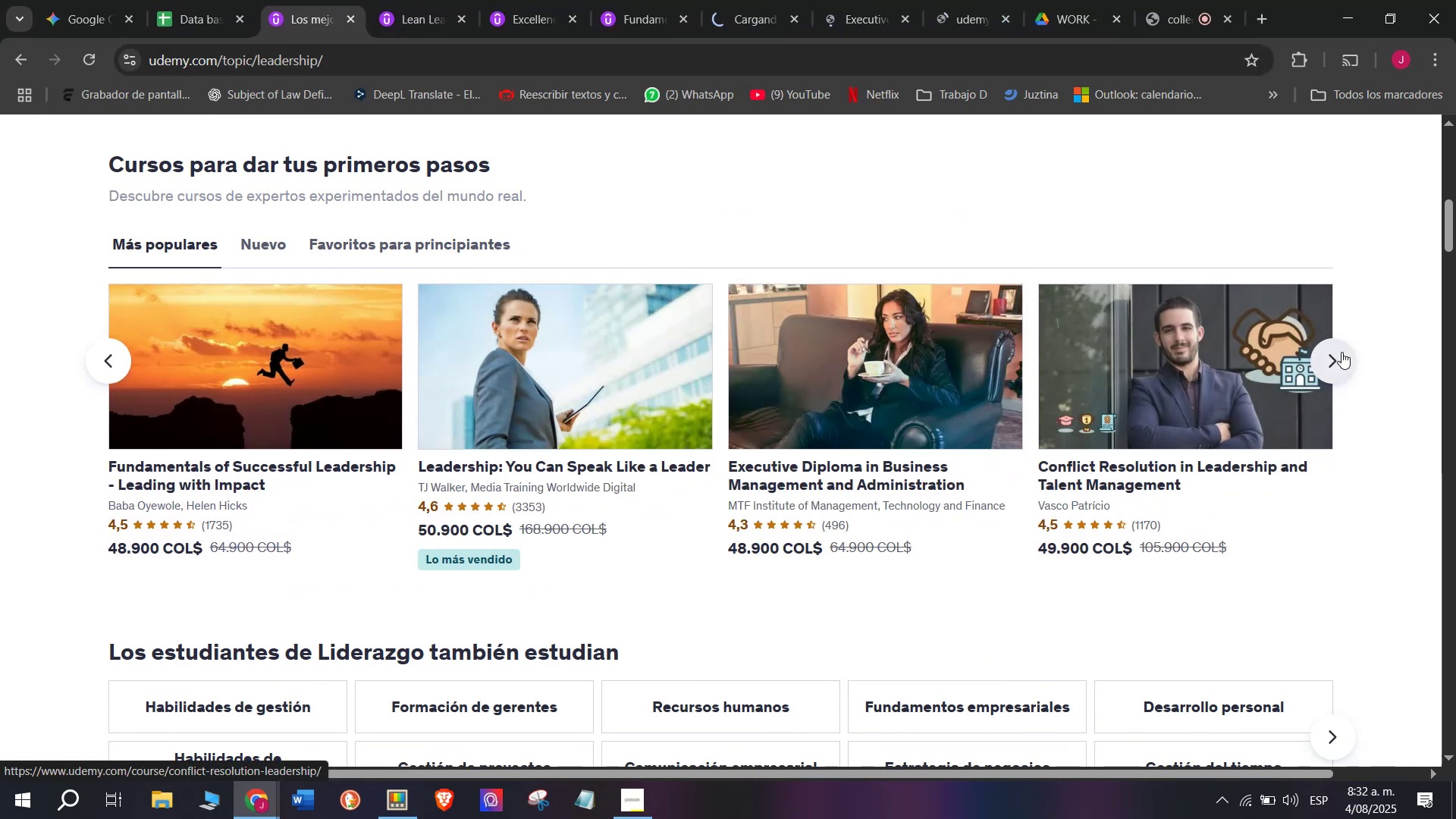 
left_click([1334, 360])
 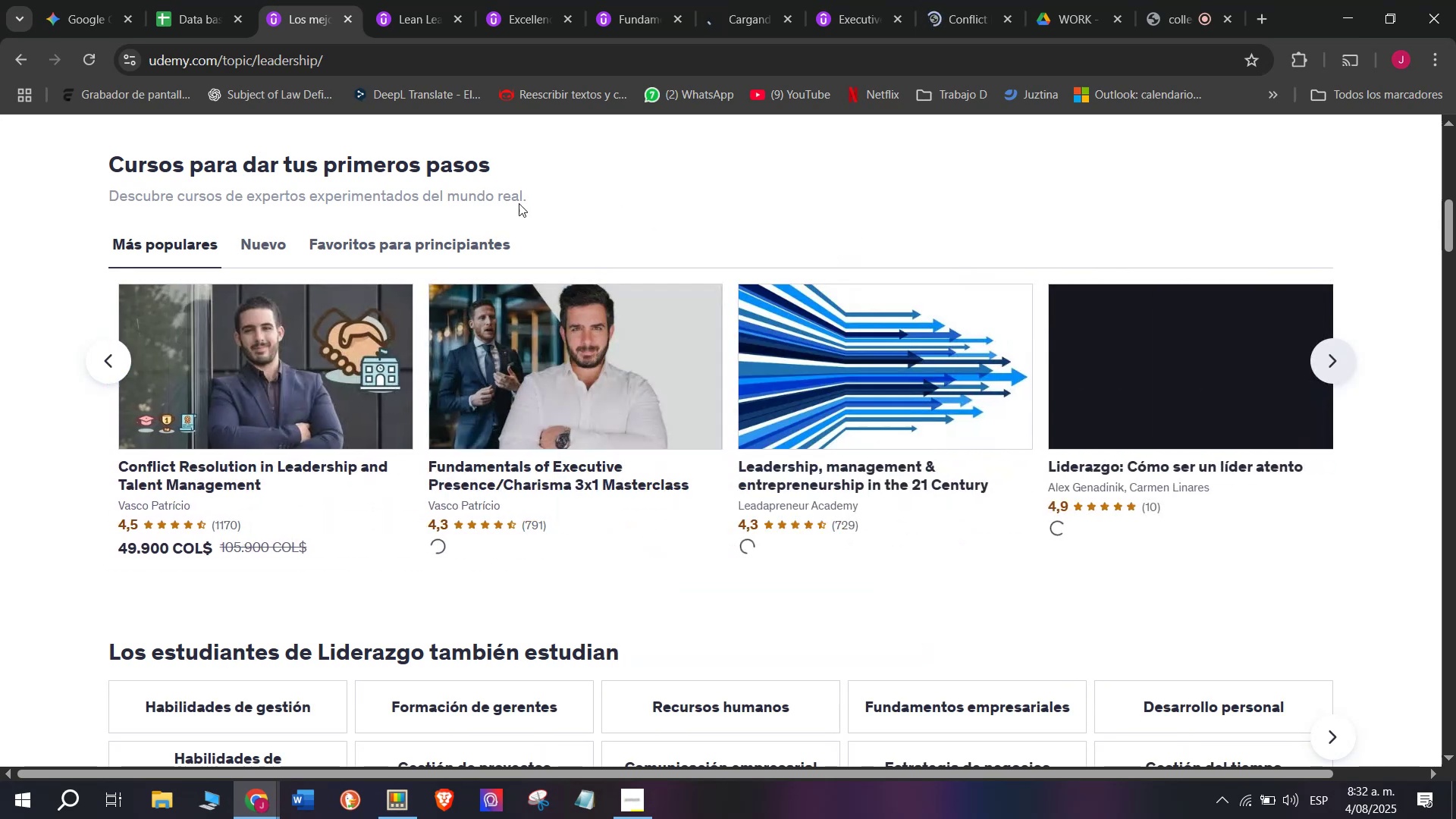 
hold_key(key=ControlLeft, duration=0.34)
left_click([513, 391])
 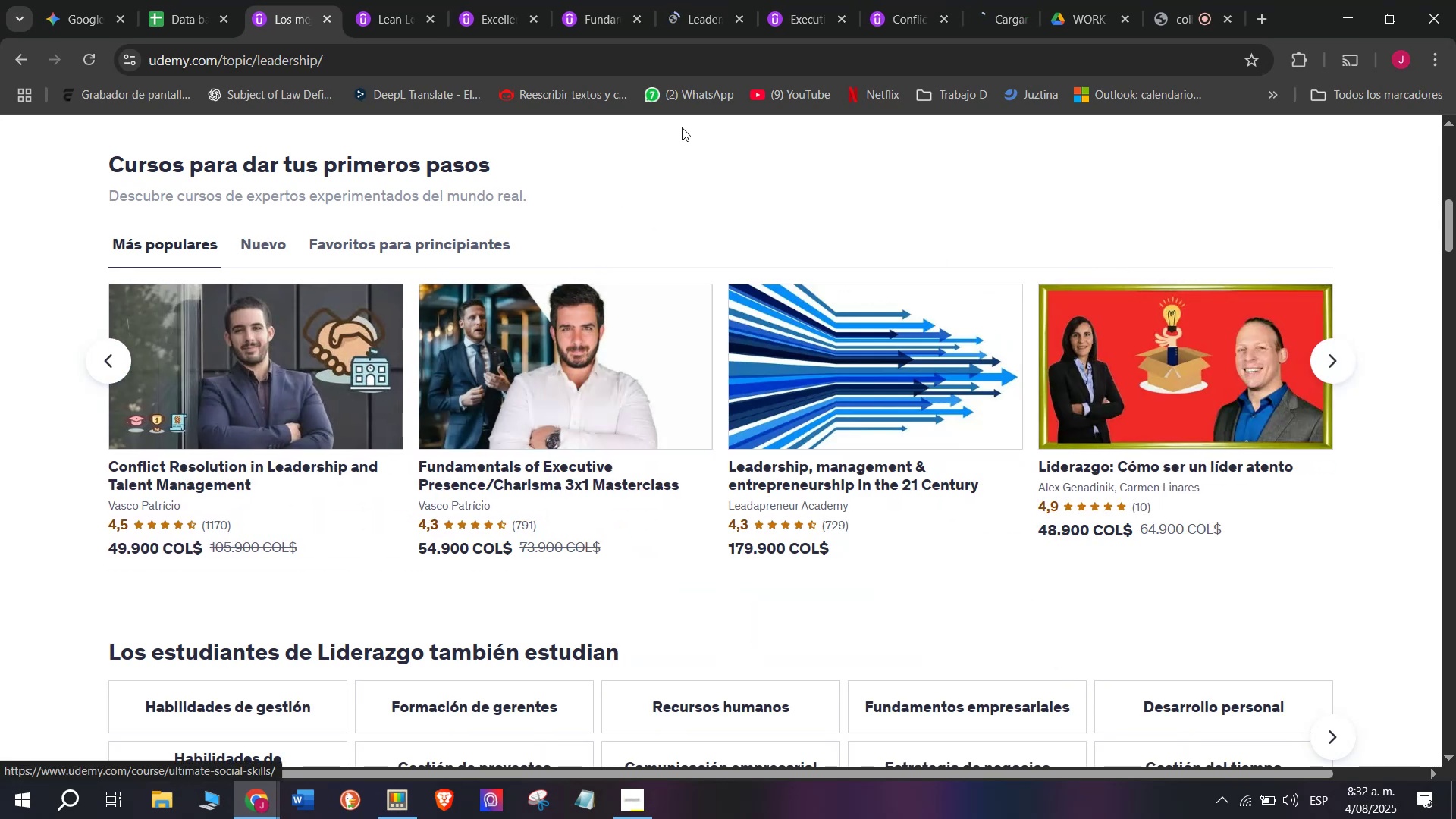 
hold_key(key=ControlLeft, duration=0.37)
left_click([865, 391])
 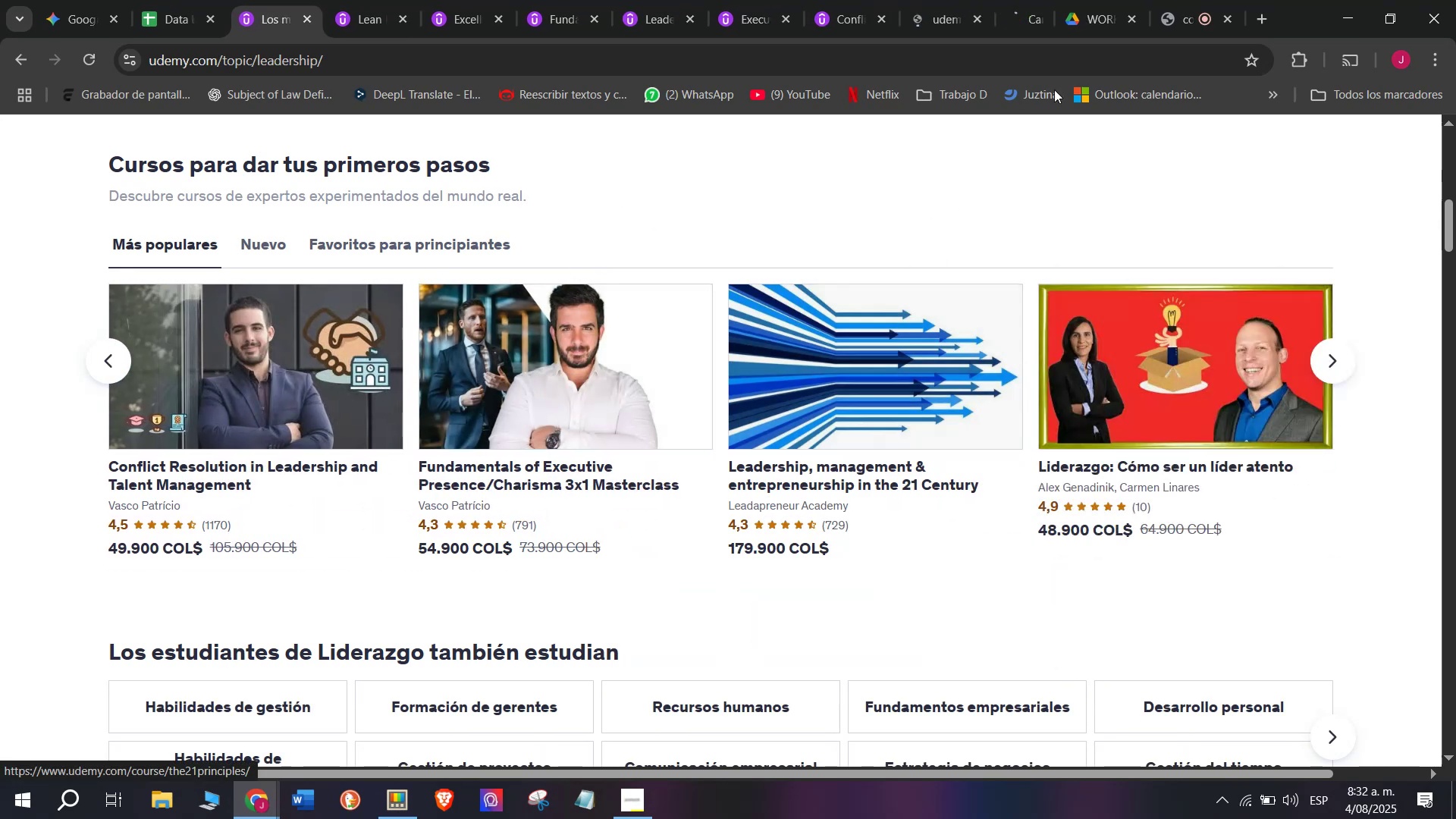 
hold_key(key=ControlLeft, duration=0.41)
left_click([1220, 328])
 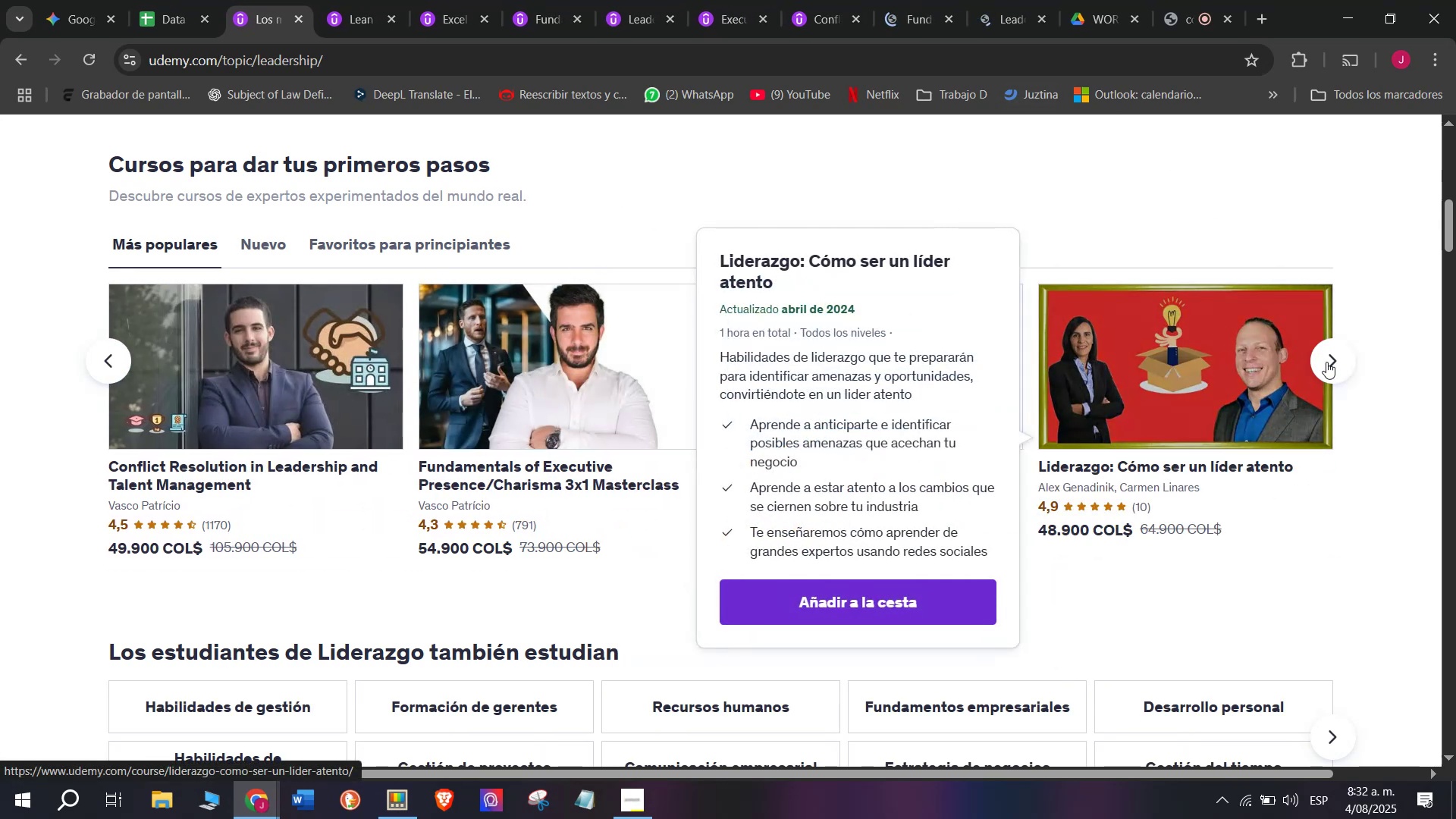 
left_click([1329, 362])
 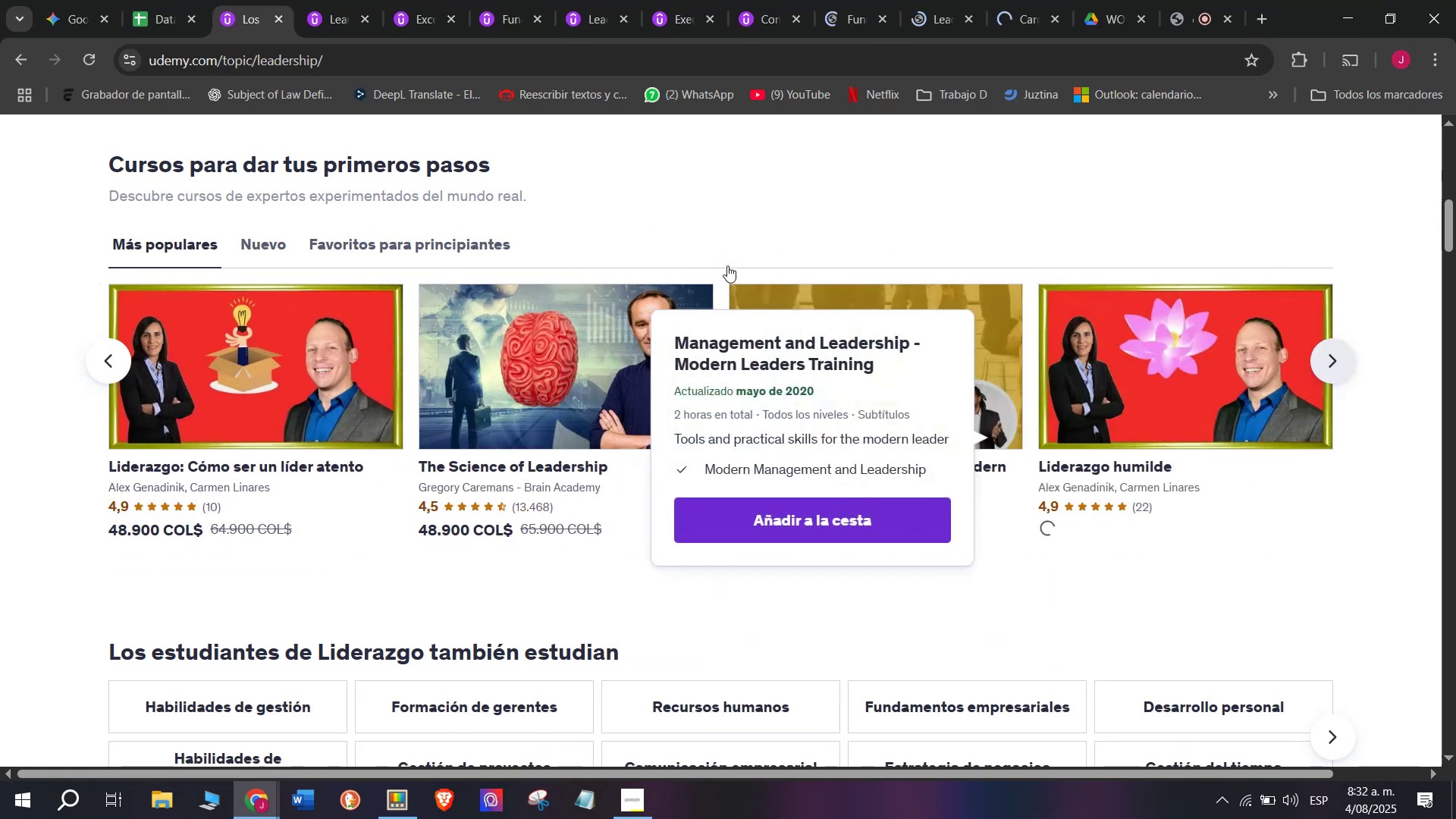 
hold_key(key=ControlLeft, duration=0.38)
left_click([601, 339])
 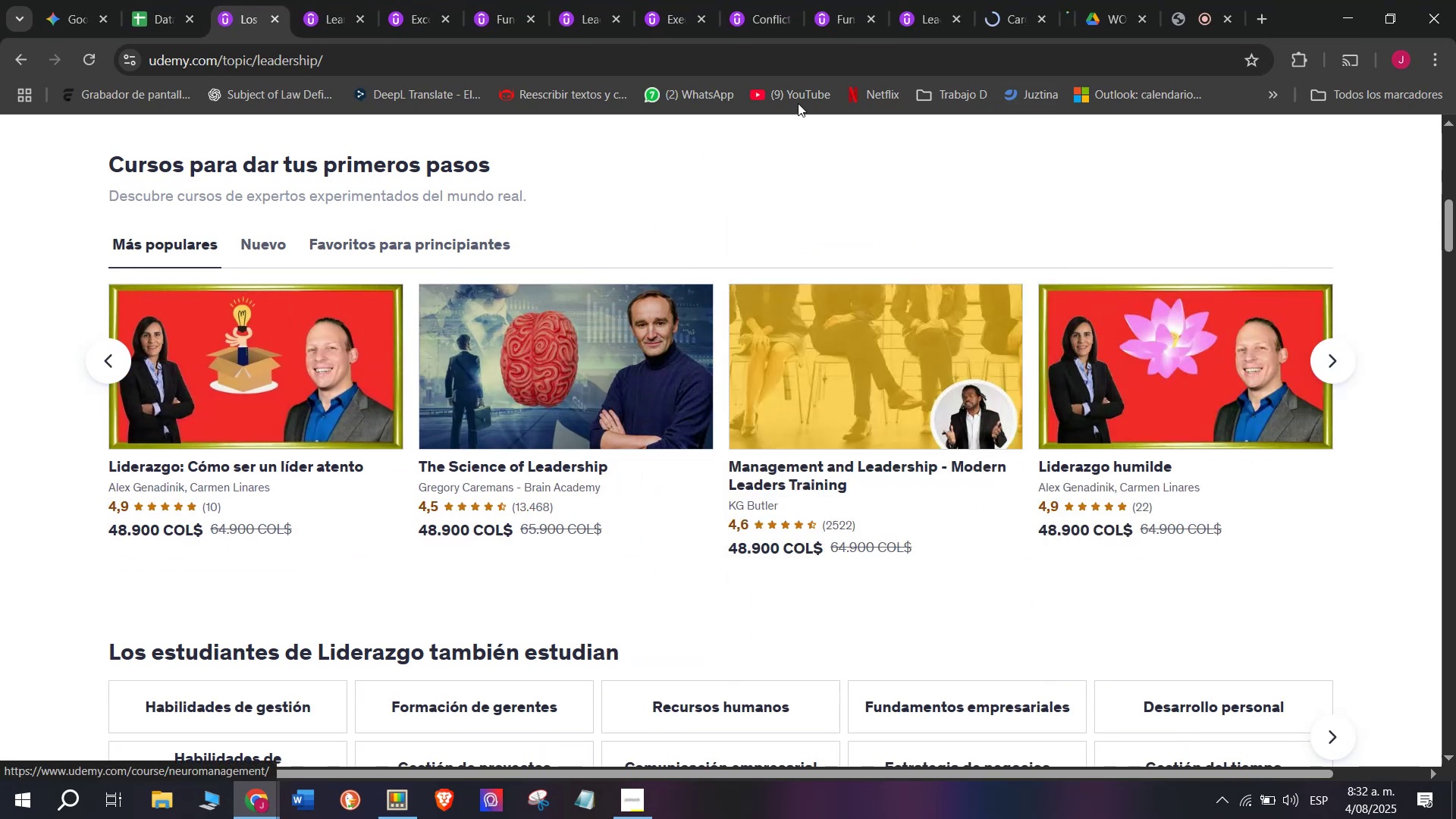 
hold_key(key=ControlLeft, duration=0.34)
left_click([838, 375])
 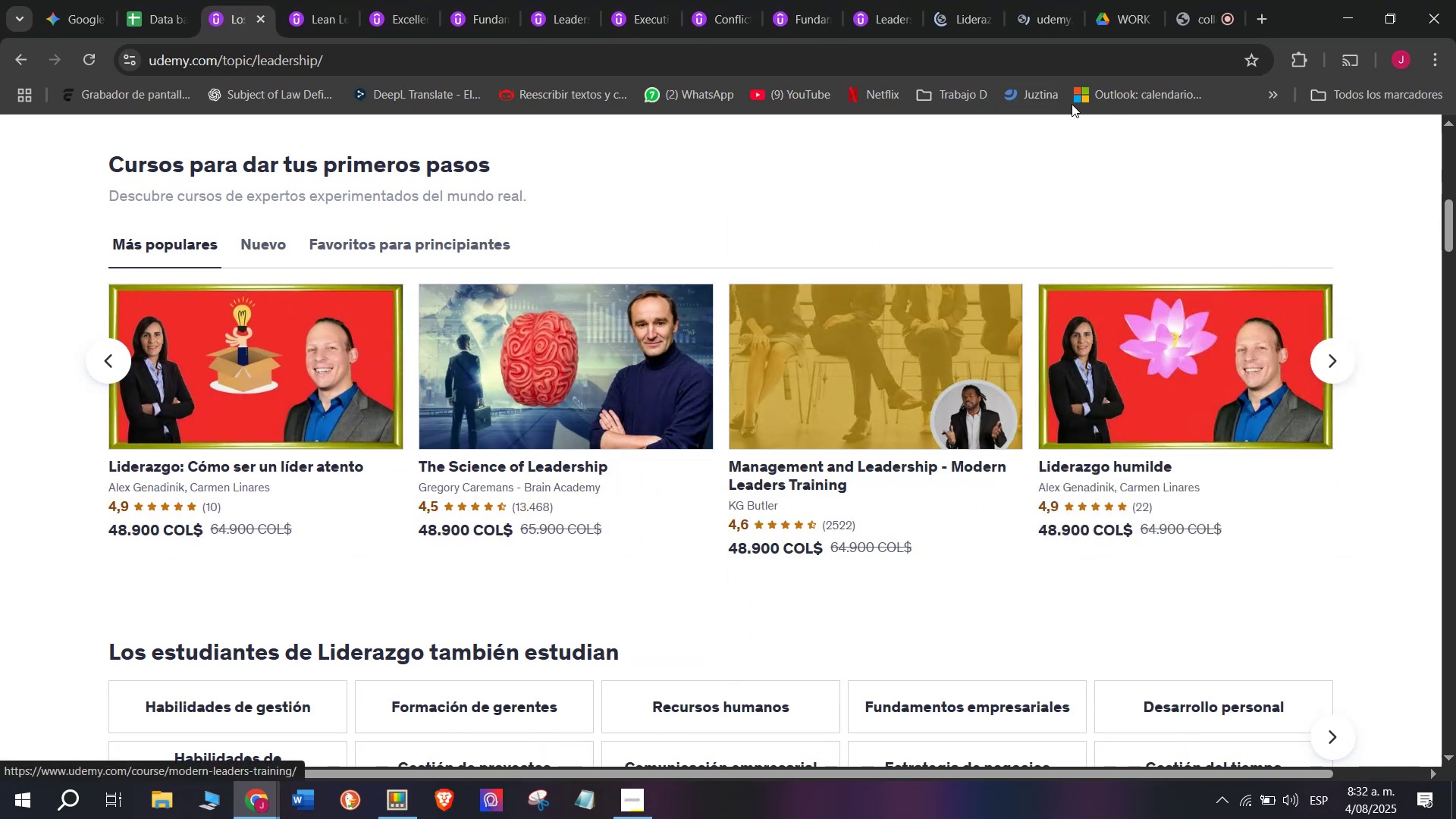 
hold_key(key=ControlLeft, duration=0.38)
left_click([1163, 366])
 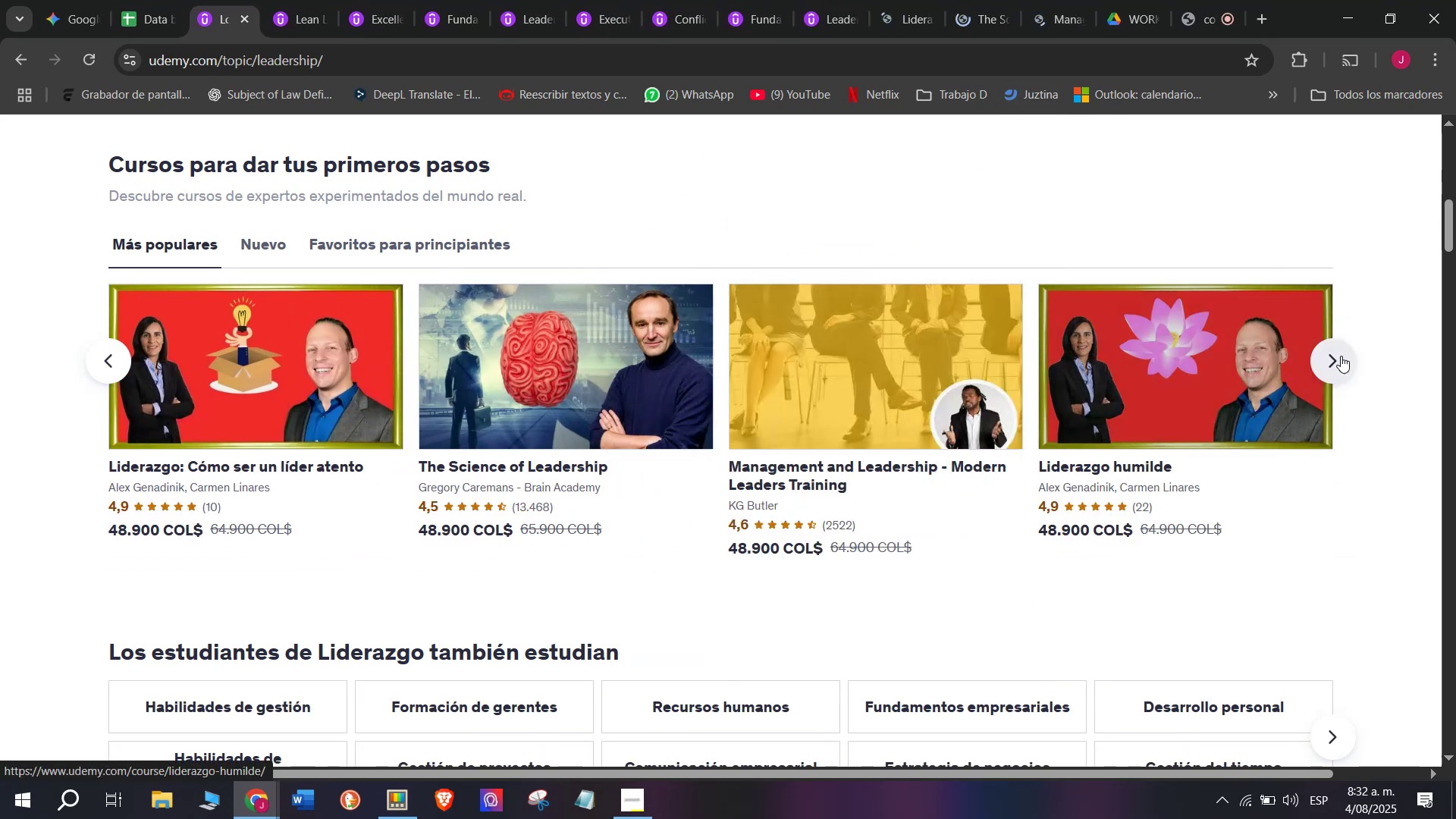 
left_click([1341, 356])
 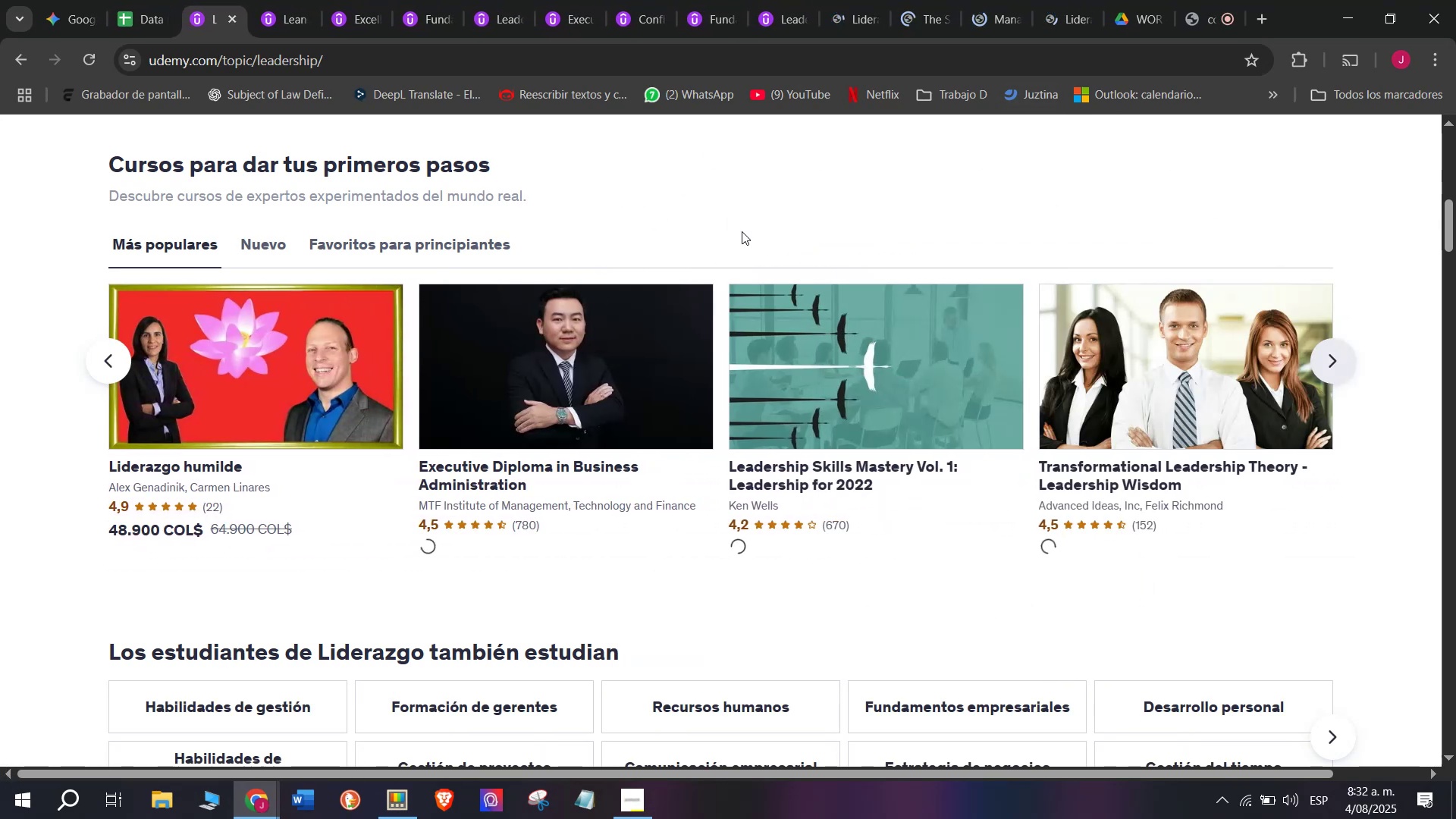 
hold_key(key=ControlLeft, duration=0.34)
left_click([573, 350])
 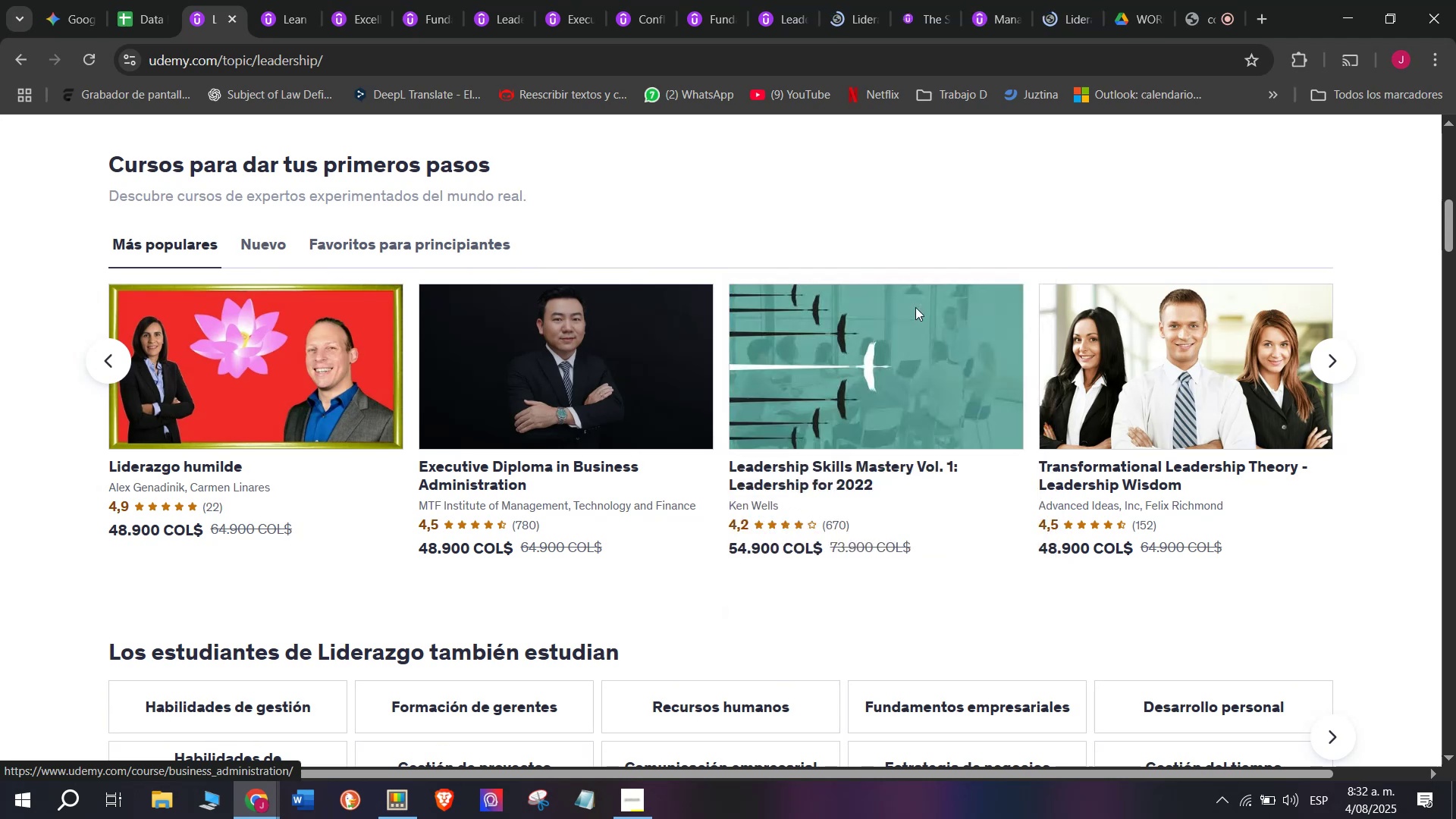 
hold_key(key=ControlLeft, duration=0.33)
left_click([924, 362])
 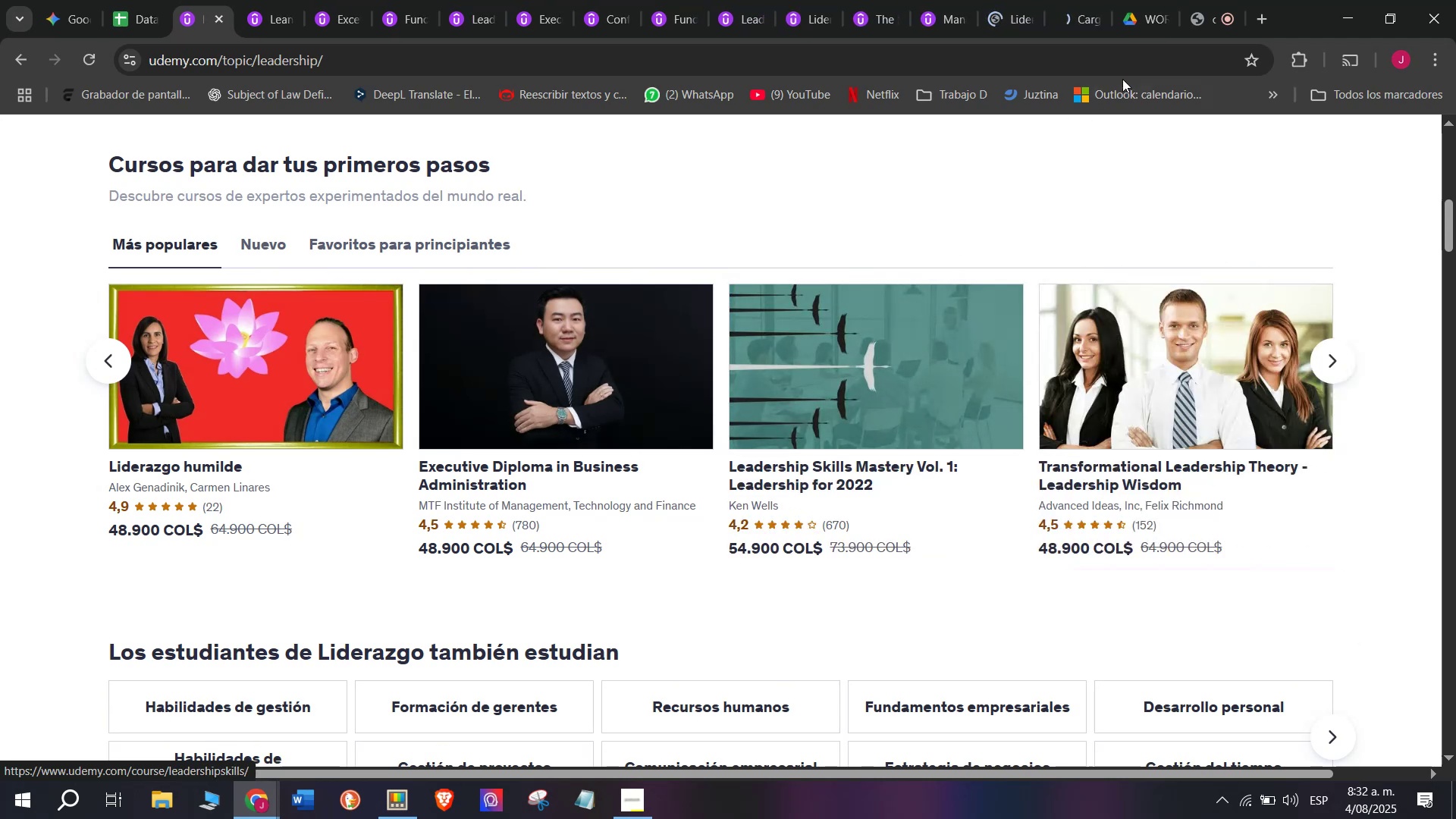 
hold_key(key=ControlLeft, duration=0.53)
left_click([1210, 299])
 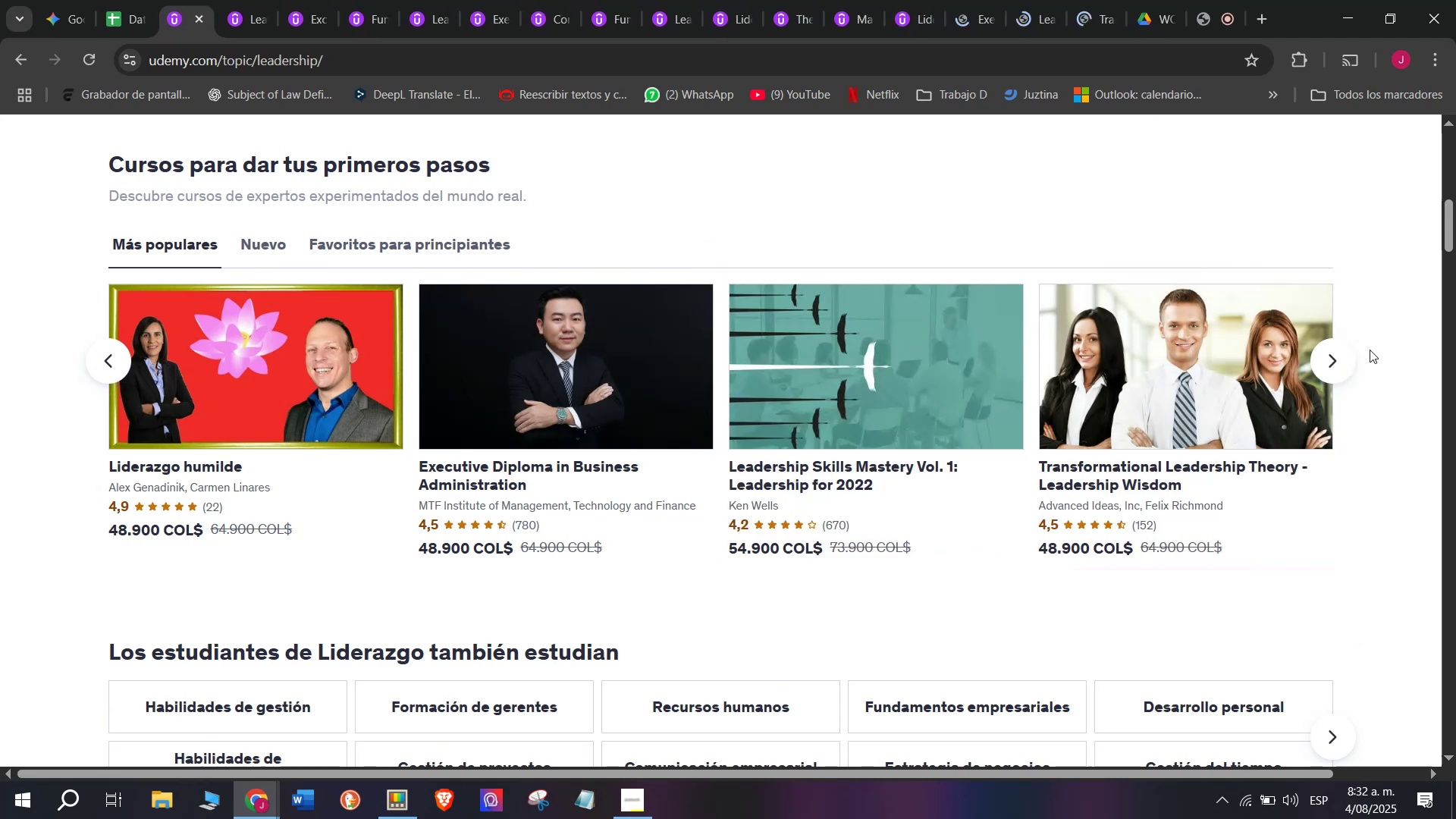 
left_click([1354, 366])
 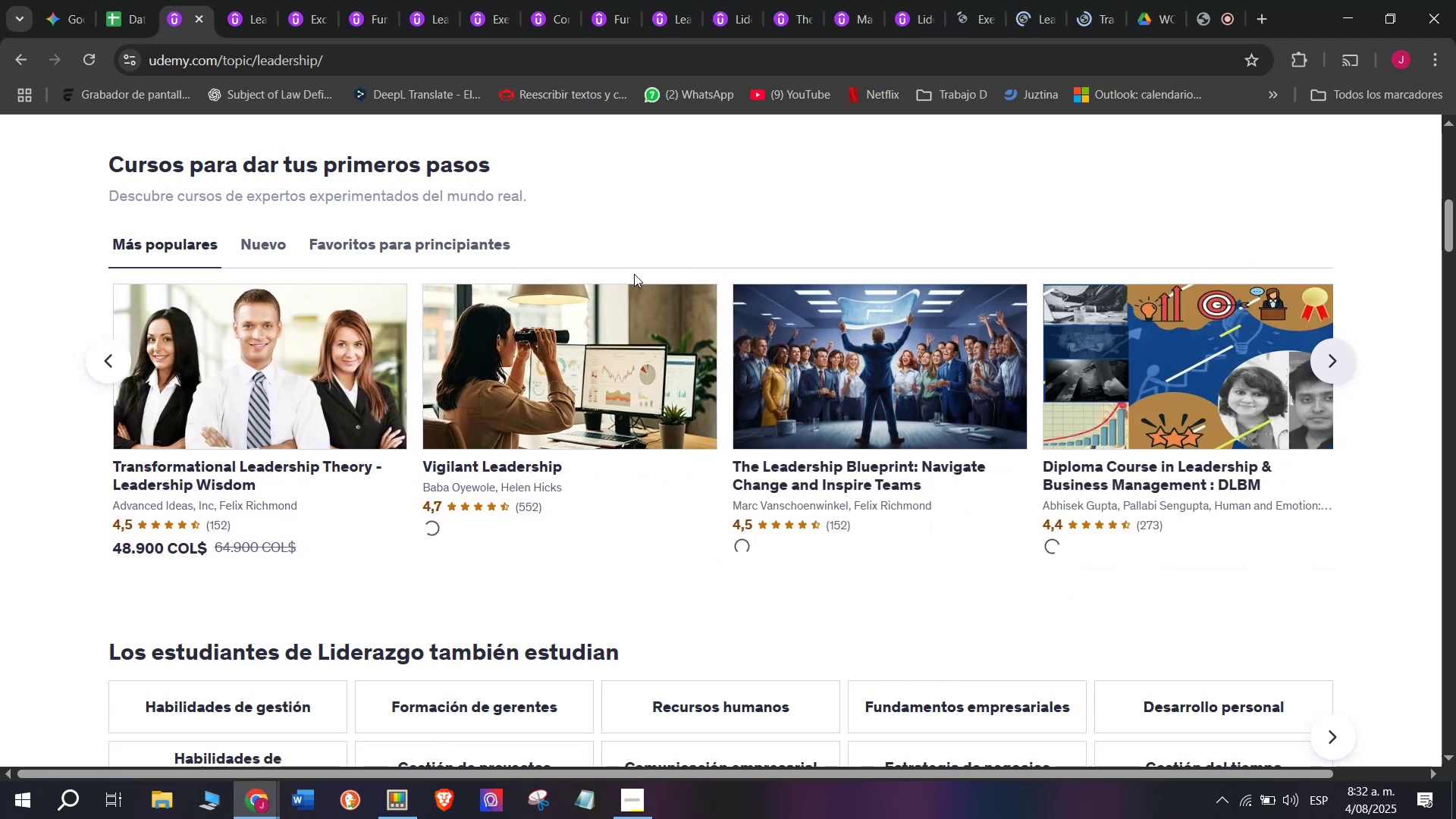 
key(Control+ControlLeft)
 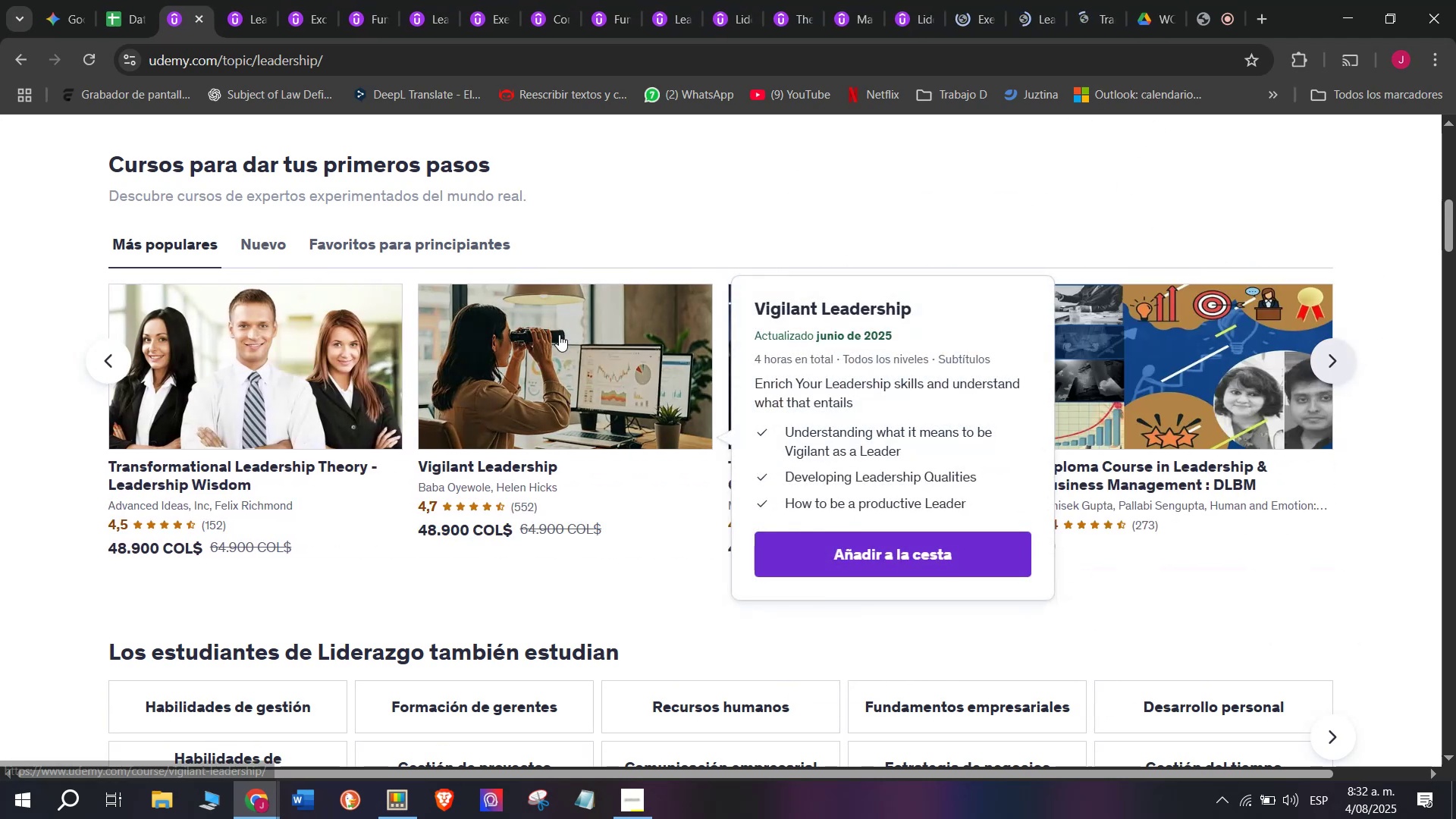 
left_click([559, 334])
 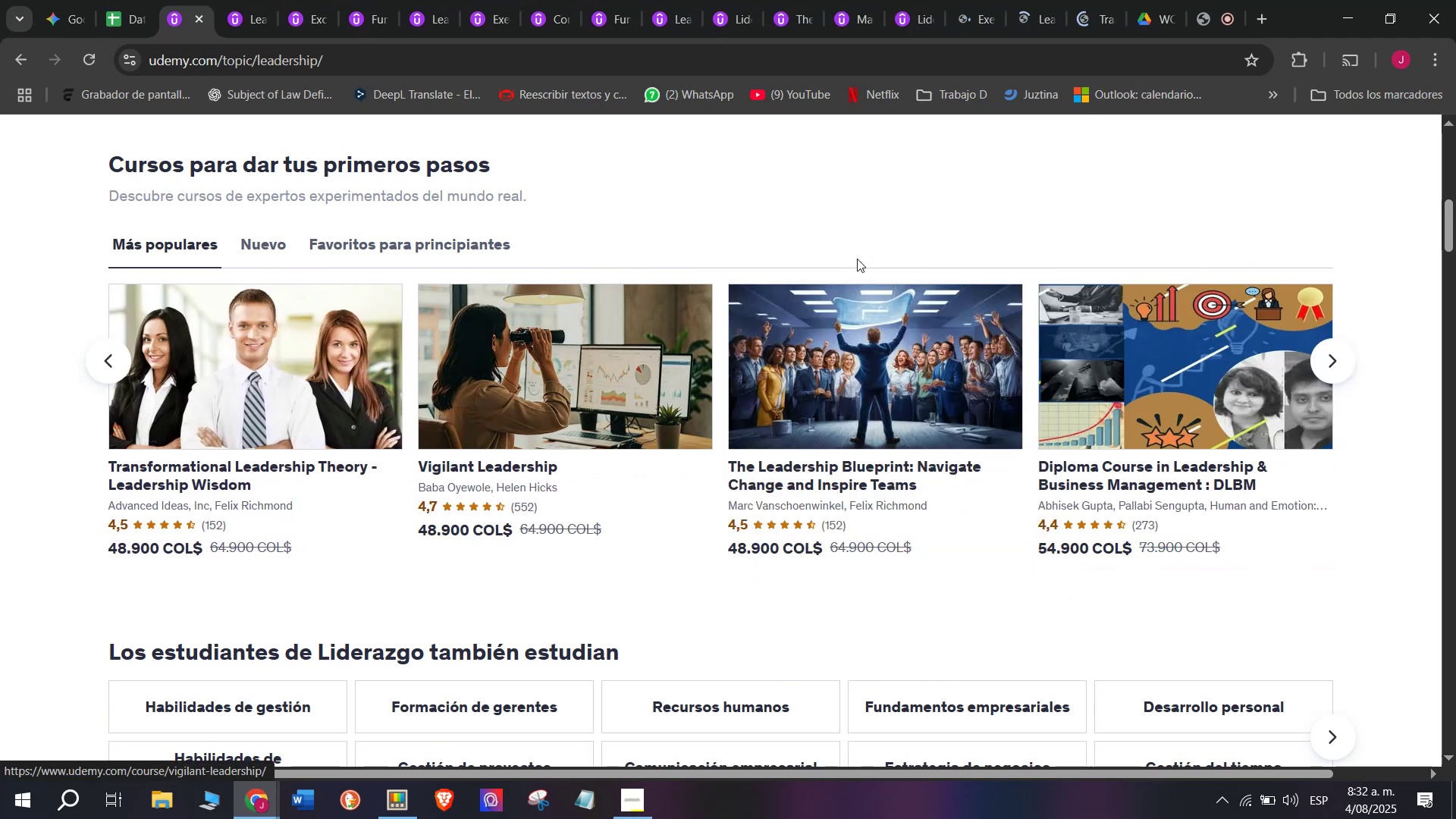 
key(Control+ControlLeft)
 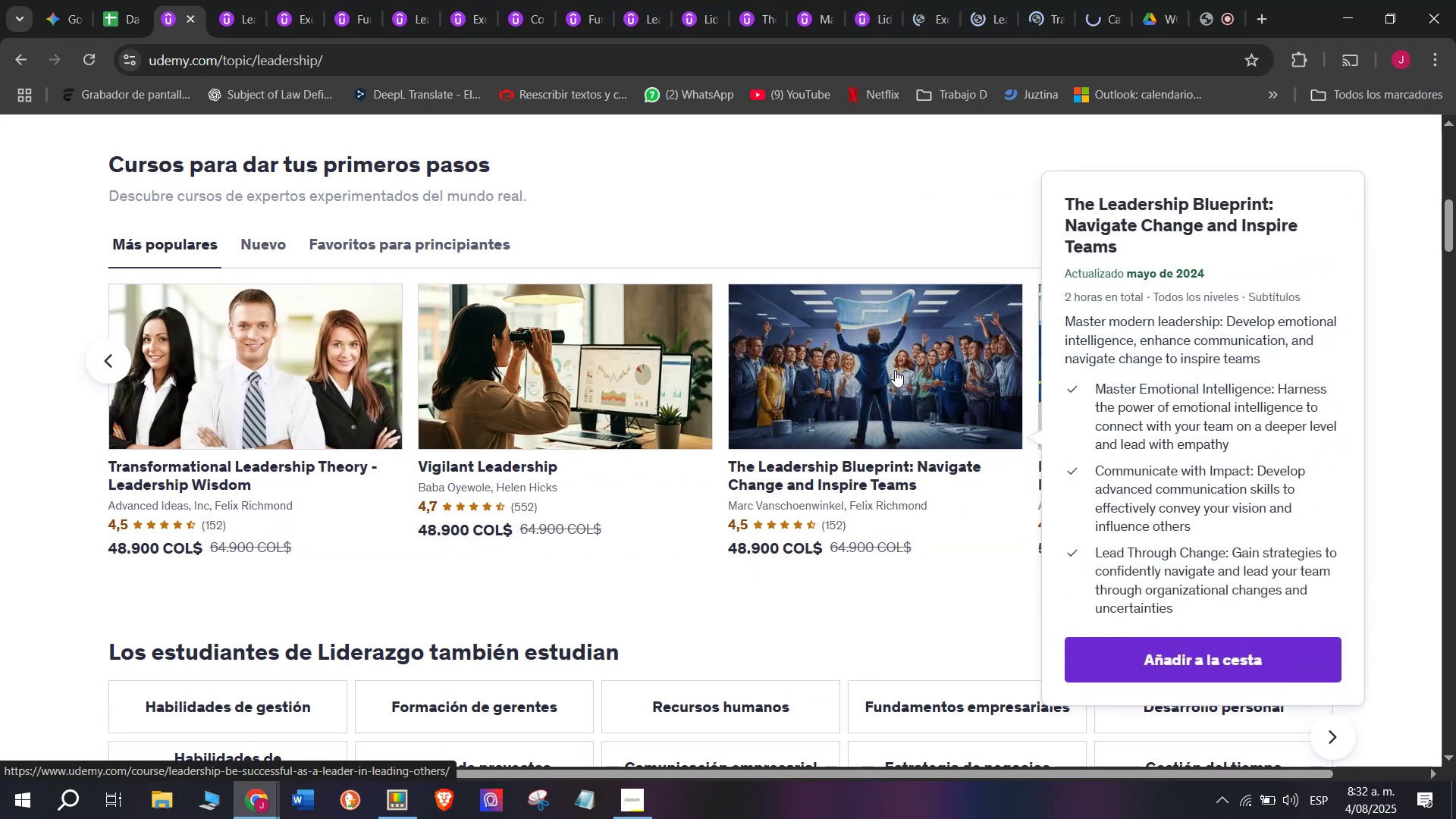 
left_click([895, 370])
 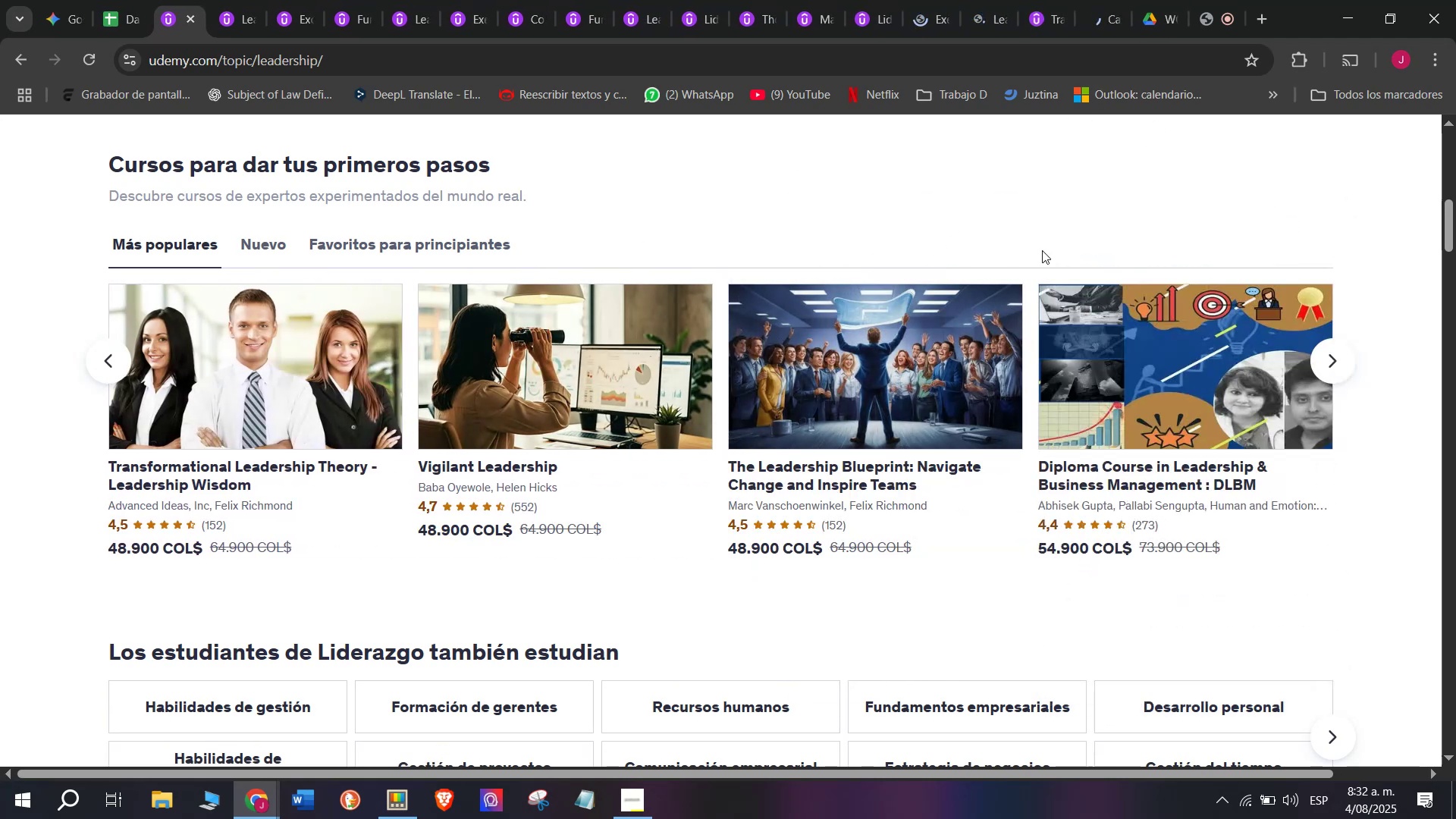 
hold_key(key=ControlLeft, duration=0.34)
left_click([1165, 345])
 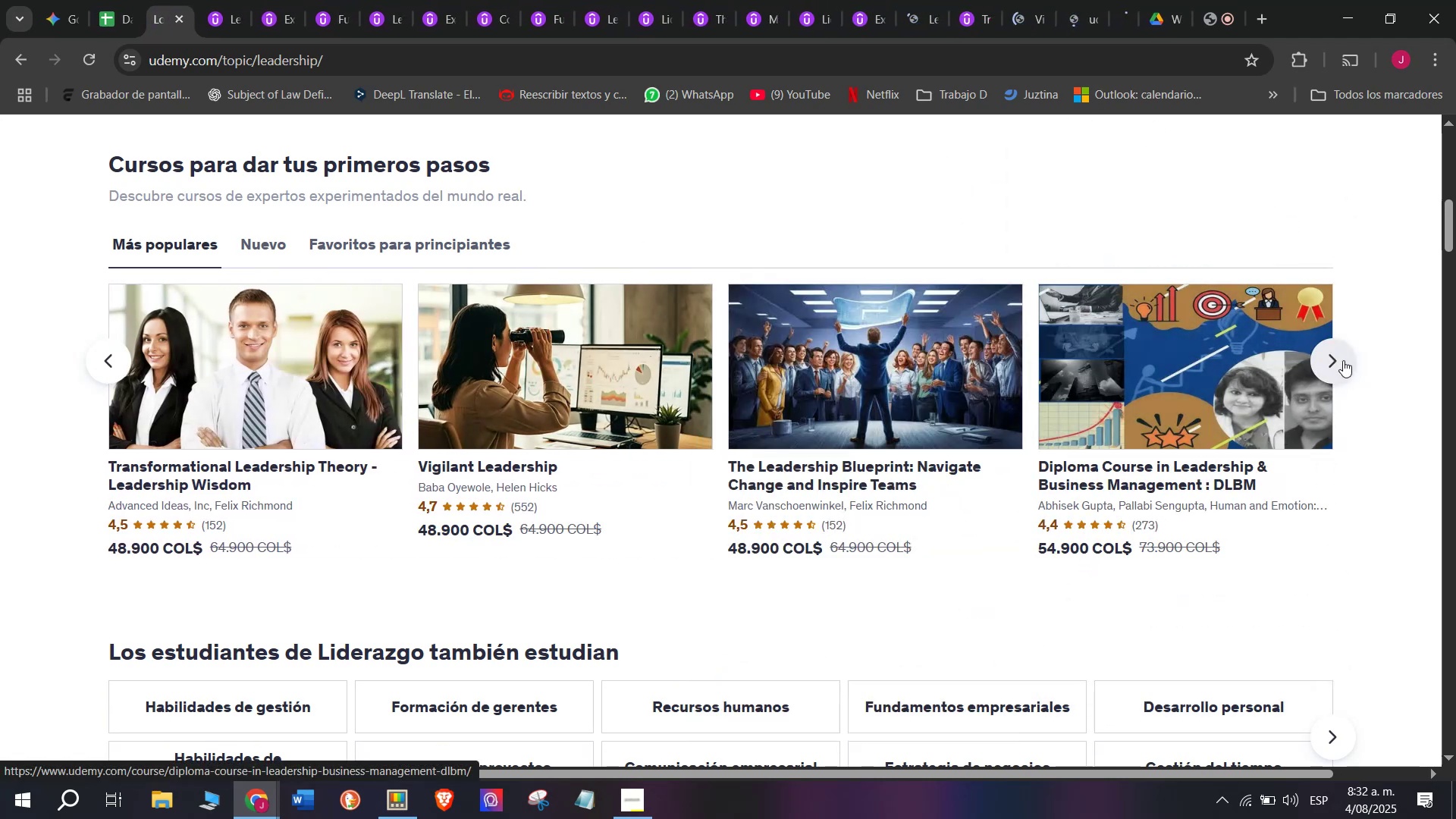 
left_click([1343, 360])
 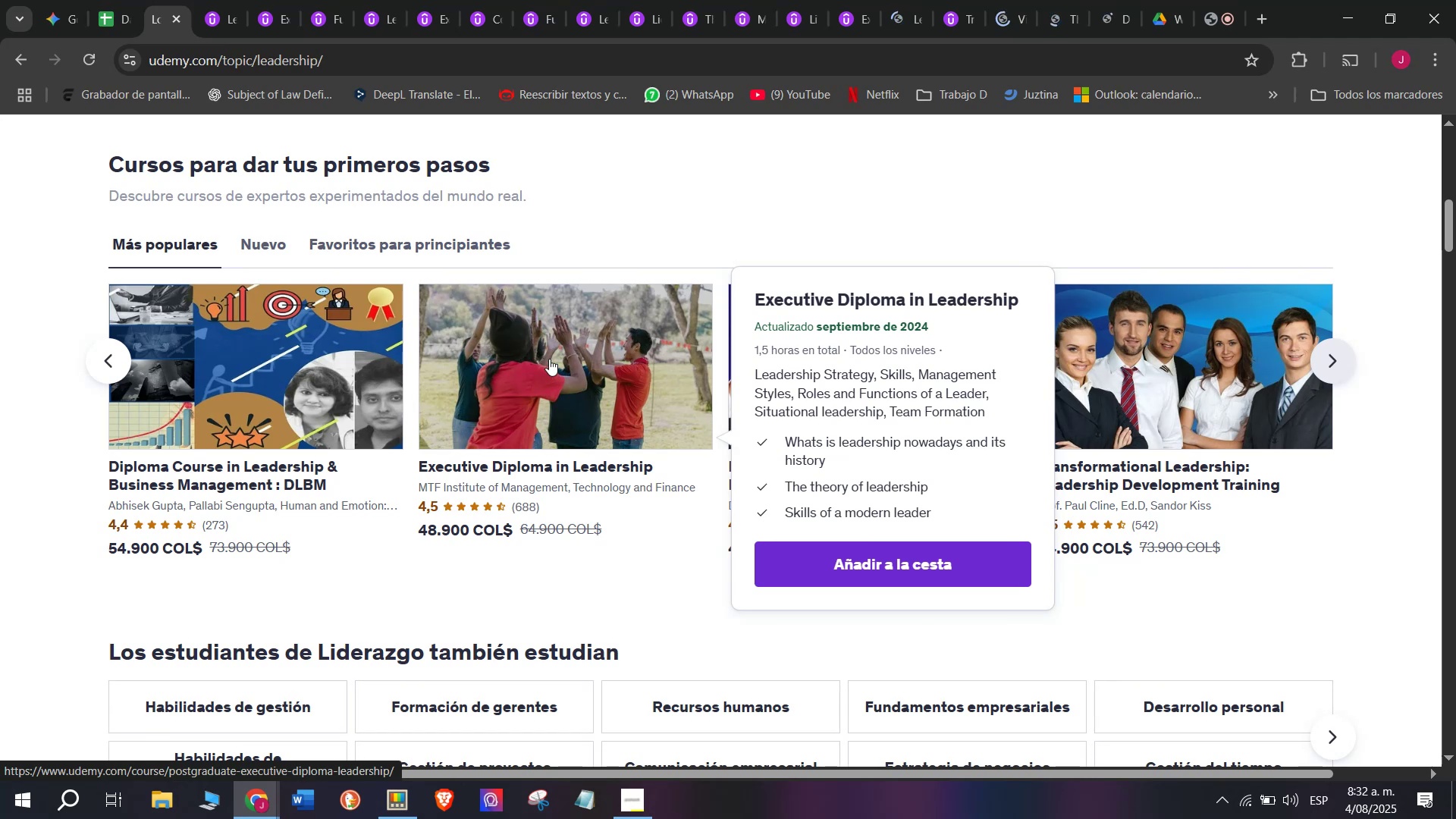 
left_click_drag(start_coordinate=[161, 0], to_coordinate=[1105, 0])
 